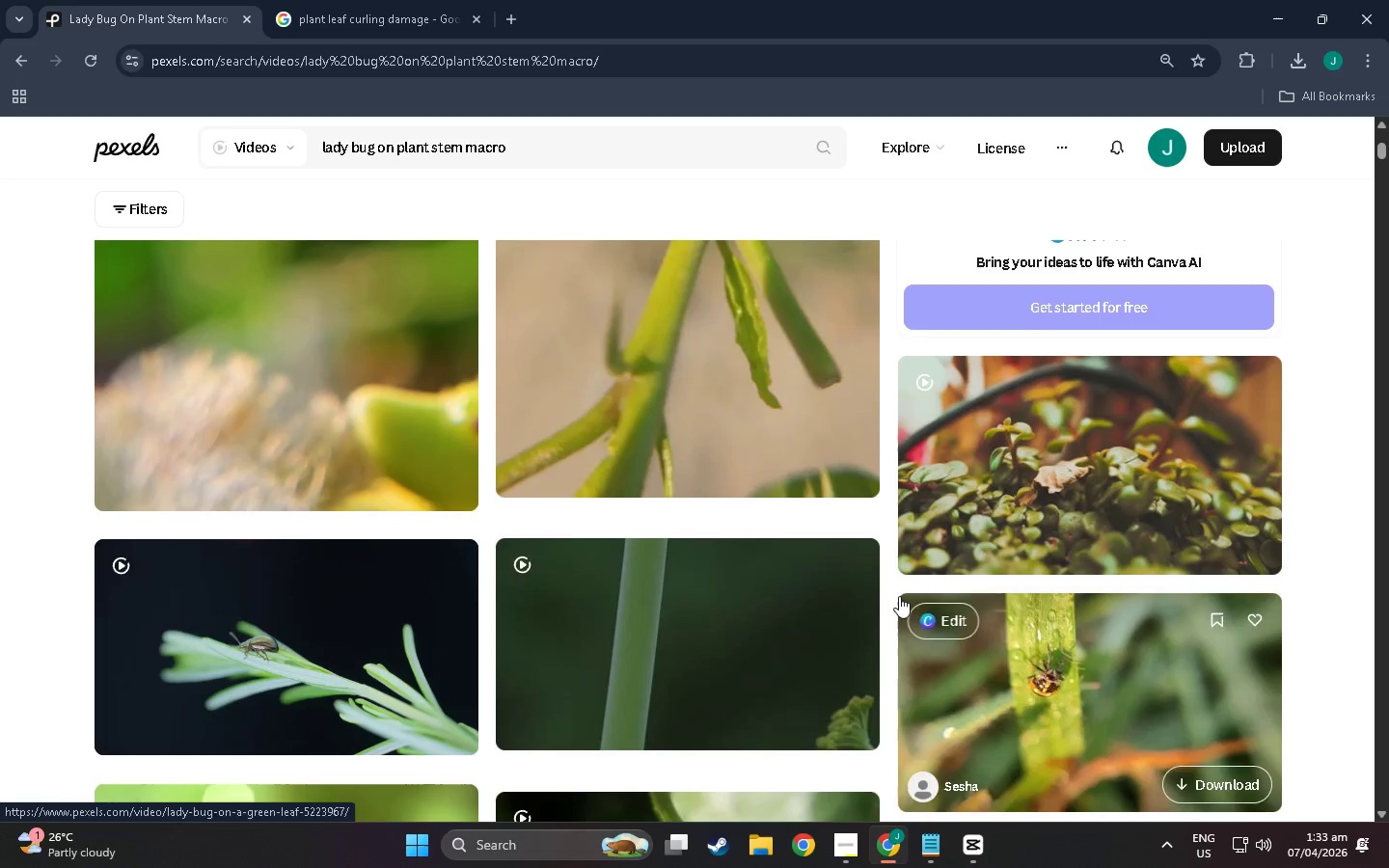 
scroll: coordinate [434, 255], scroll_direction: down, amount: 240.0
 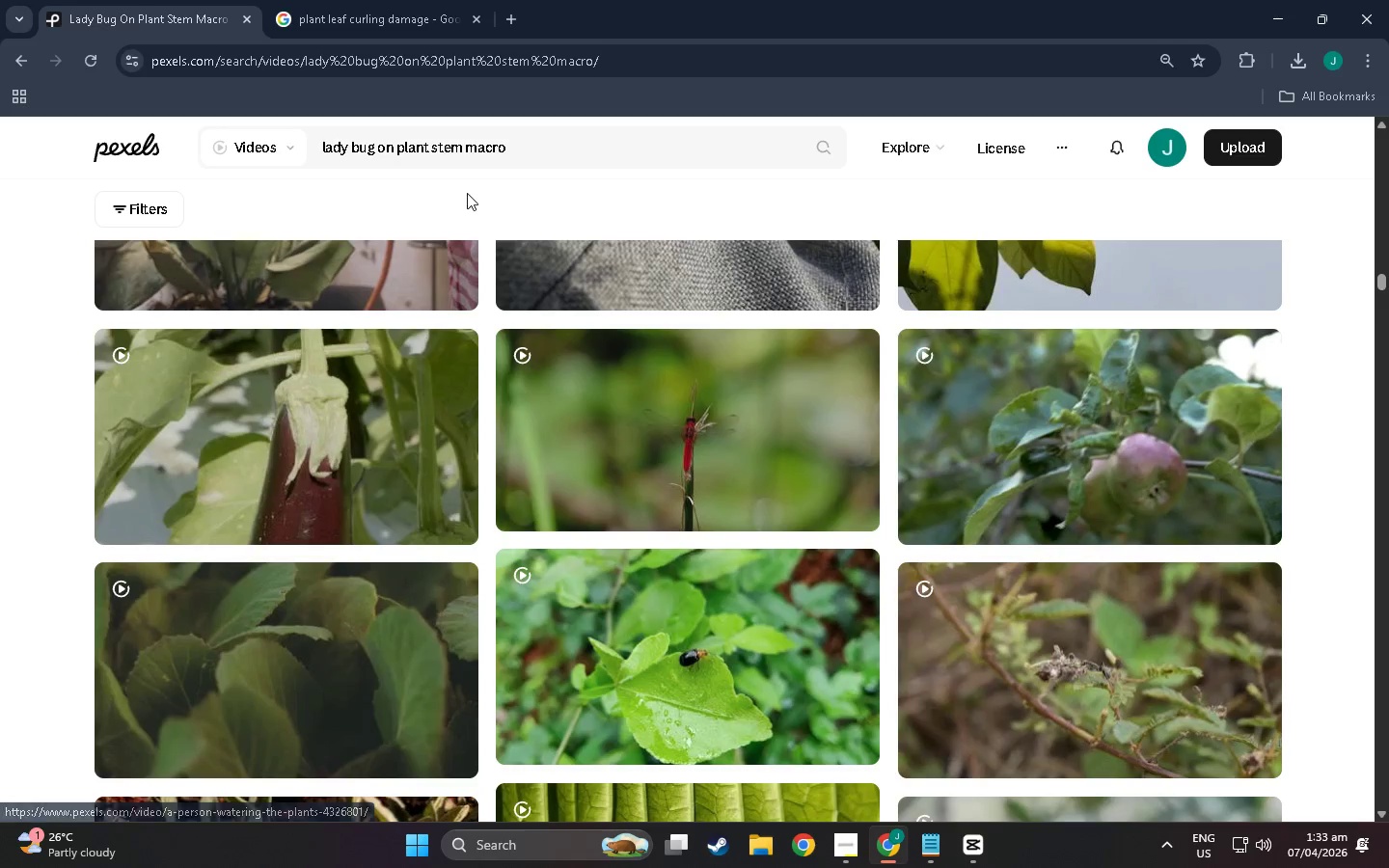 
scroll: coordinate [357, 415], scroll_direction: down, amount: 26.0
 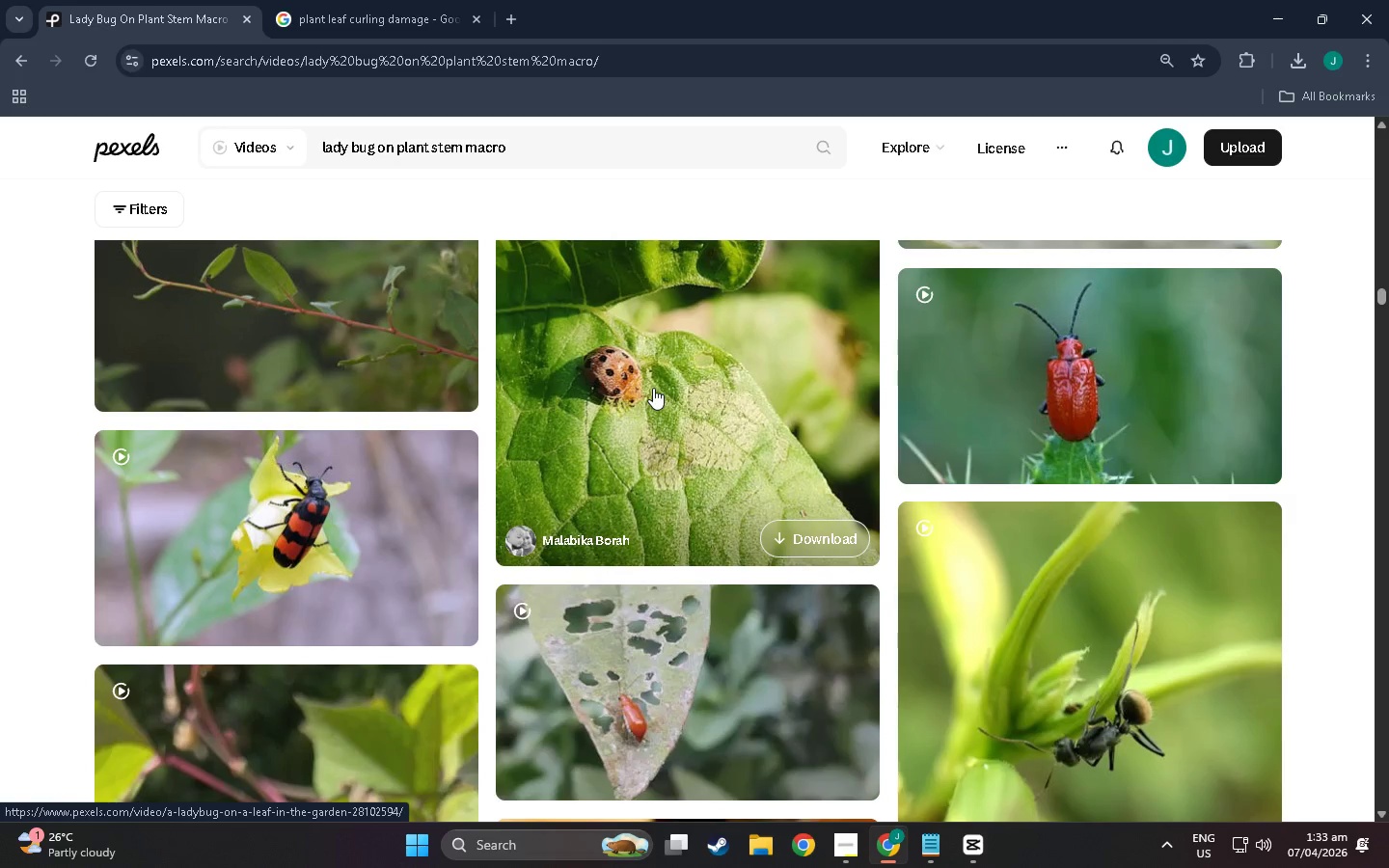 
scroll: coordinate [653, 388], scroll_direction: up, amount: 4.0
 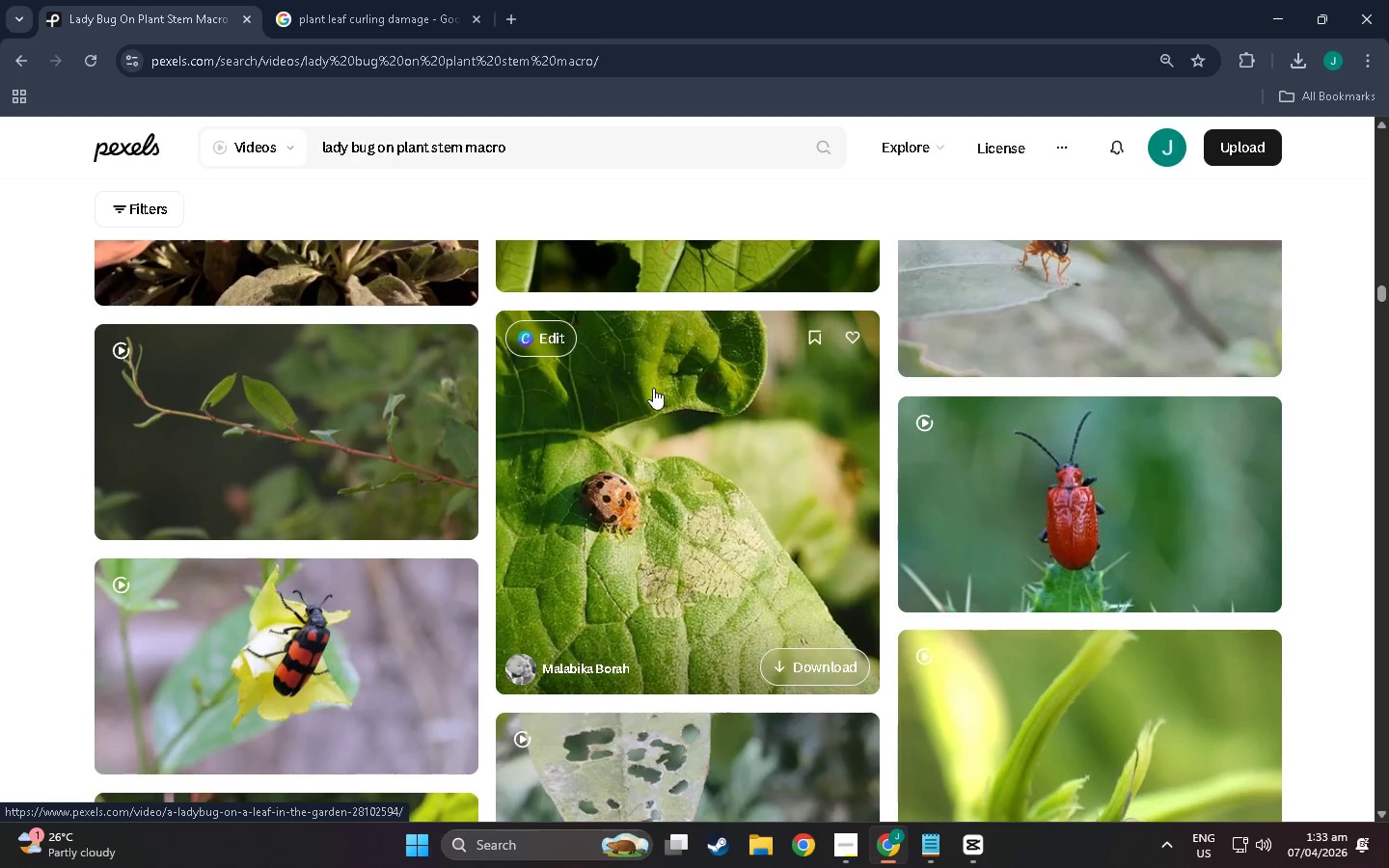 
scroll: coordinate [323, 486], scroll_direction: down, amount: 53.0
 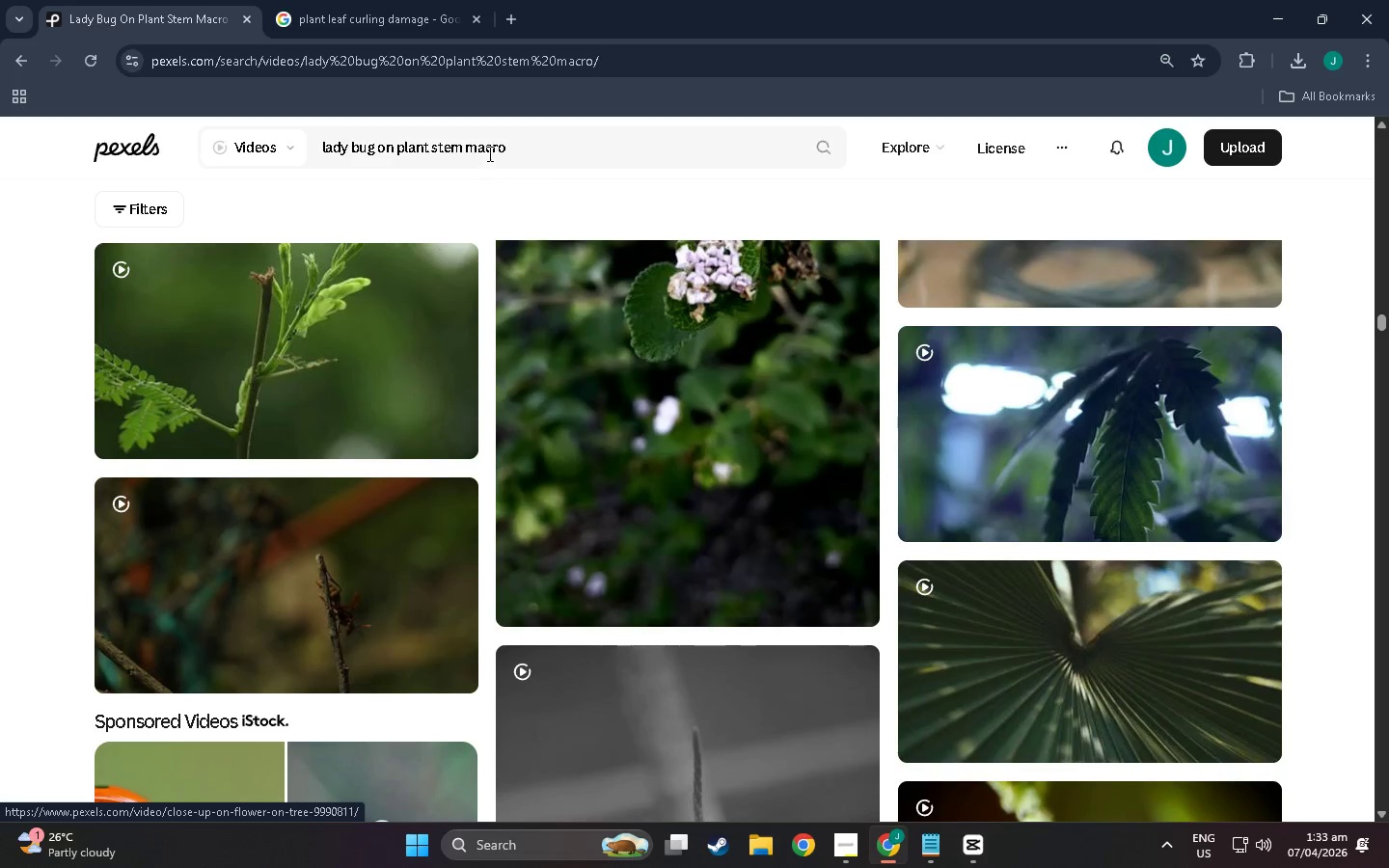 
left_click_drag(start_coordinate=[528, 142], to_coordinate=[0, 178])
 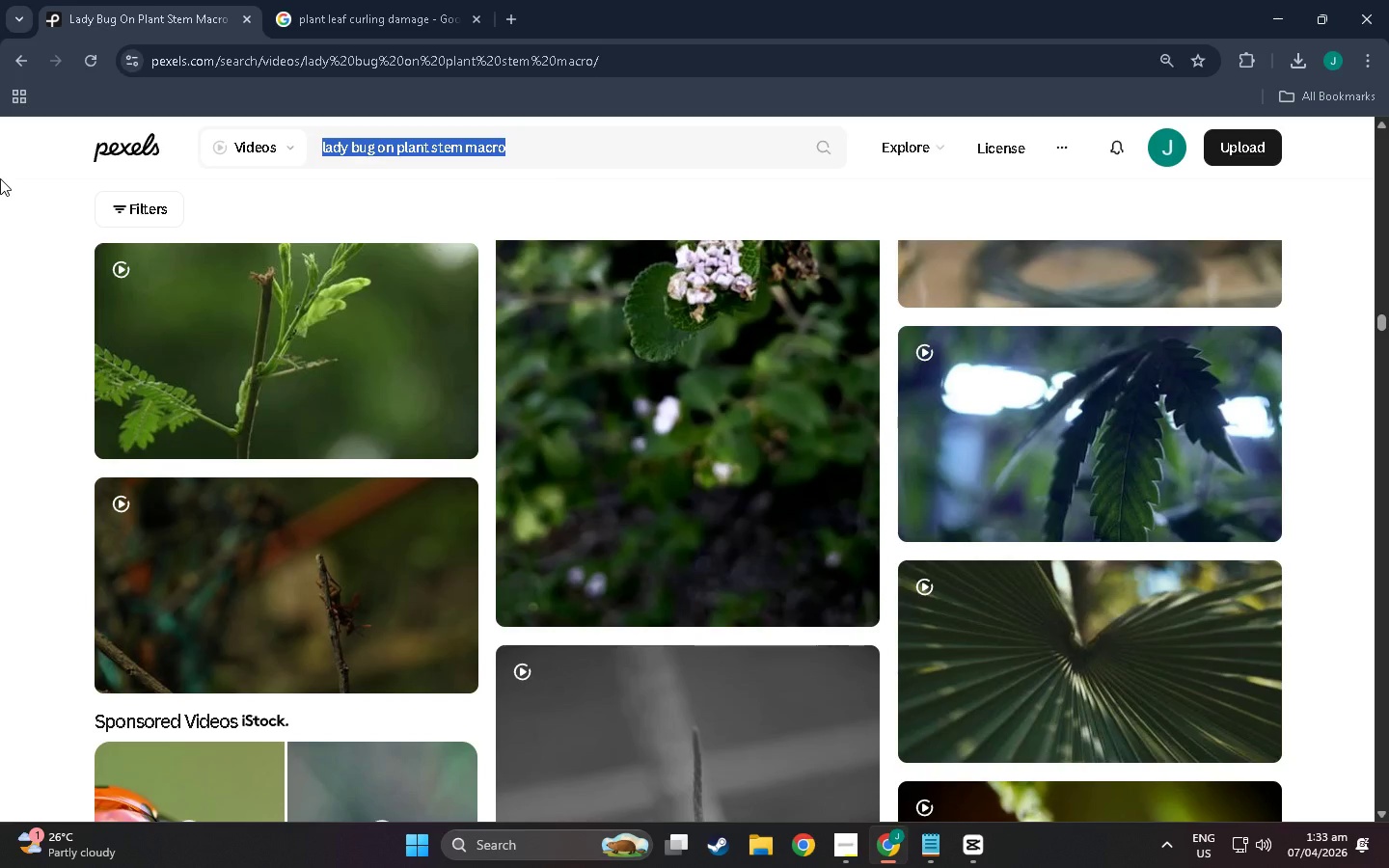 
type(aphid colony leaf cluse )
key(Backspace)
key(Backspace)
key(Backspace)
key(Backspace)
type(ose uo)
key(Backspace)
type(p)
 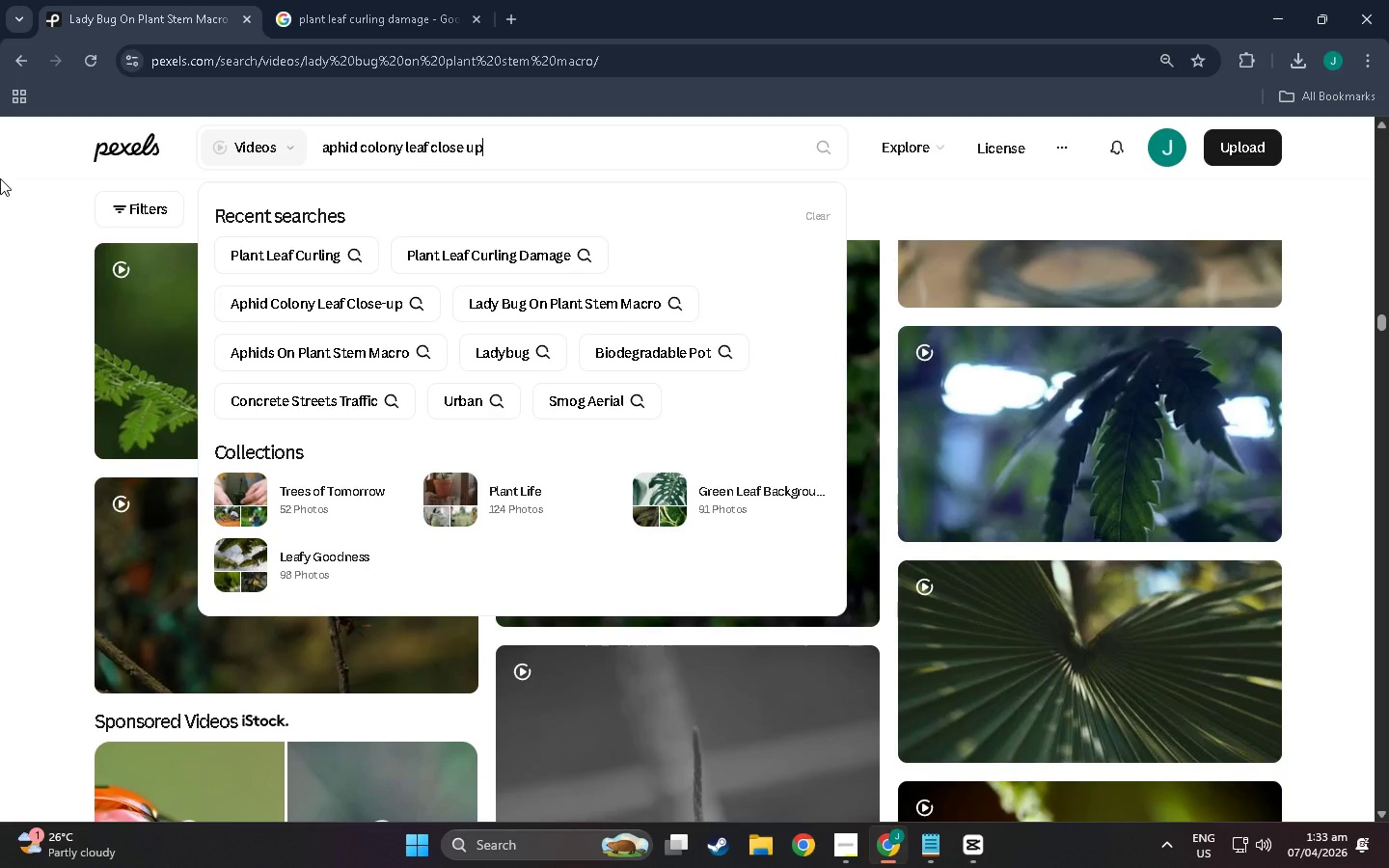 
key(Enter)
 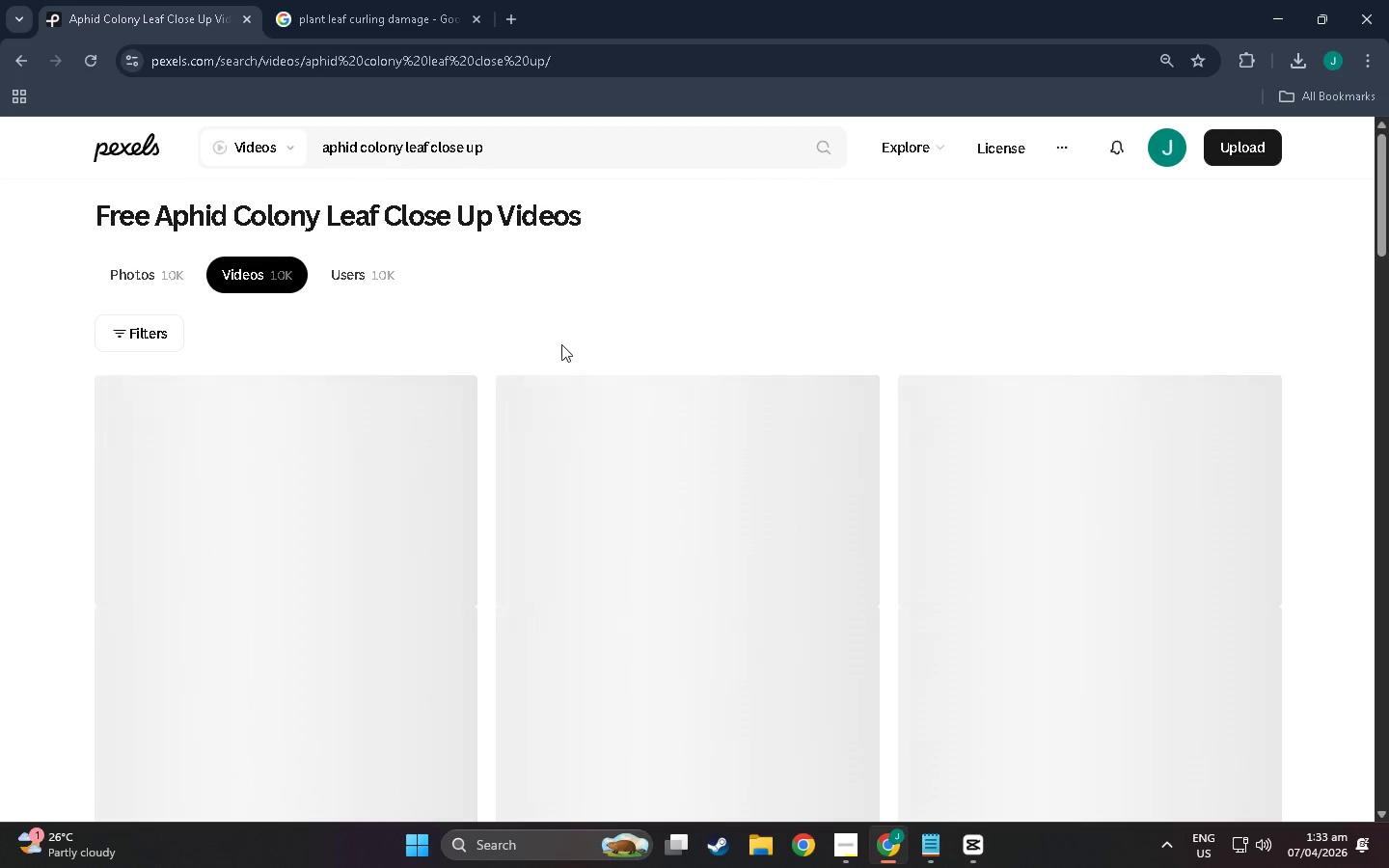 
wait(5.3)
 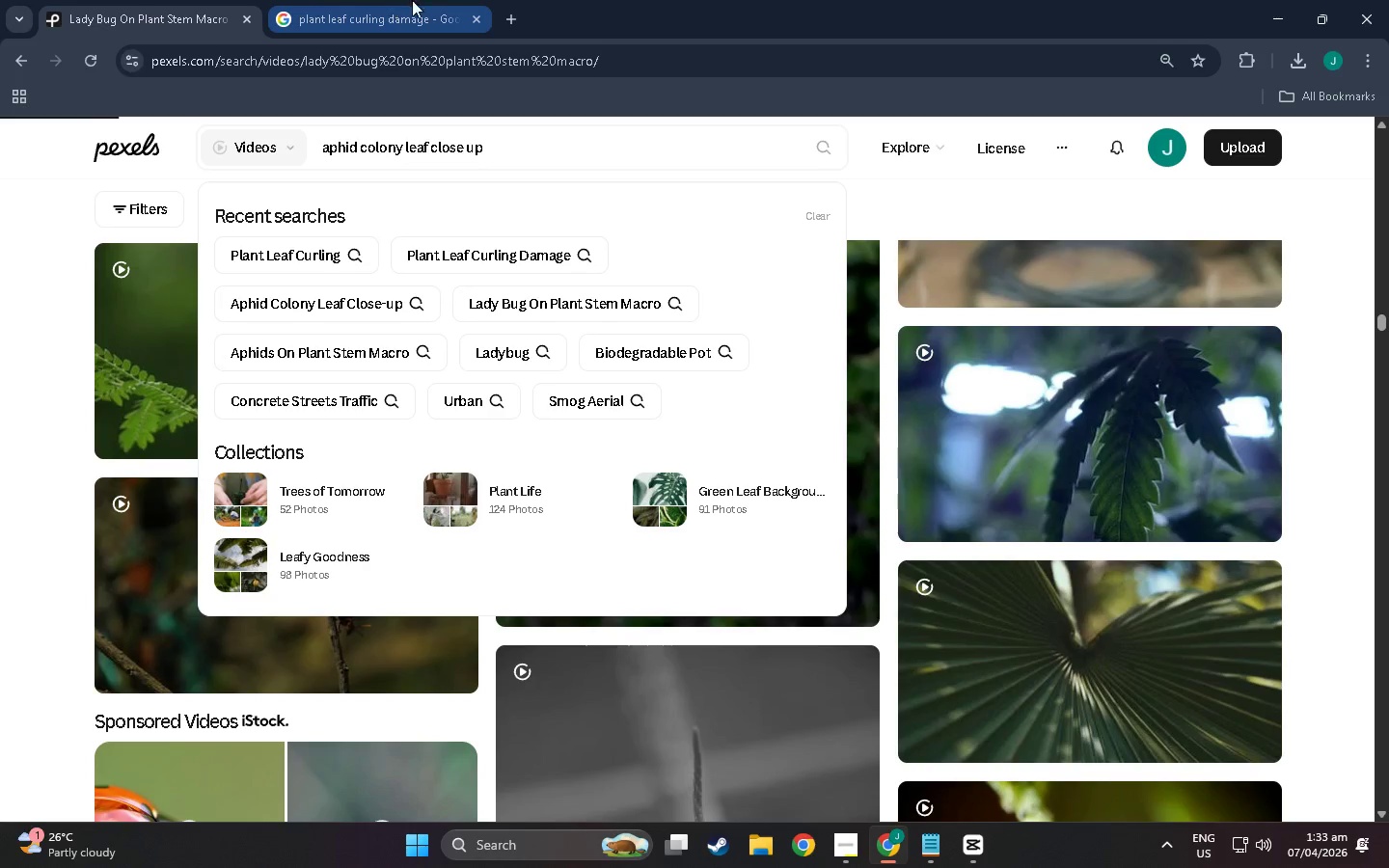 
scroll: coordinate [329, 514], scroll_direction: down, amount: 6.0
 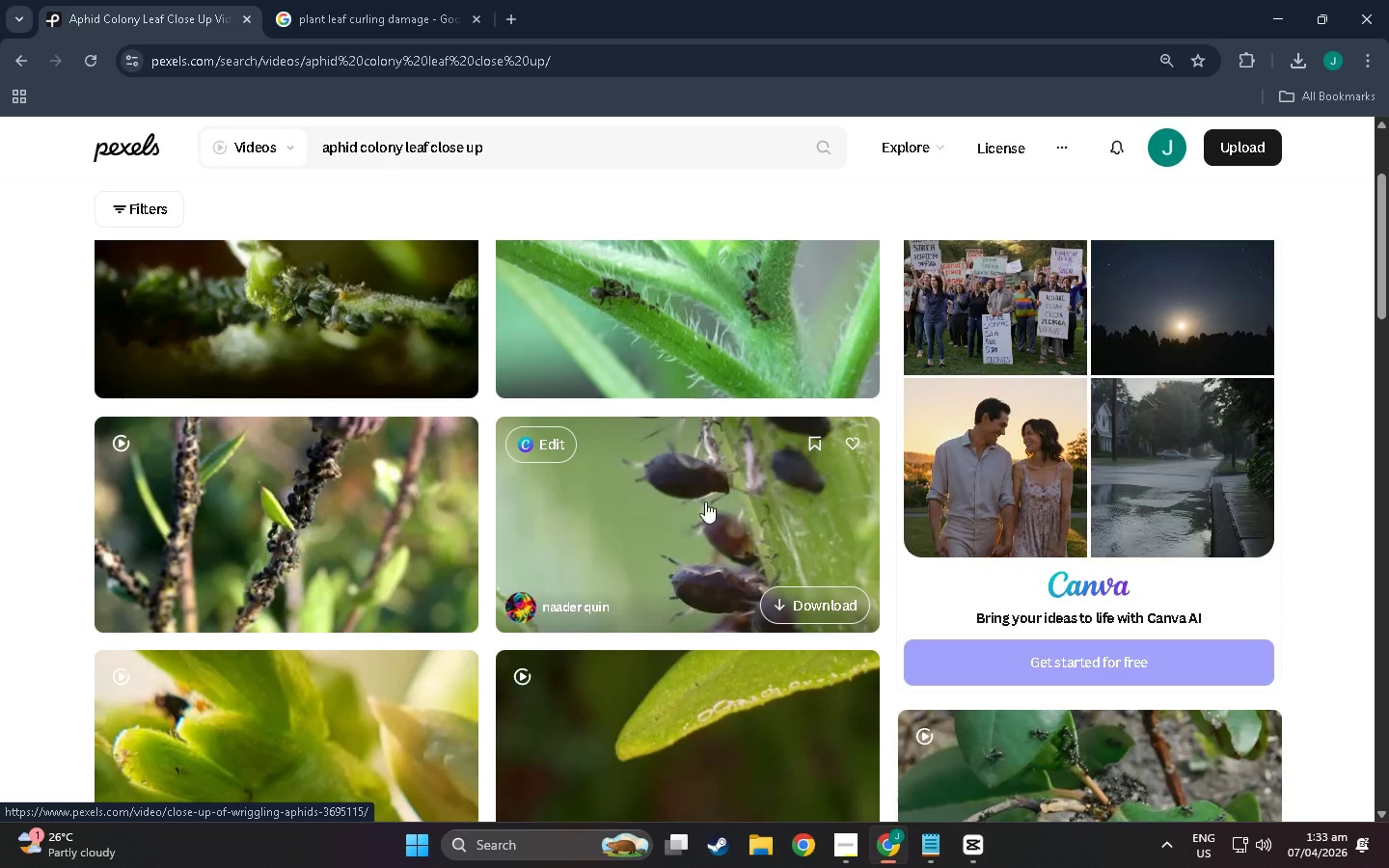 
left_click([705, 502])
 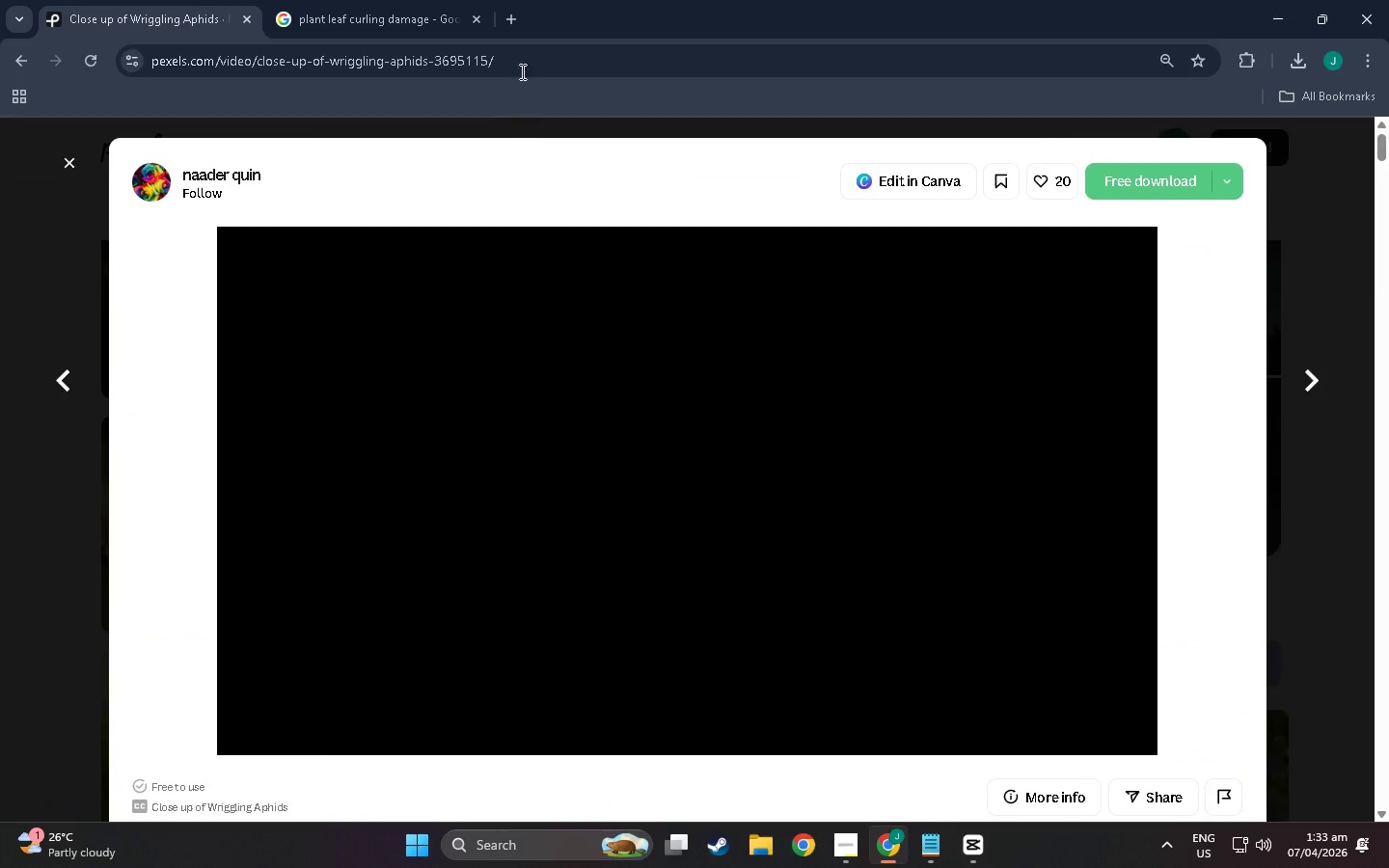 
left_click([516, 69])
 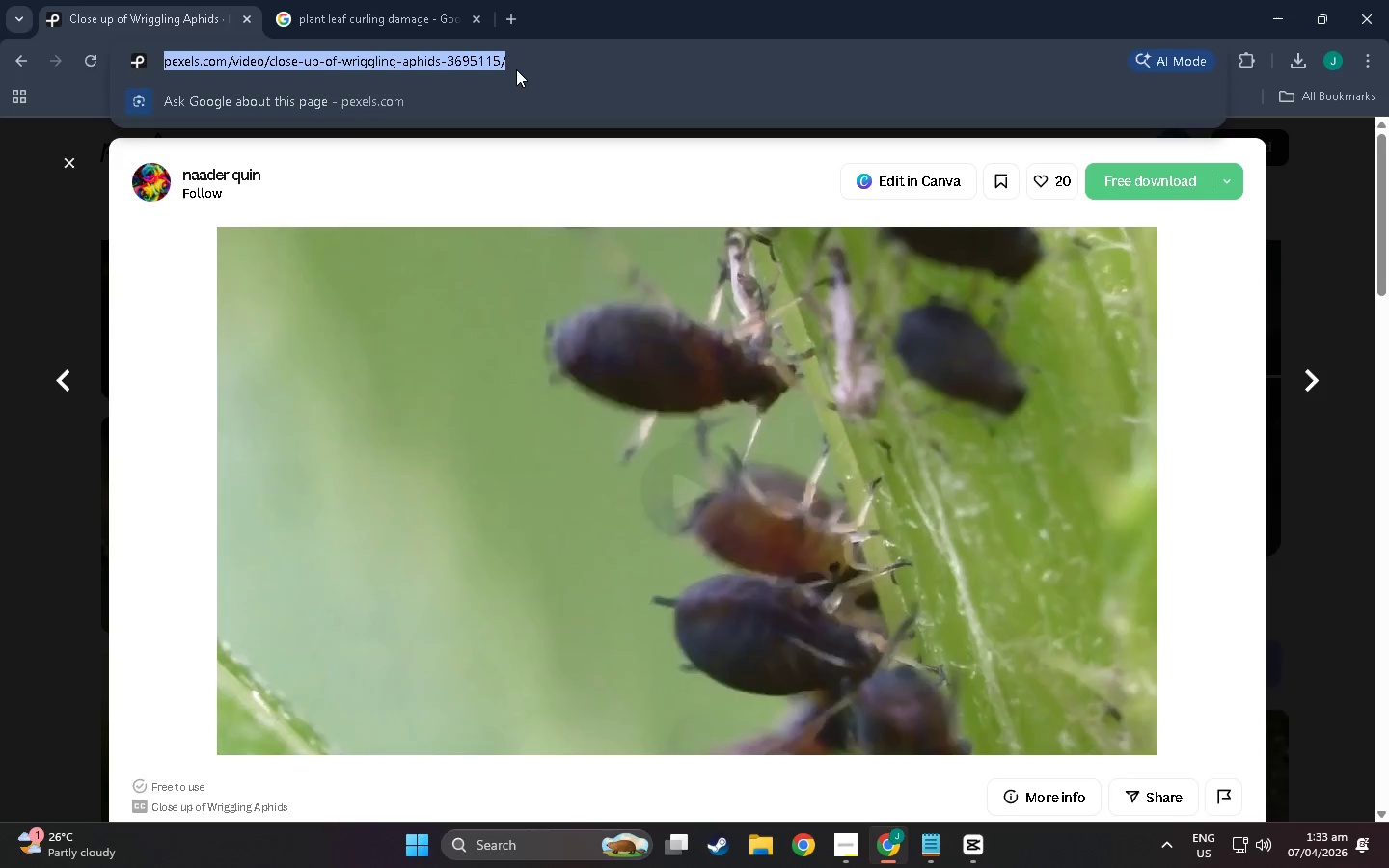 
key(Control+C)
 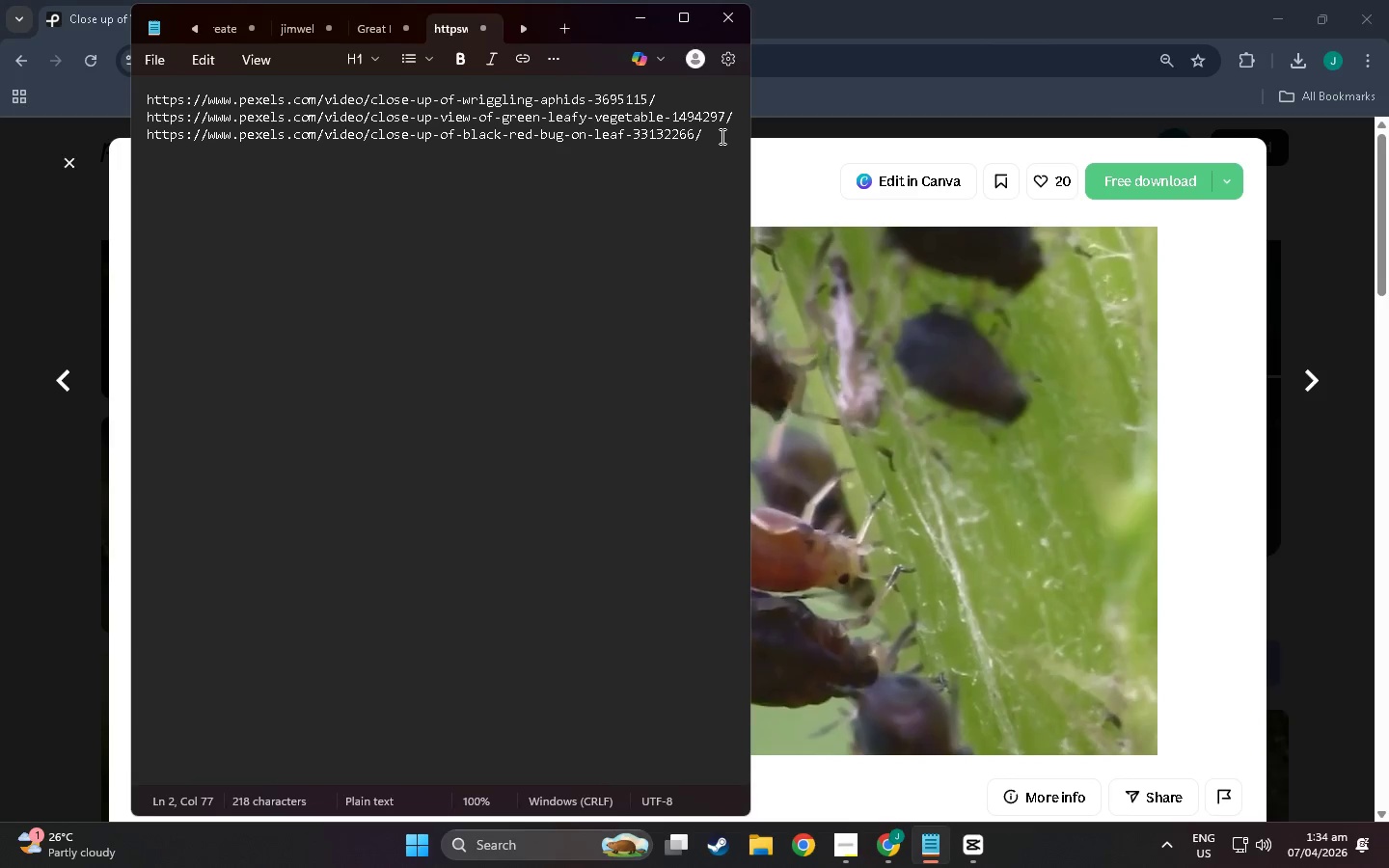 
wait(5.03)
 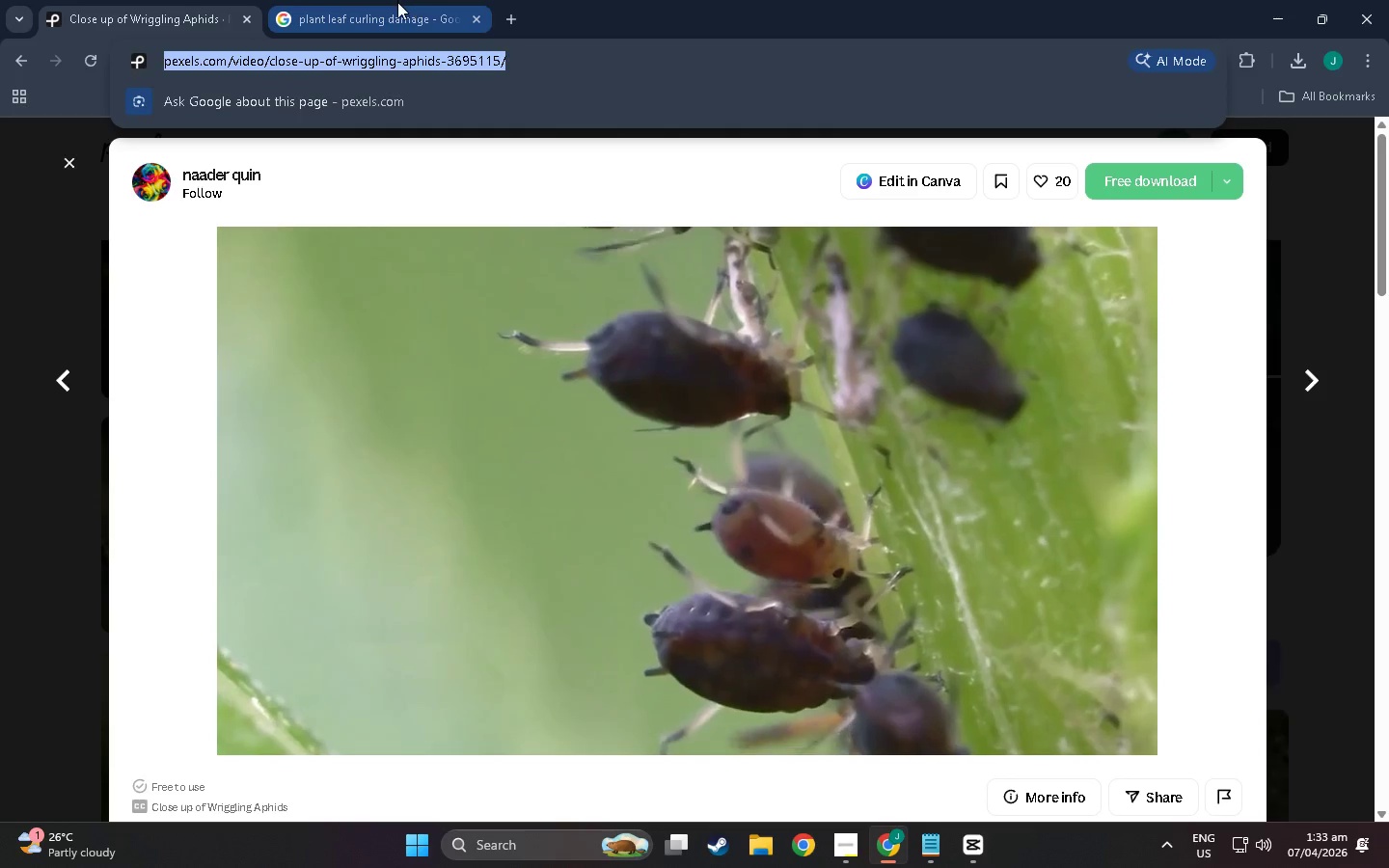 
key(NumpadEnter)
 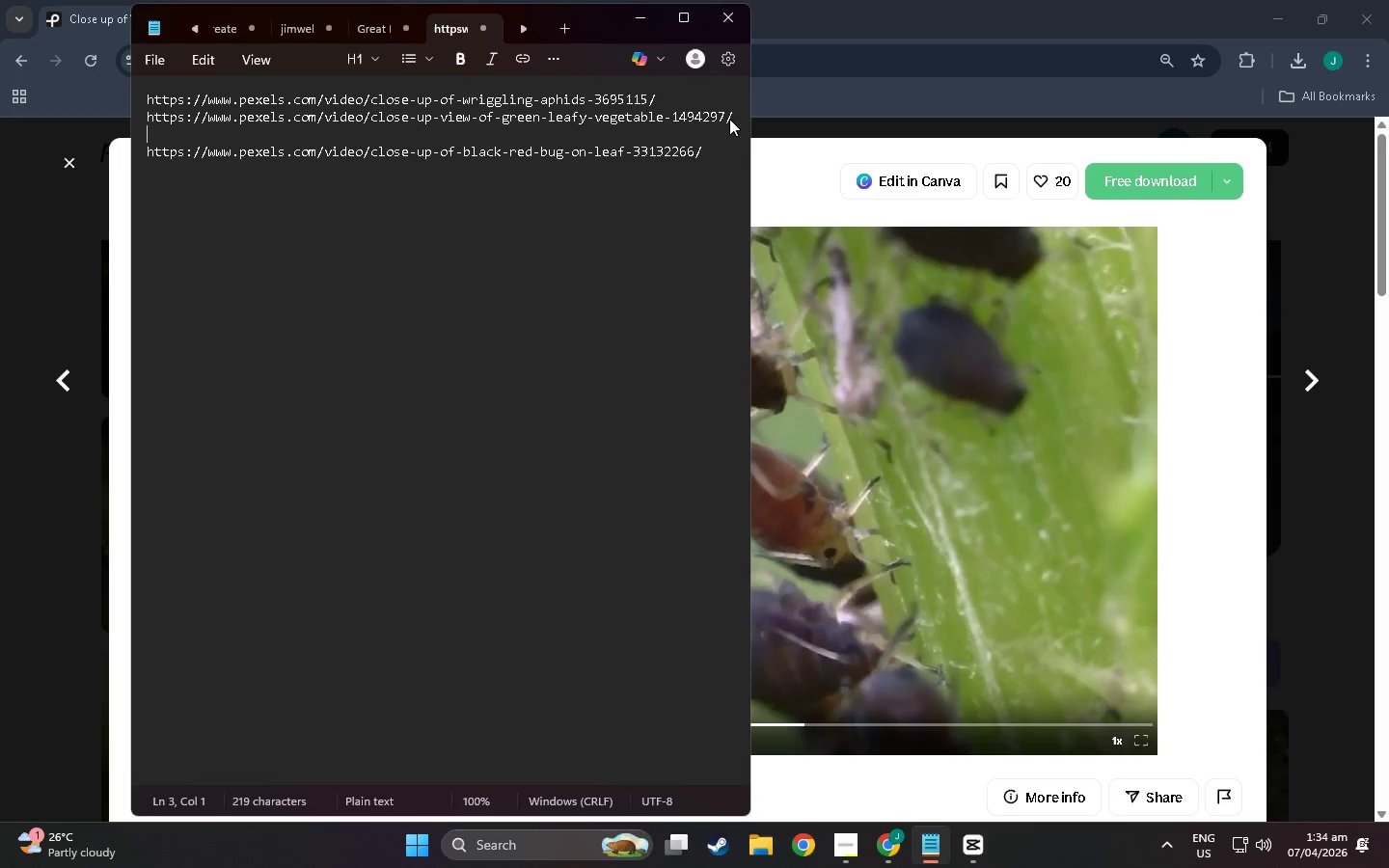 
hold_key(key=ControlLeft, duration=0.81)
 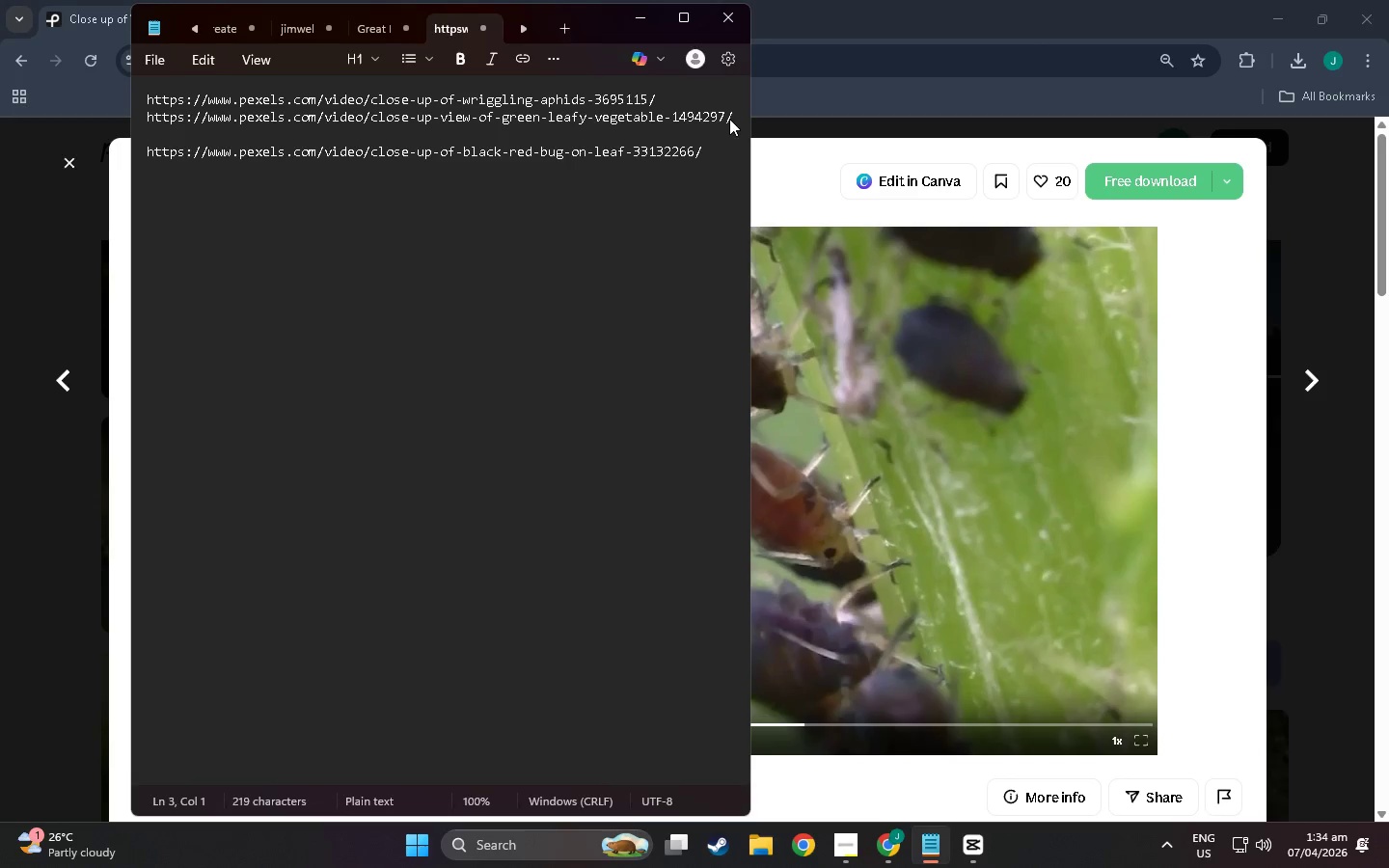 
key(Backspace)
 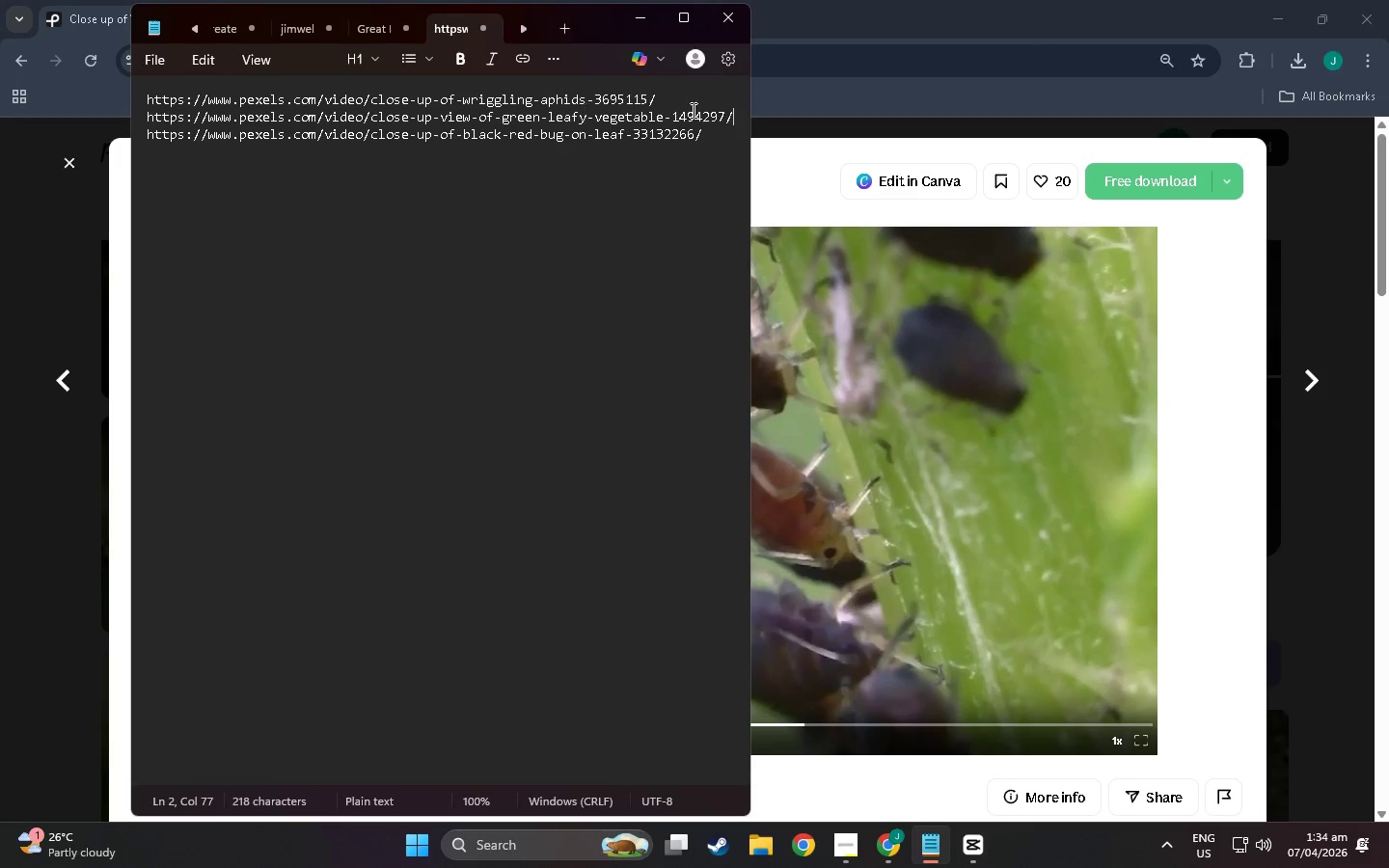 
left_click([979, 0])
 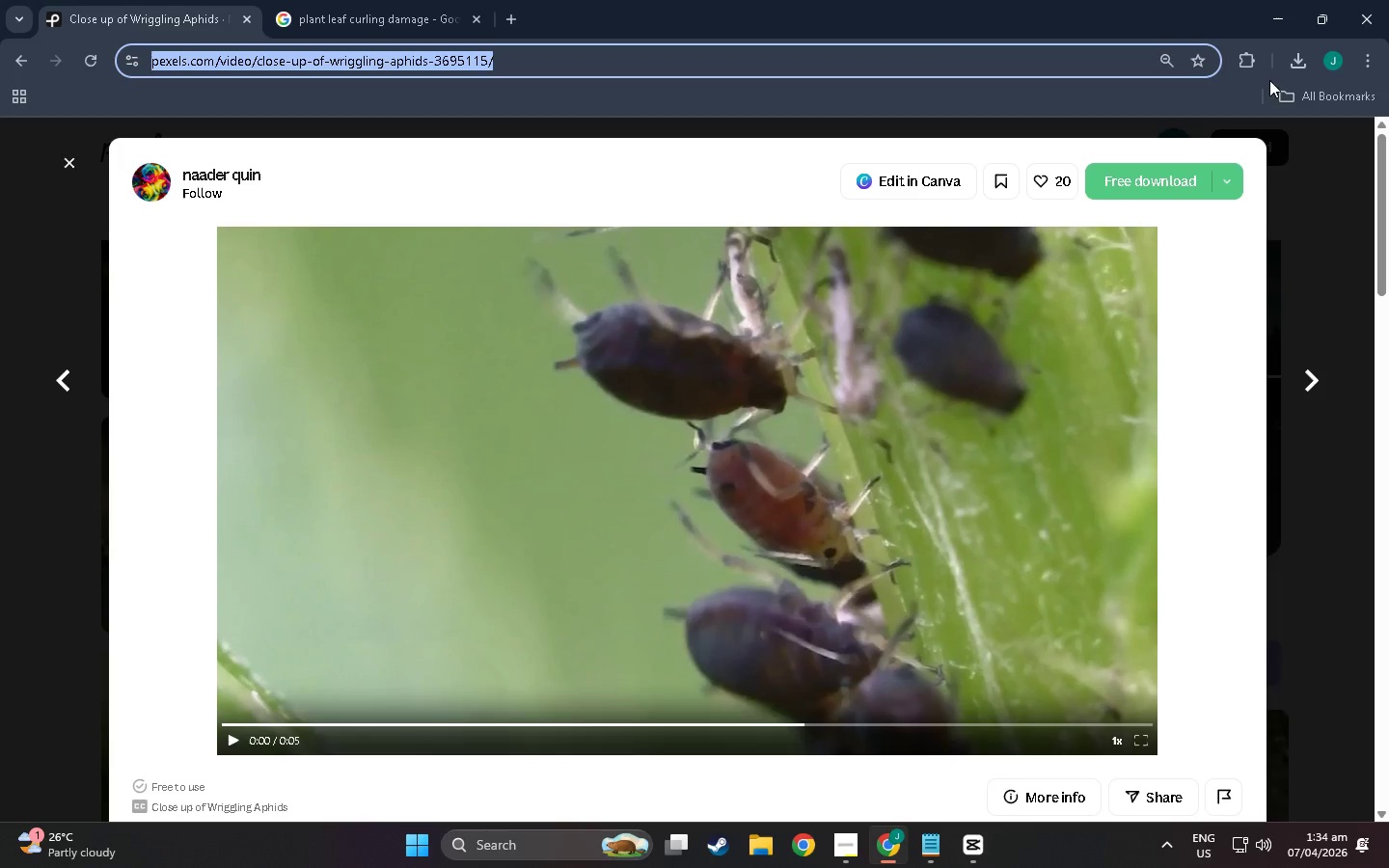 
left_click([1295, 72])
 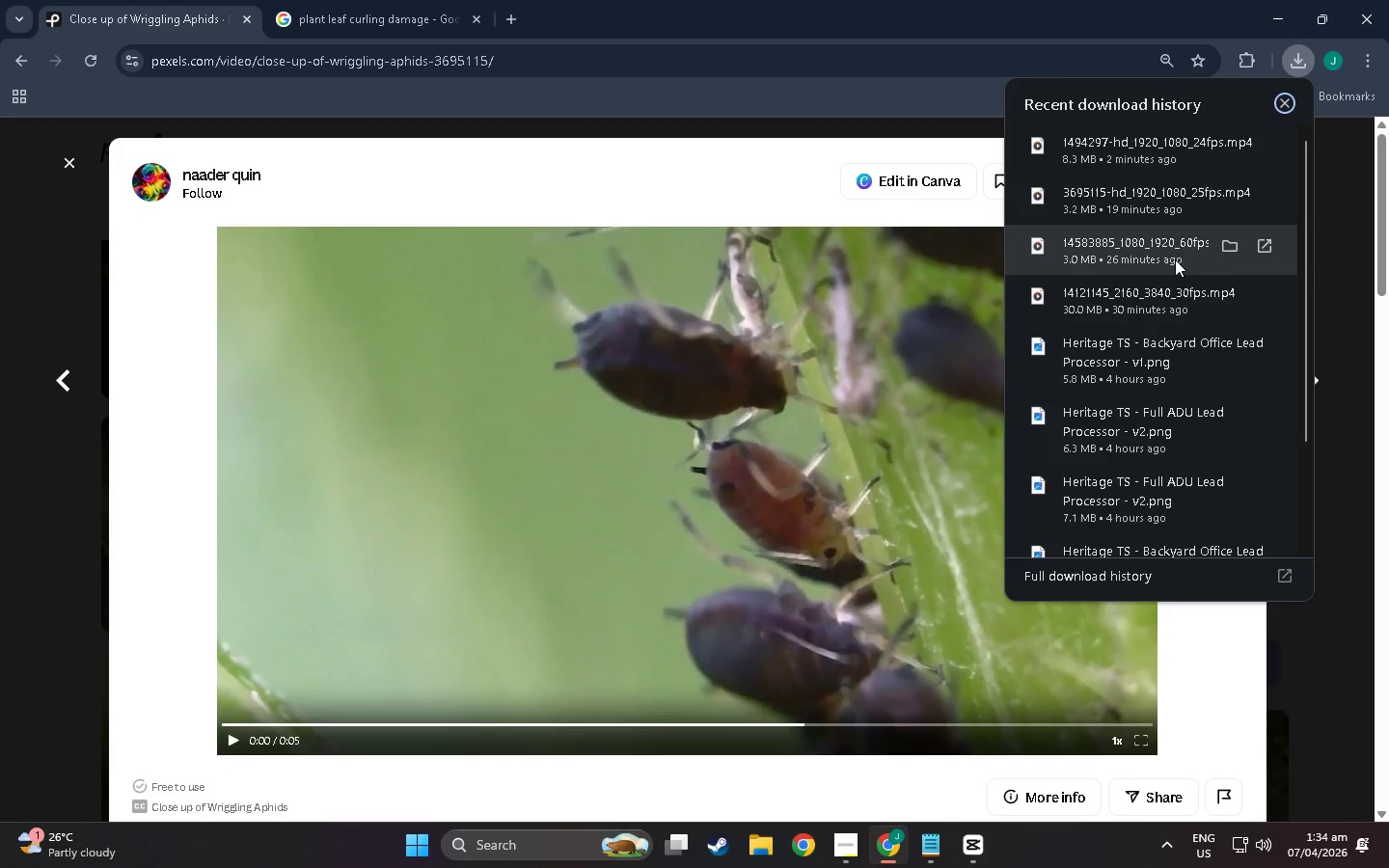 
left_click([788, 0])
 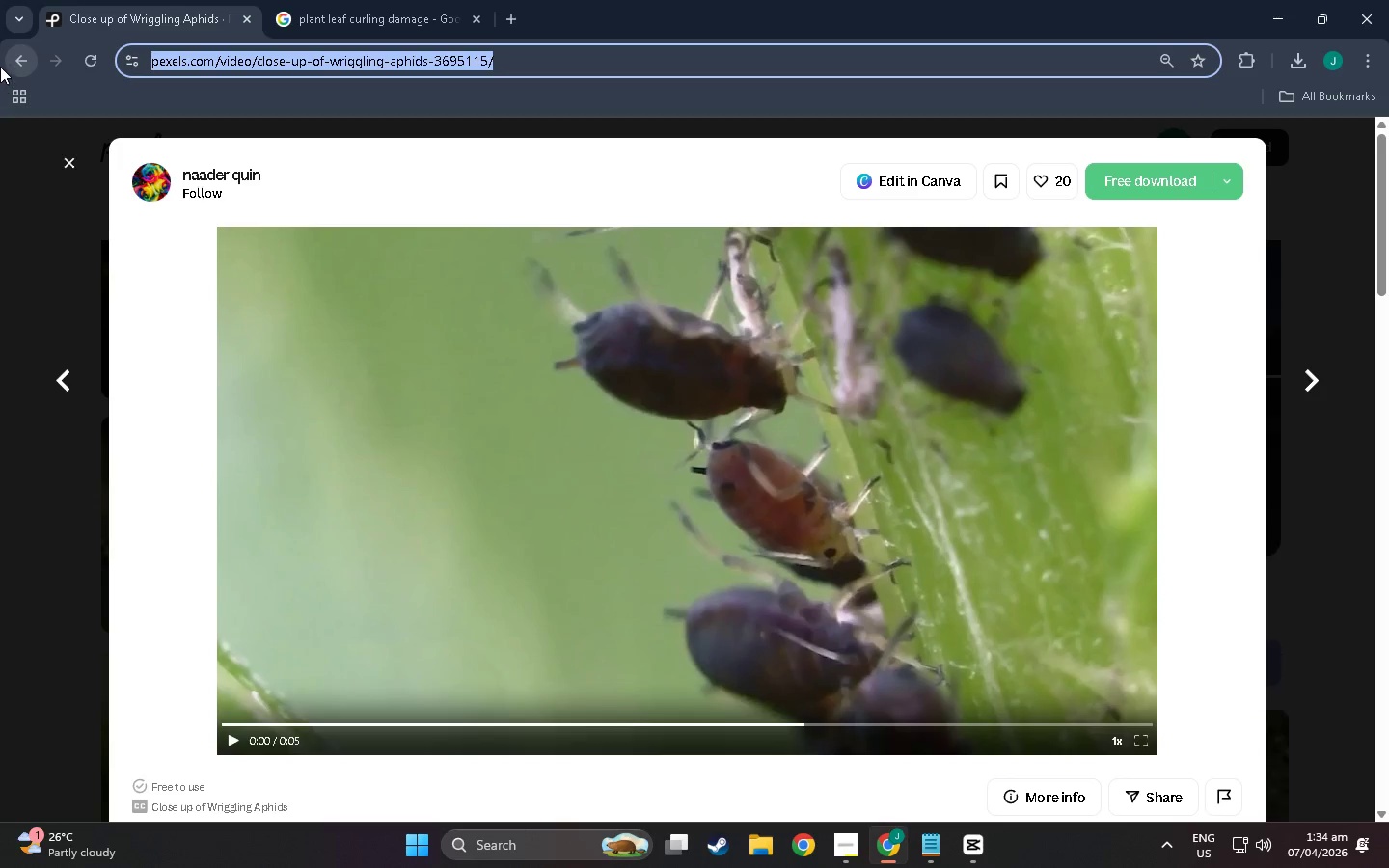 
left_click([6, 66])
 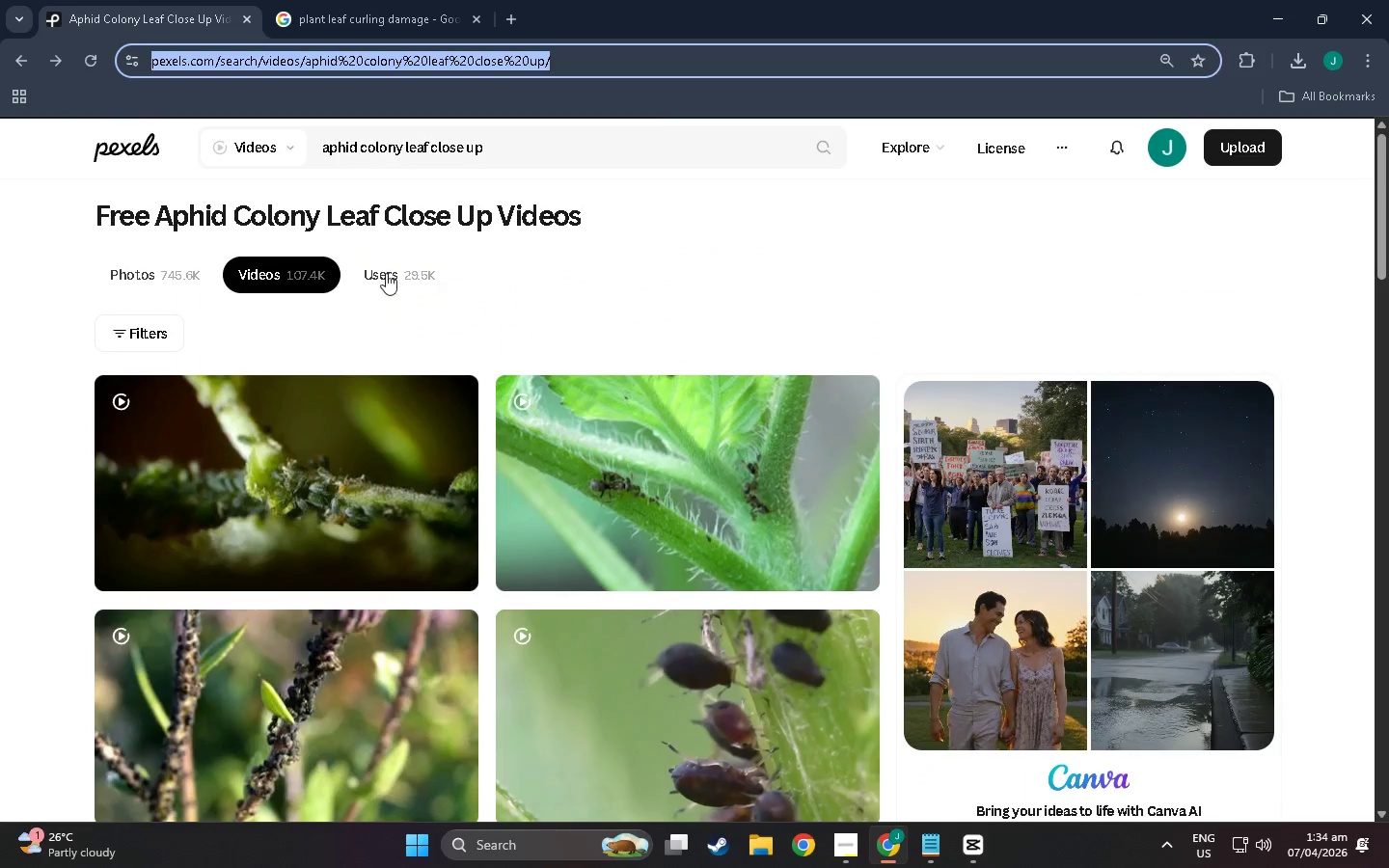 
scroll: coordinate [446, 513], scroll_direction: down, amount: 8.0
 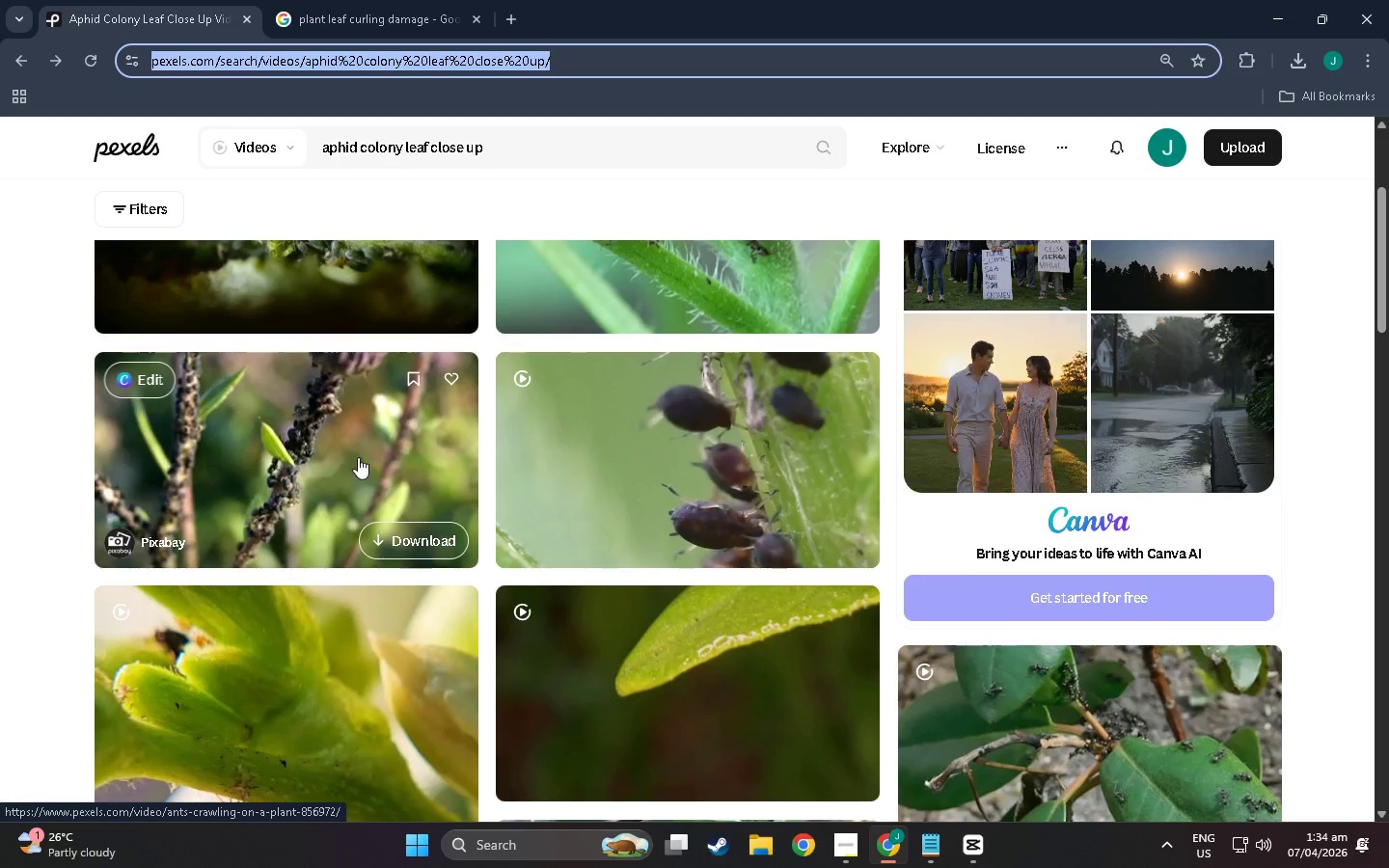 
left_click([339, 441])
 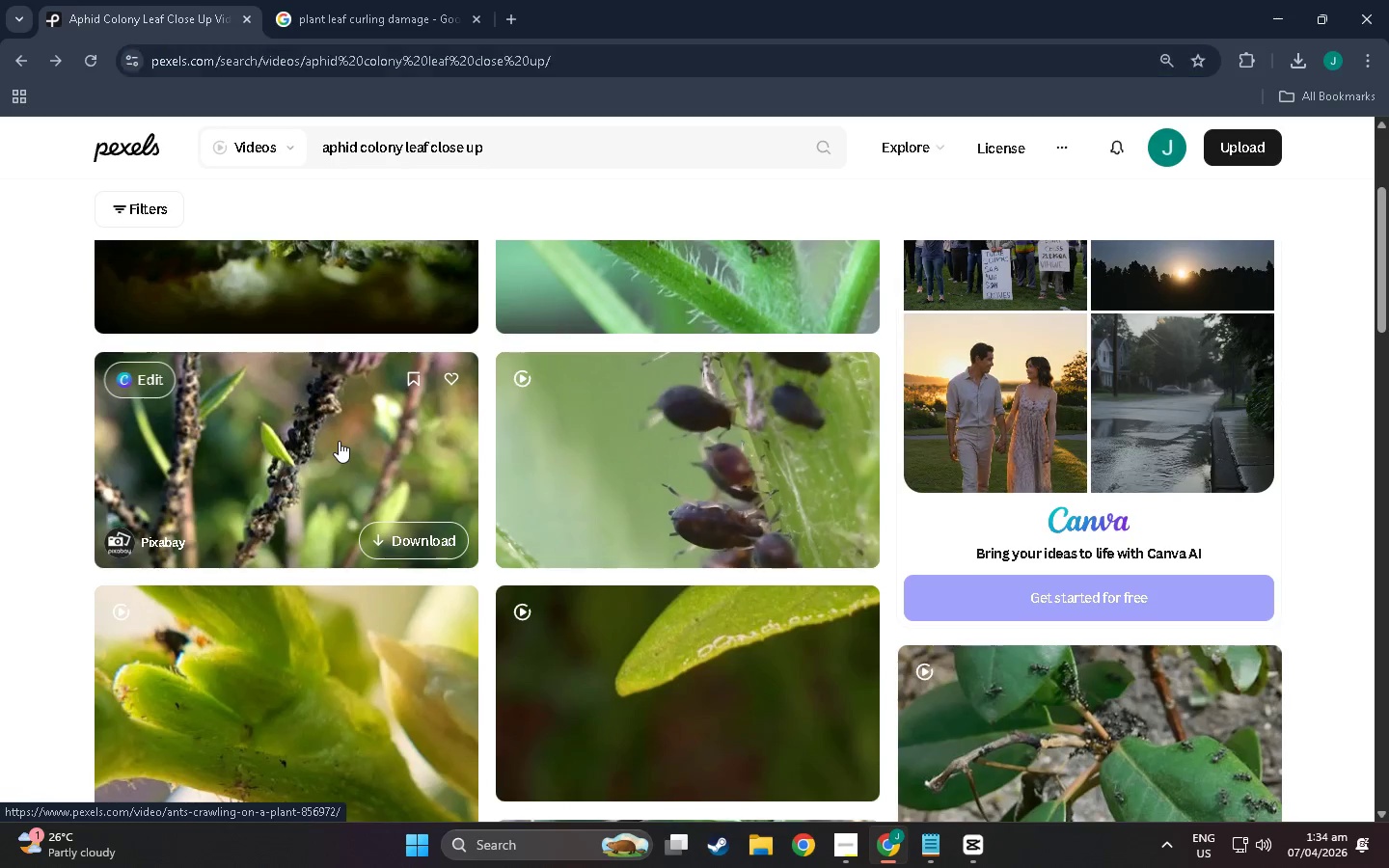 
mouse_move([312, 429])
 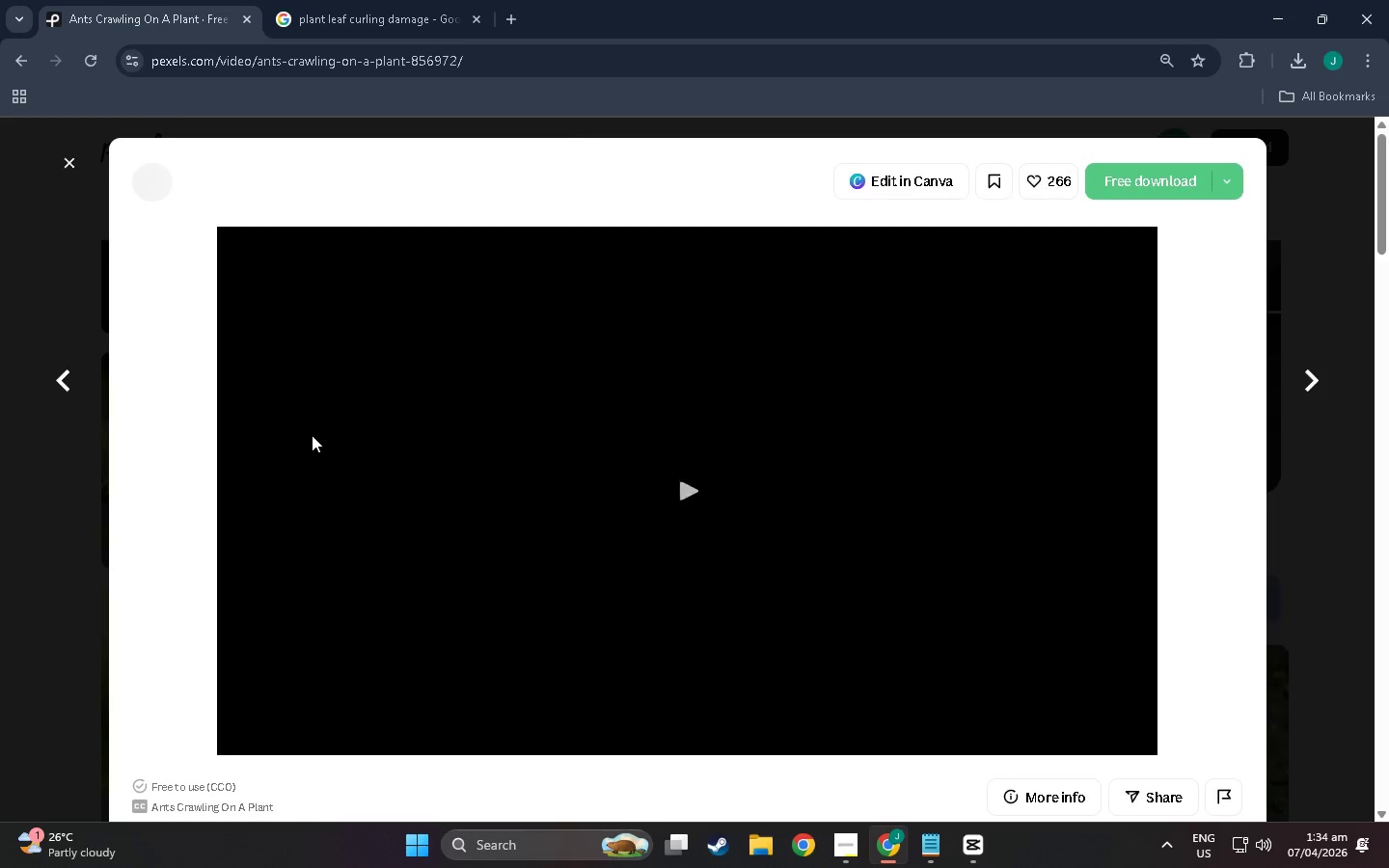 
scroll: coordinate [419, 701], scroll_direction: down, amount: 7.0
 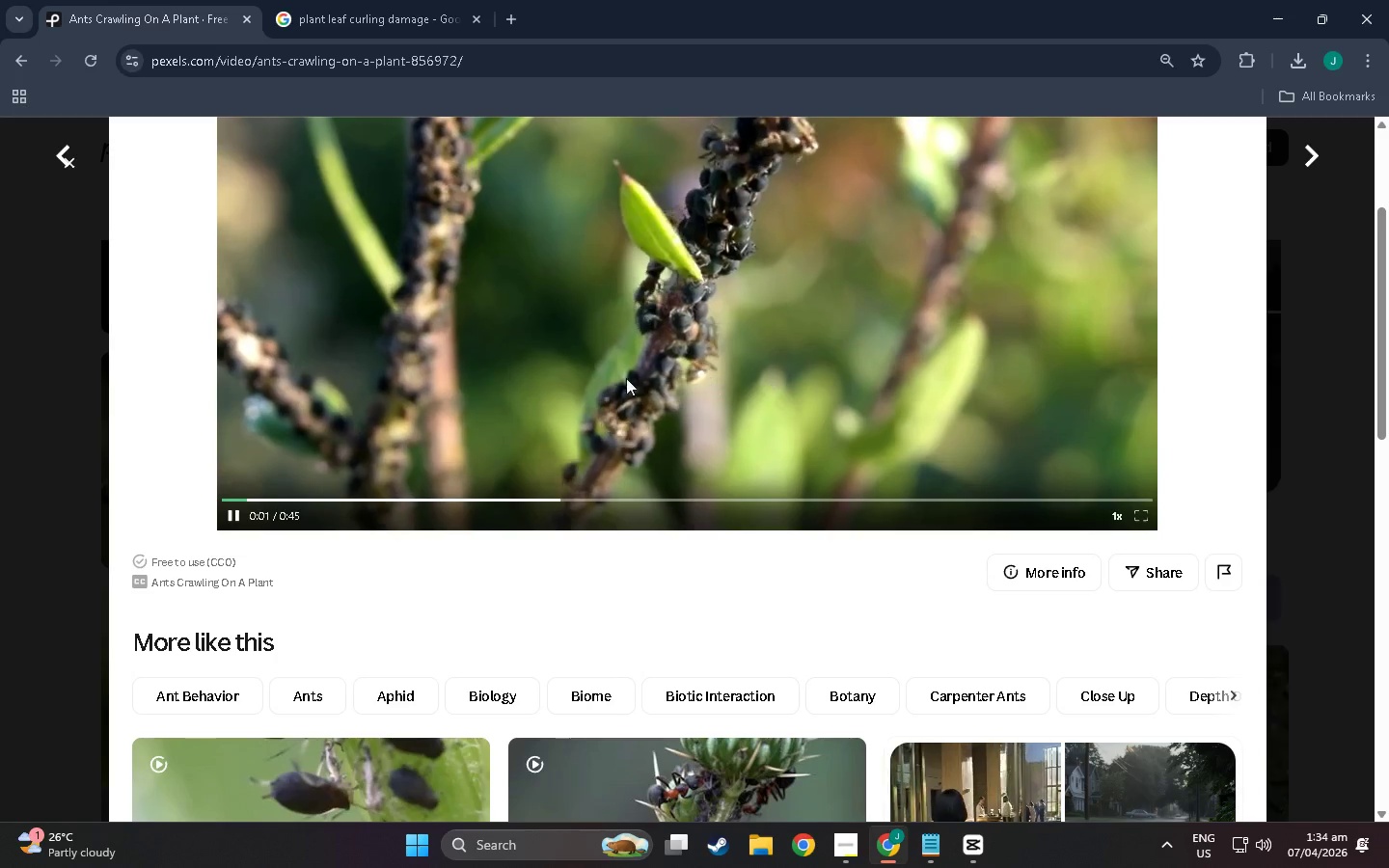 
key(Escape)
 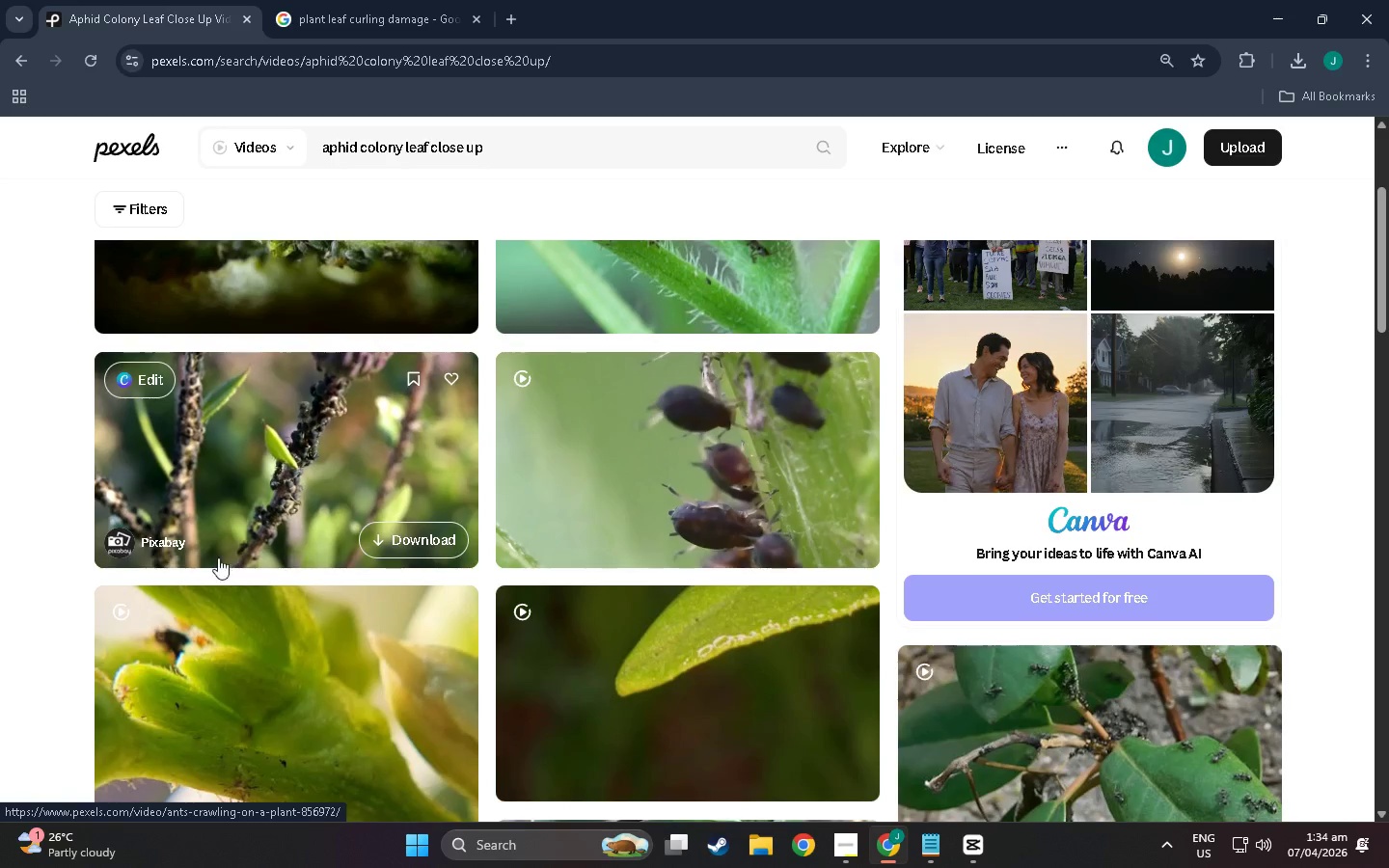 
scroll: coordinate [270, 499], scroll_direction: down, amount: 21.0
 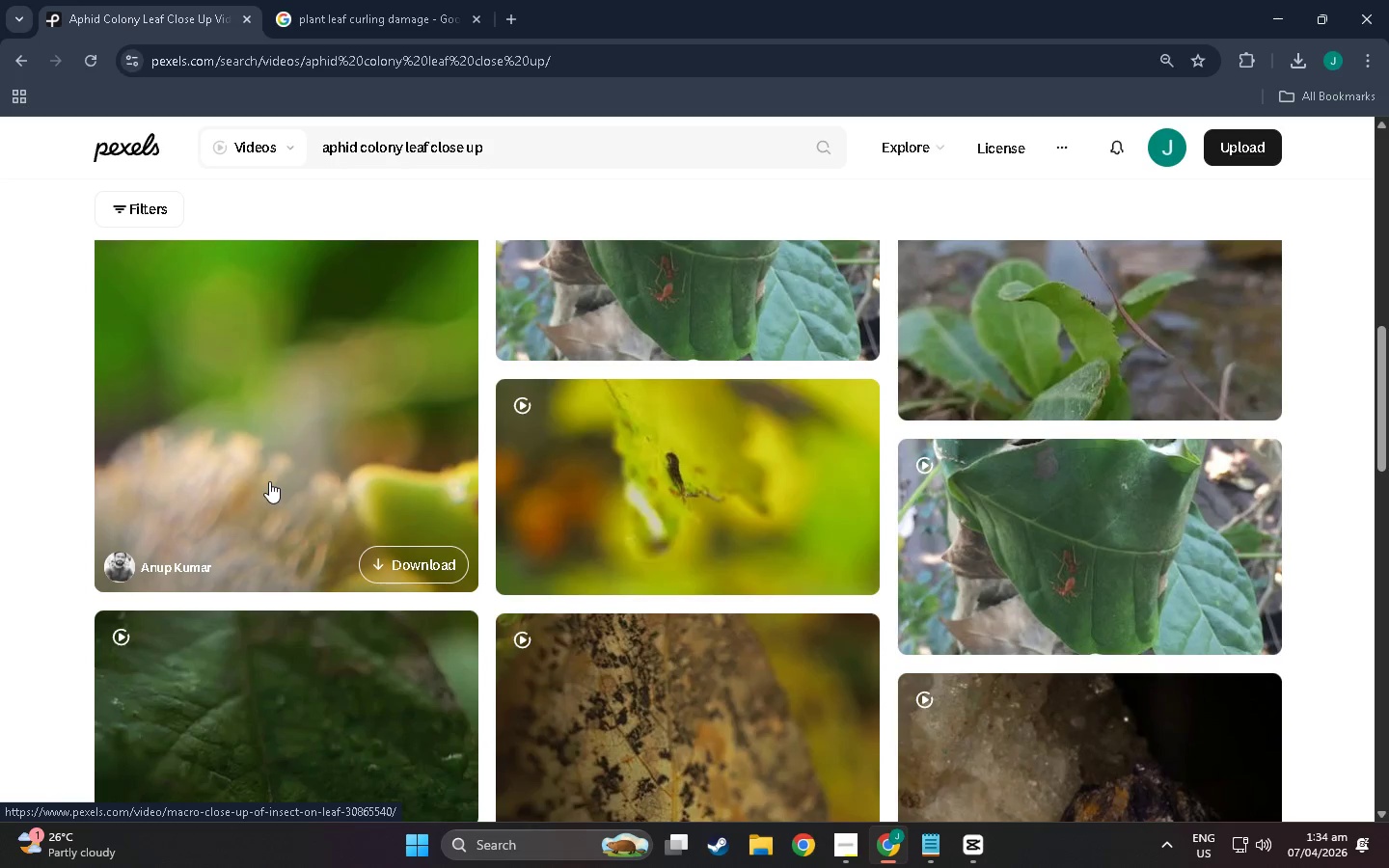 
scroll: coordinate [529, 379], scroll_direction: up, amount: 5.0
 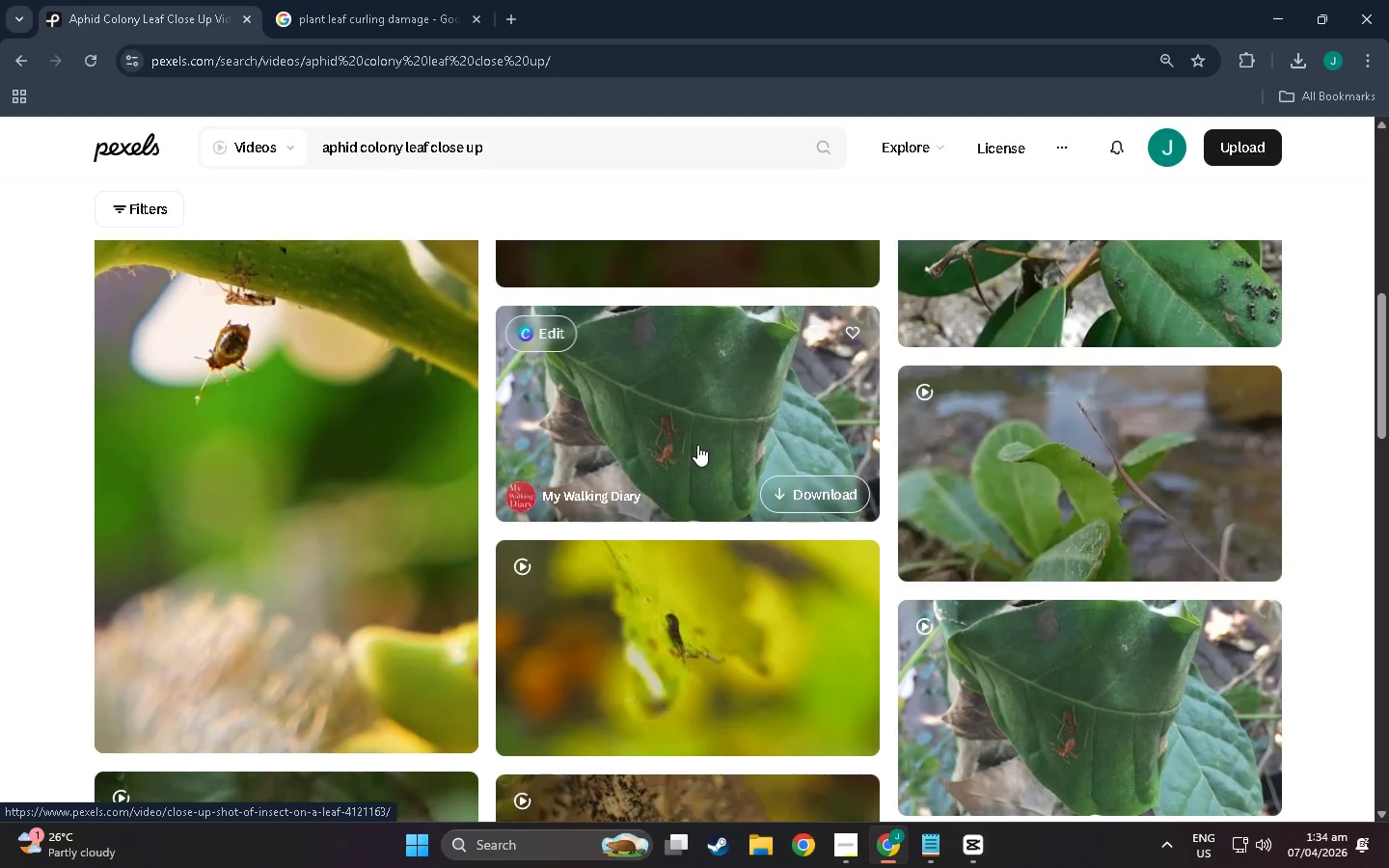 
scroll: coordinate [322, 457], scroll_direction: down, amount: 29.0
 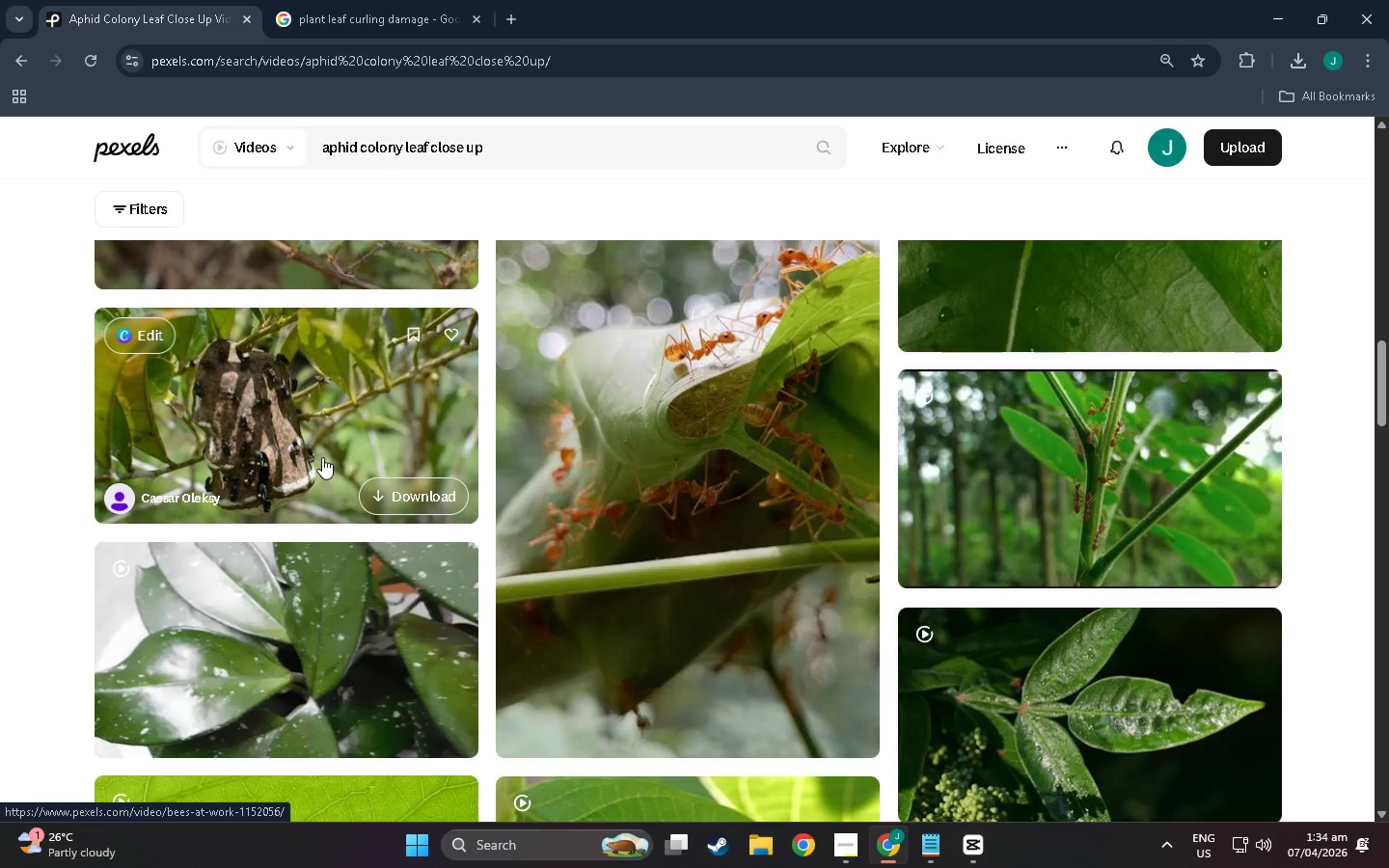 
scroll: coordinate [504, 517], scroll_direction: down, amount: 22.0
 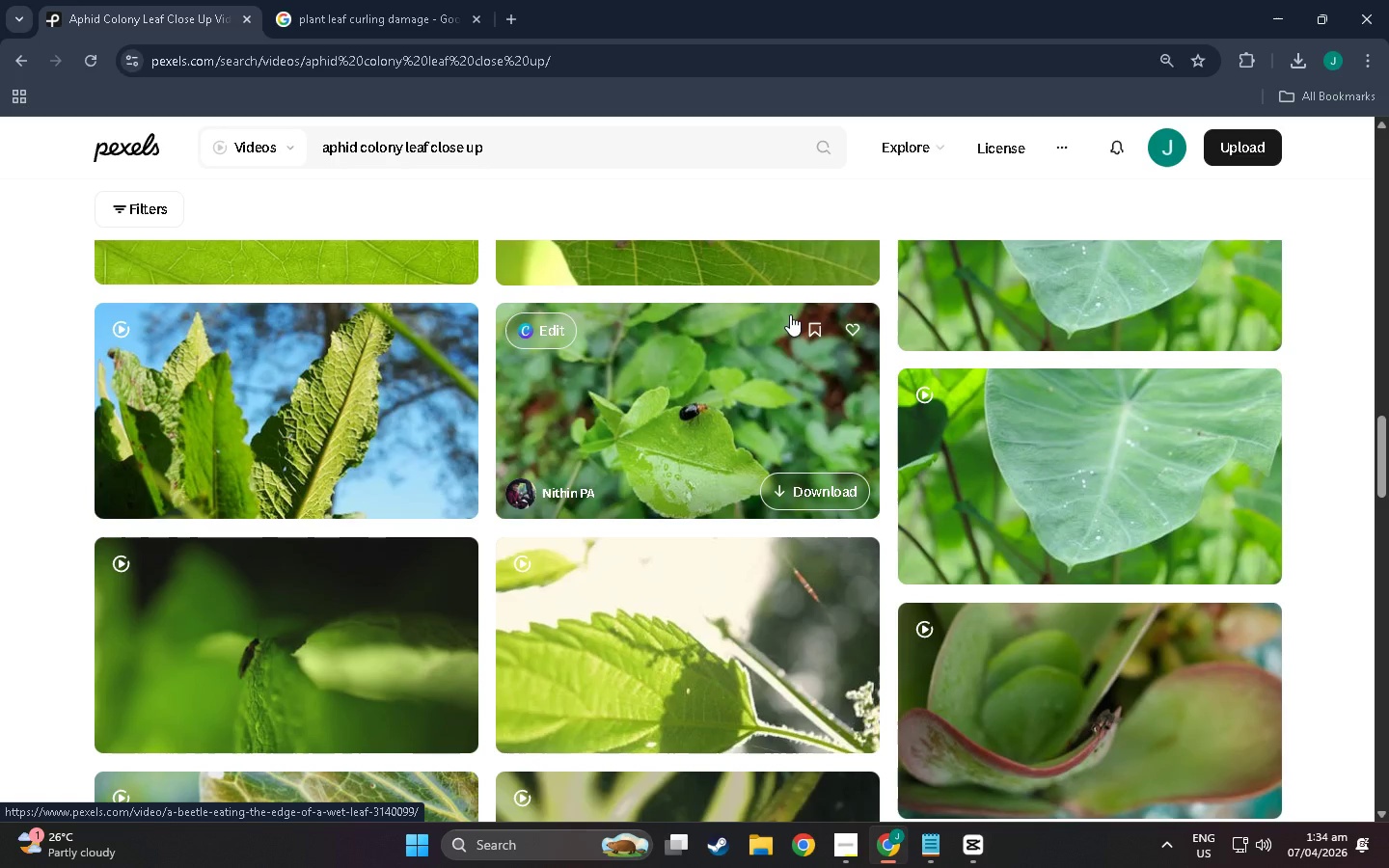 
mouse_move([177, 337])
 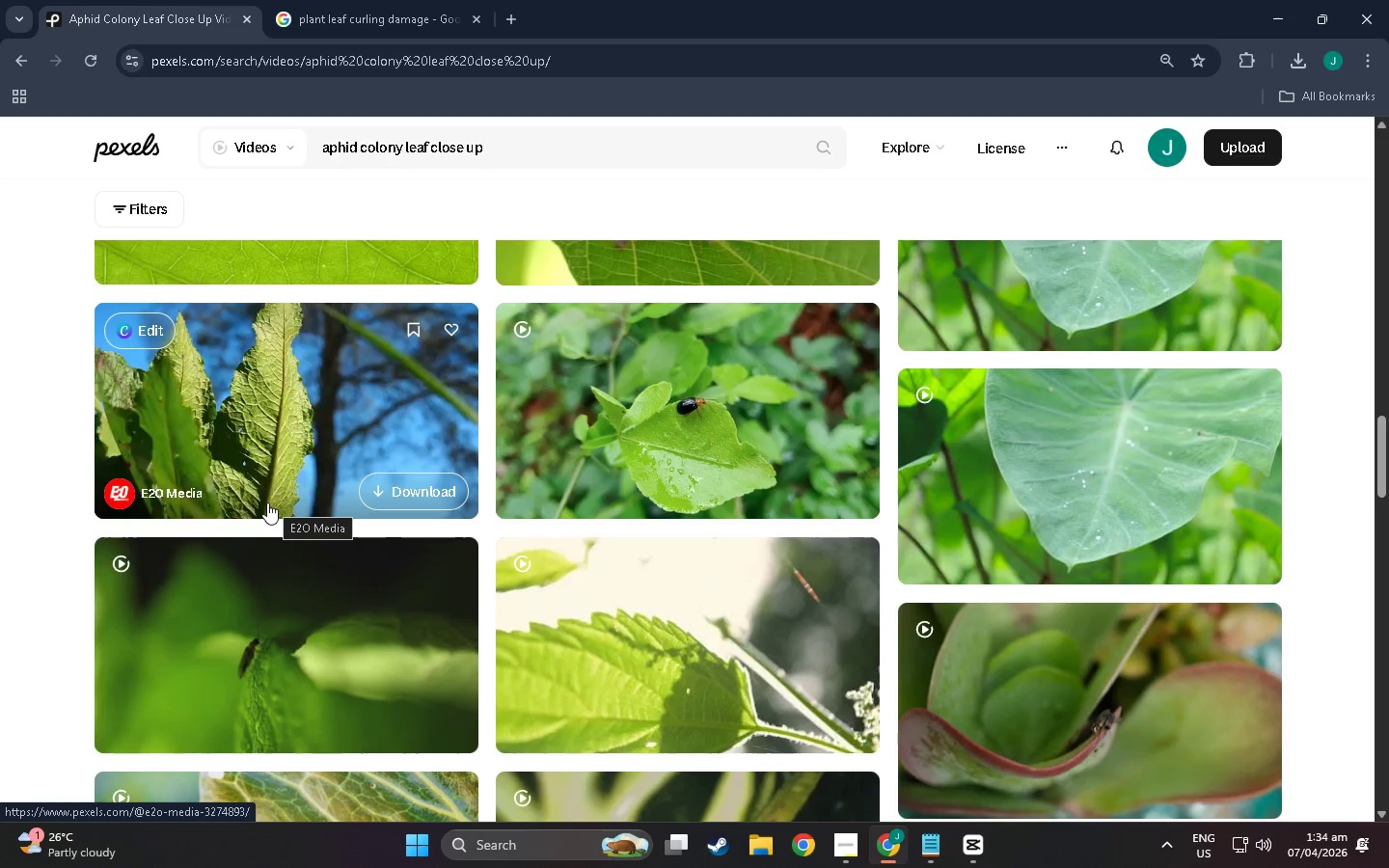 
wait(14.89)
 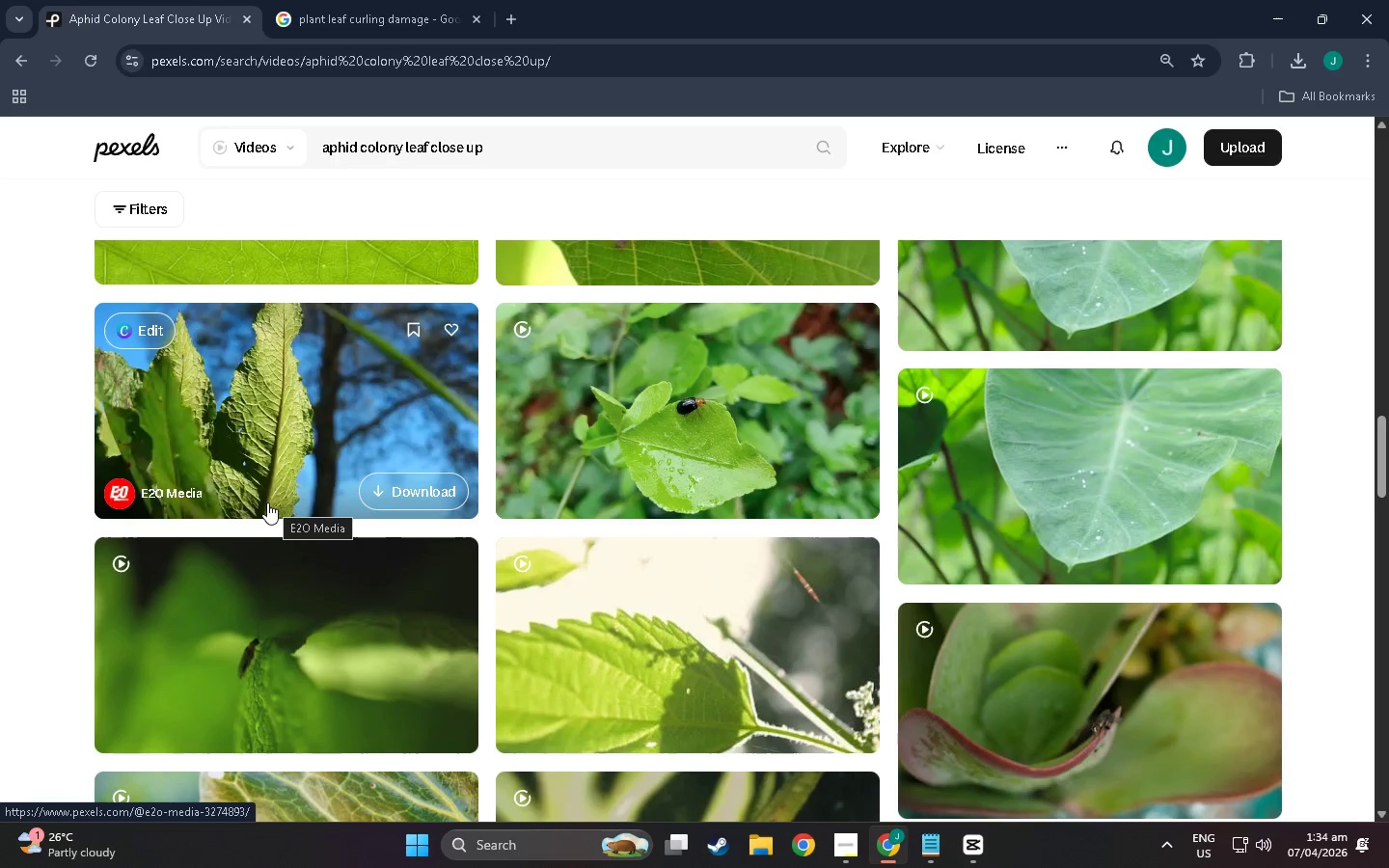 
mouse_move([147, 555])
 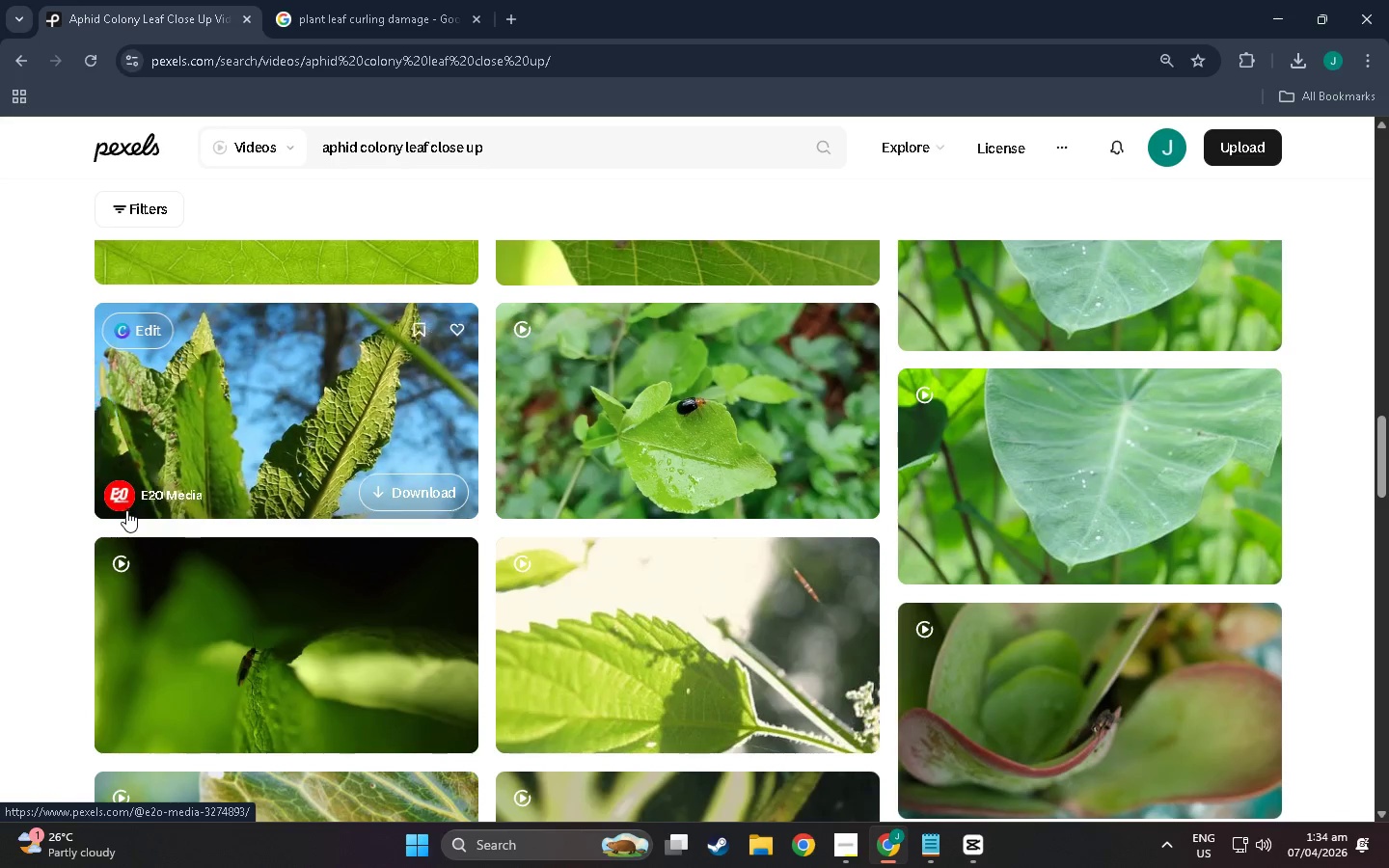 
scroll: coordinate [616, 418], scroll_direction: down, amount: 166.0
 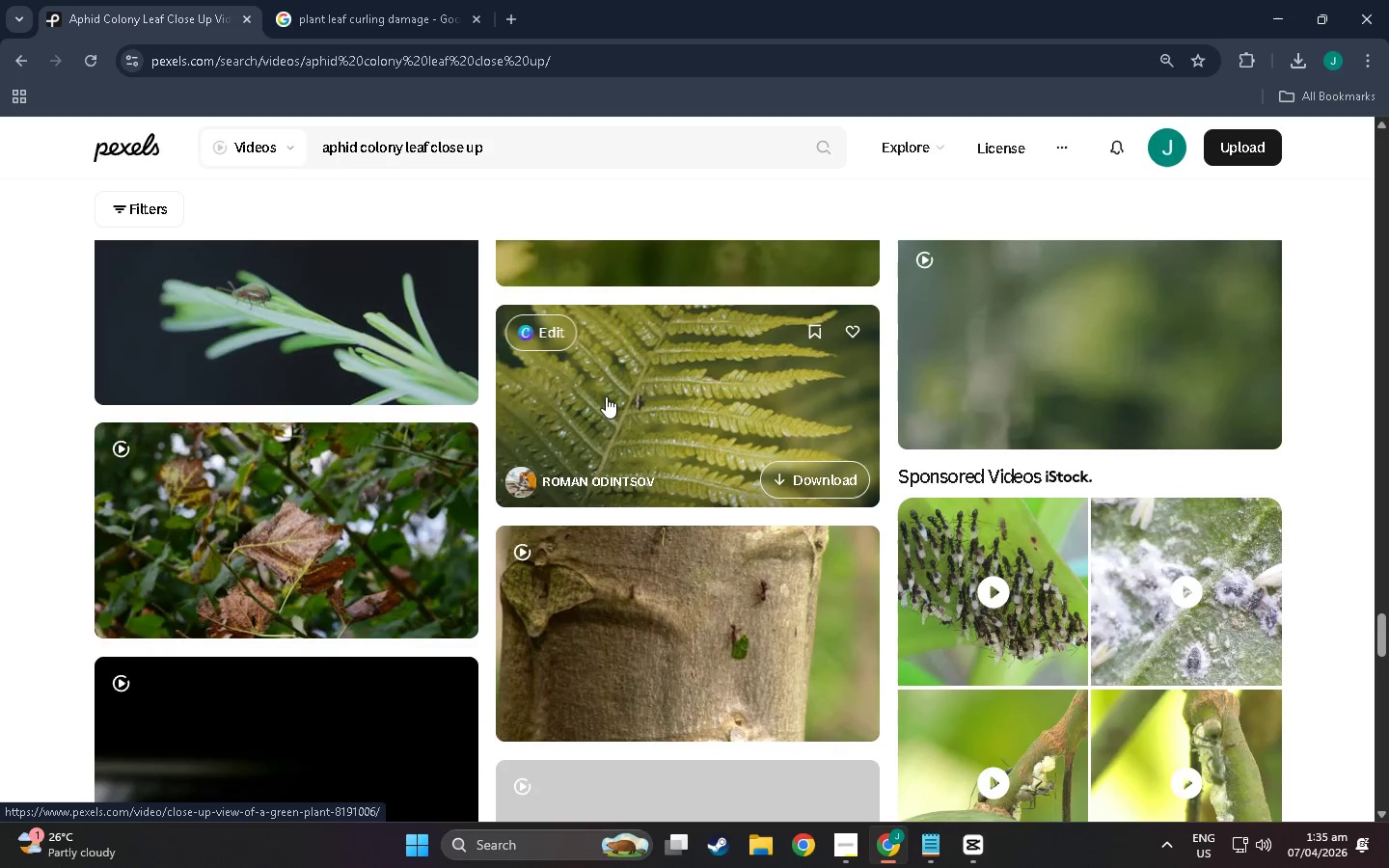 
scroll: coordinate [388, 363], scroll_direction: up, amount: 18.0
 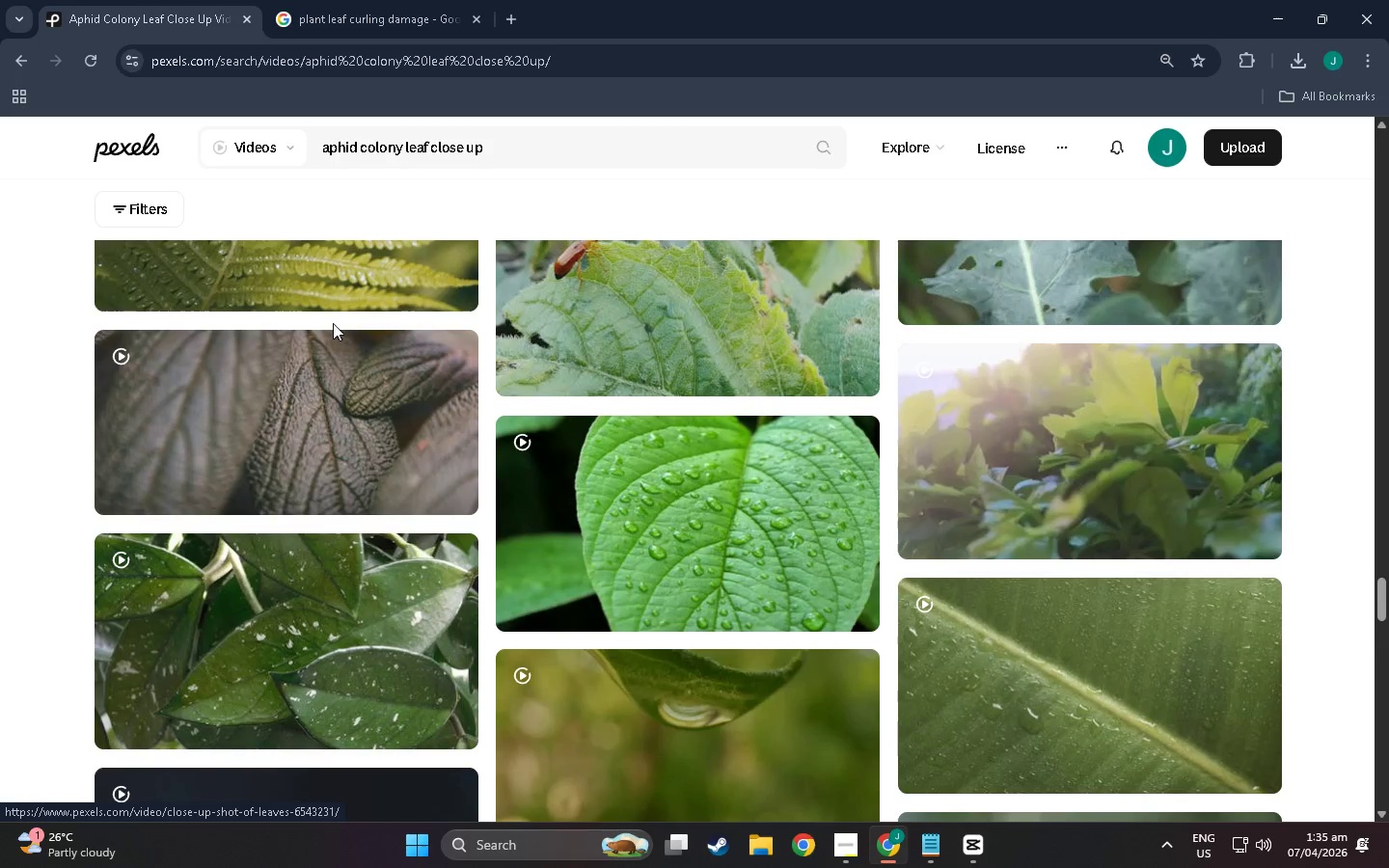 
left_click_drag(start_coordinate=[552, 150], to_coordinate=[360, 168])
 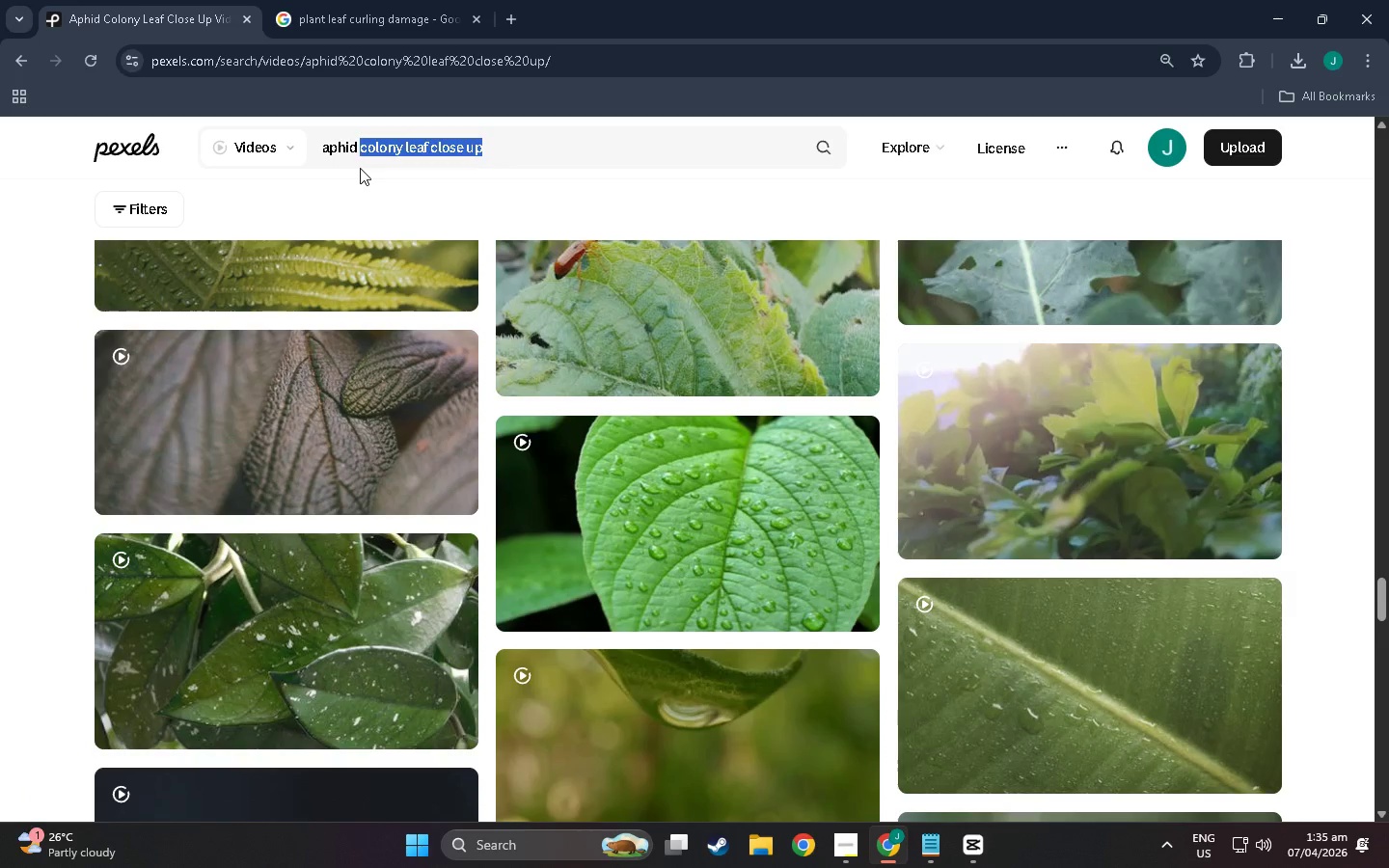 
key(Backspace)
 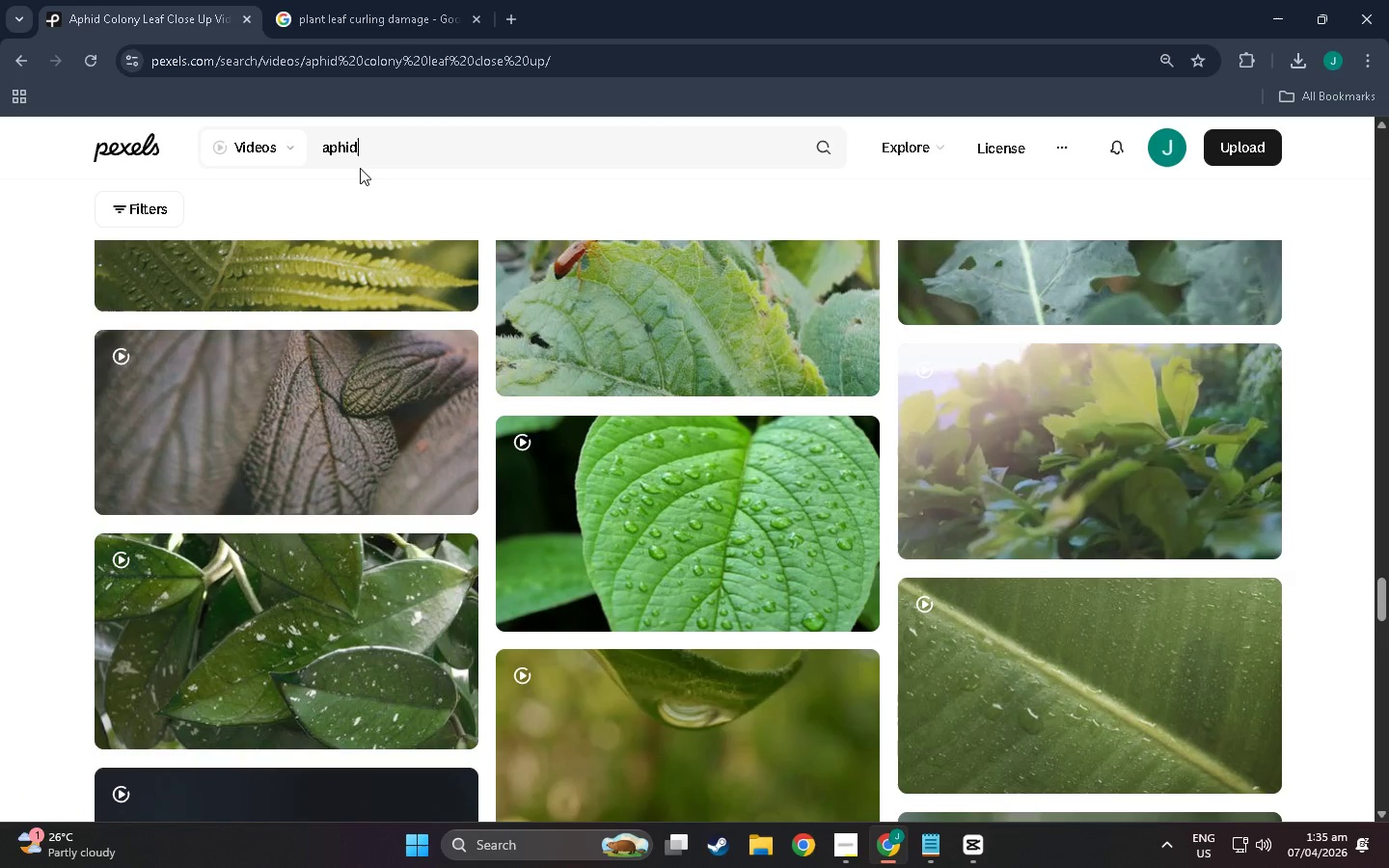 
key(Backspace)
 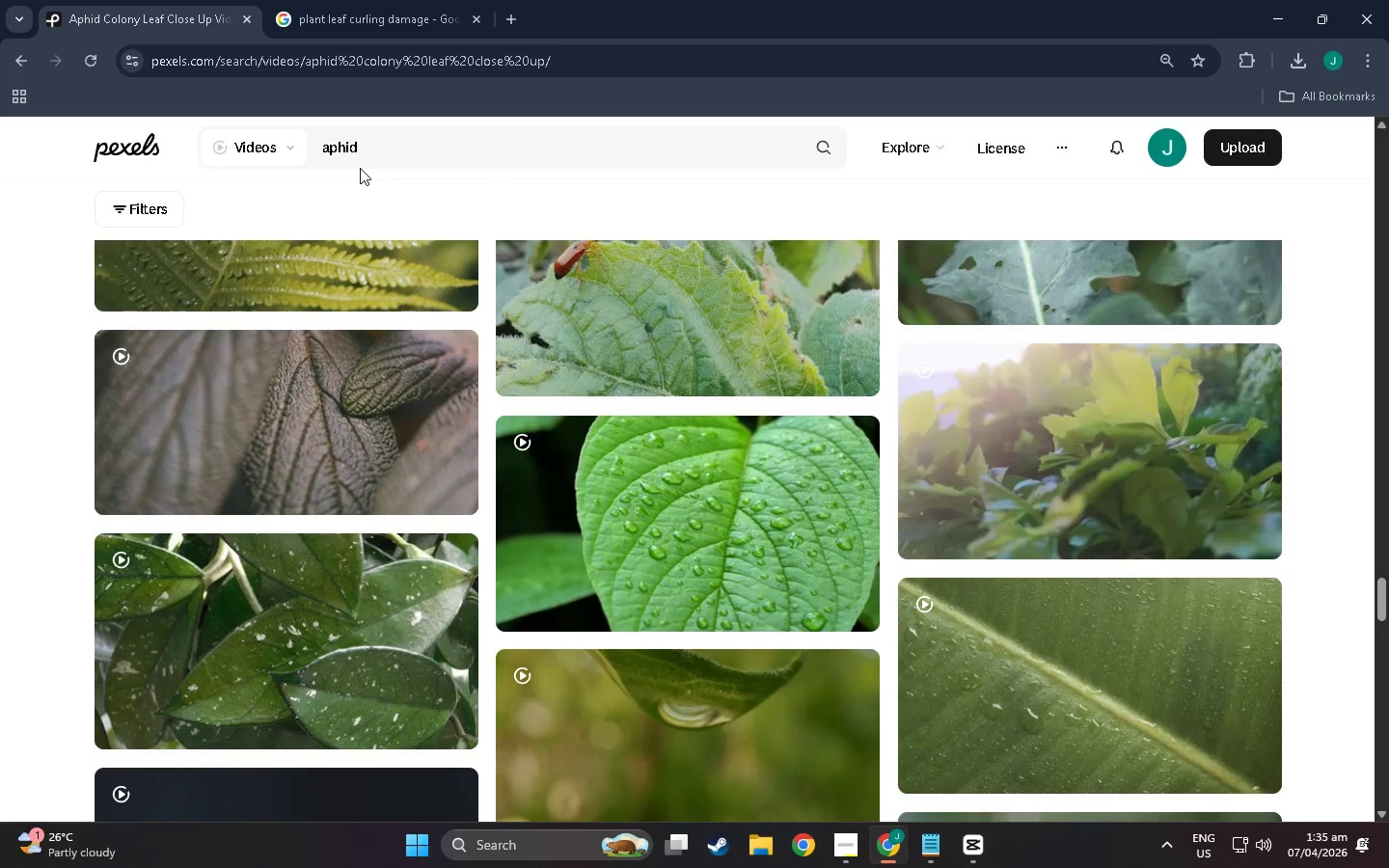 
key(Enter)
 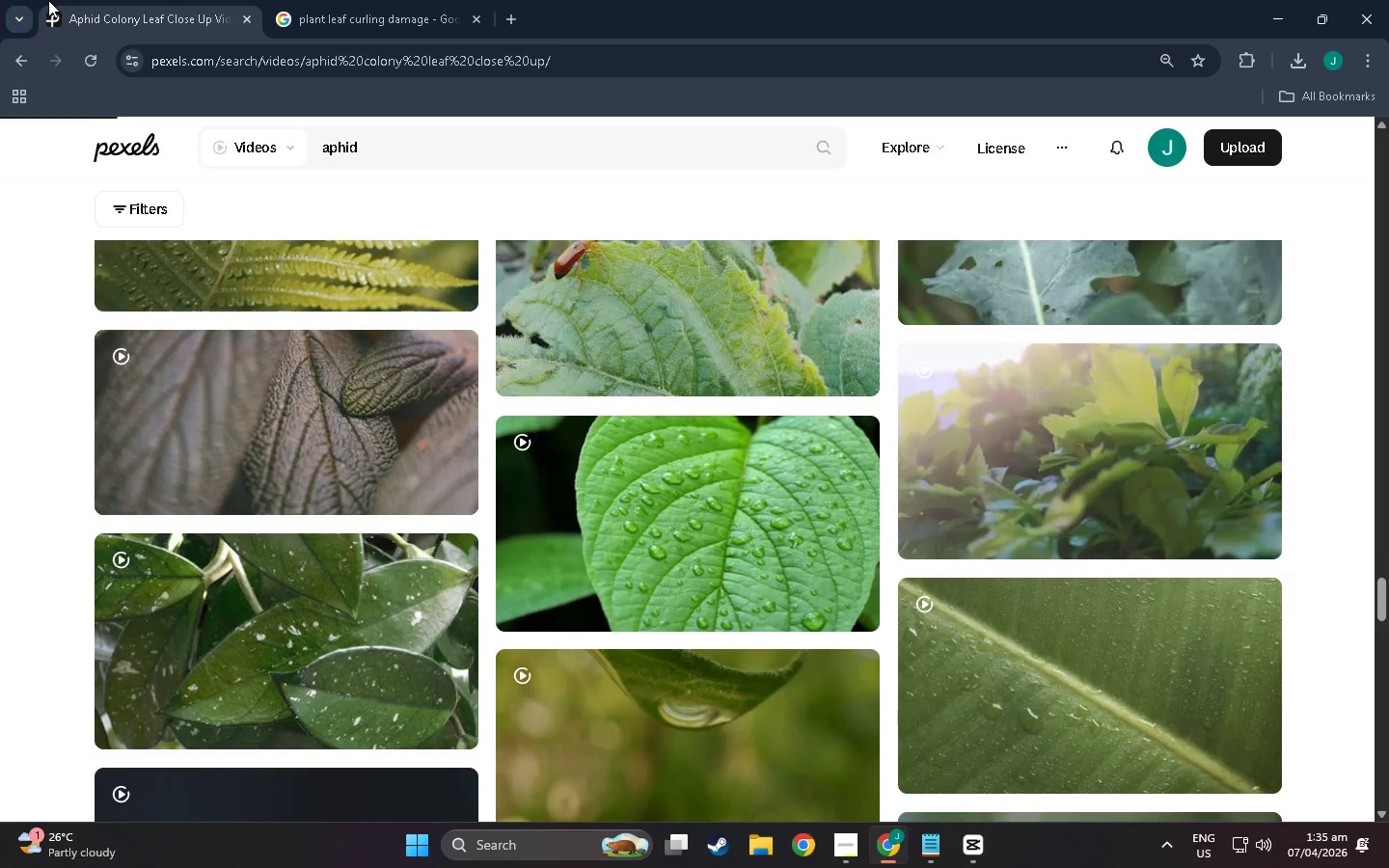 
mouse_move([1200, 455])
 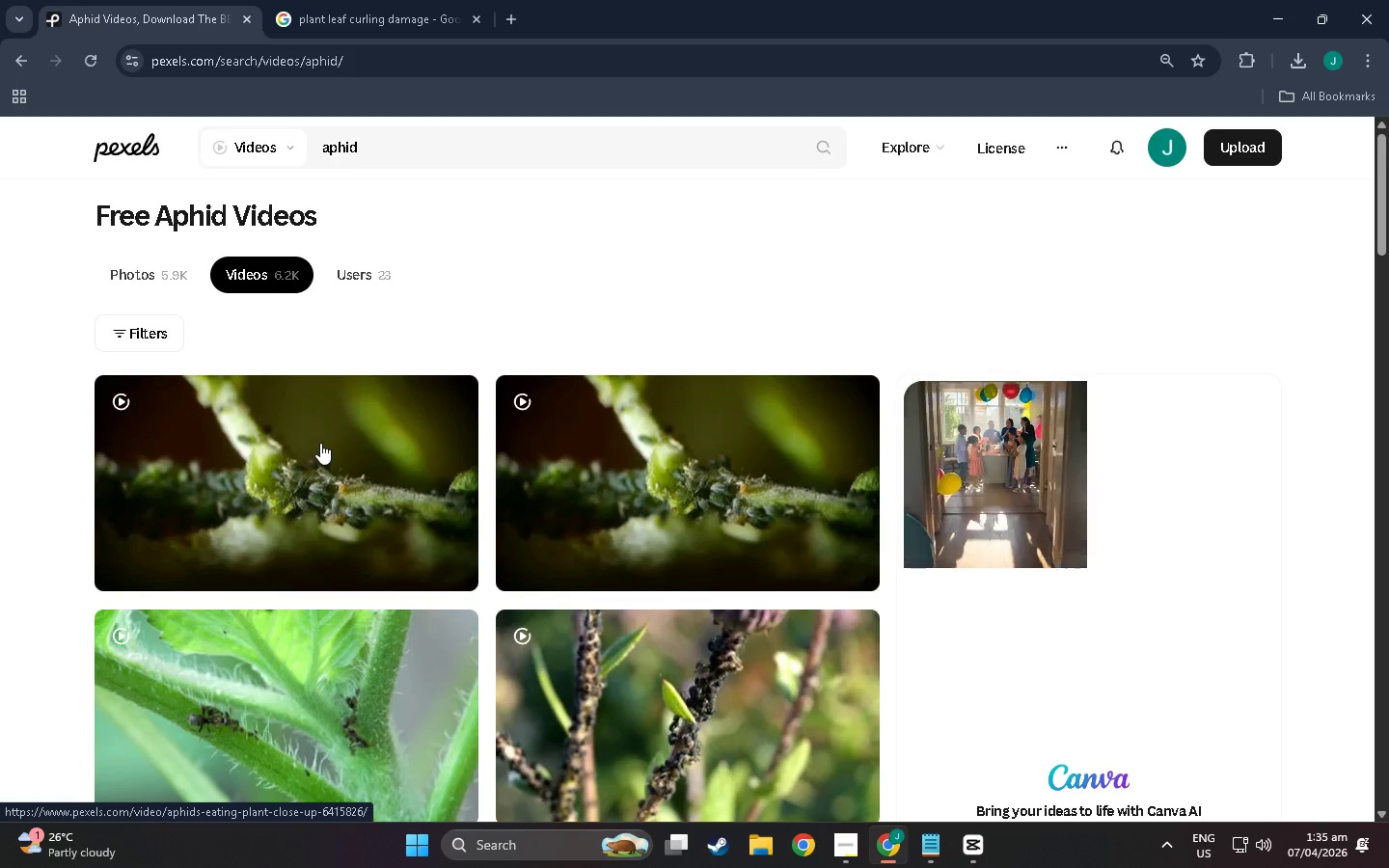 
scroll: coordinate [310, 424], scroll_direction: down, amount: 5.0
 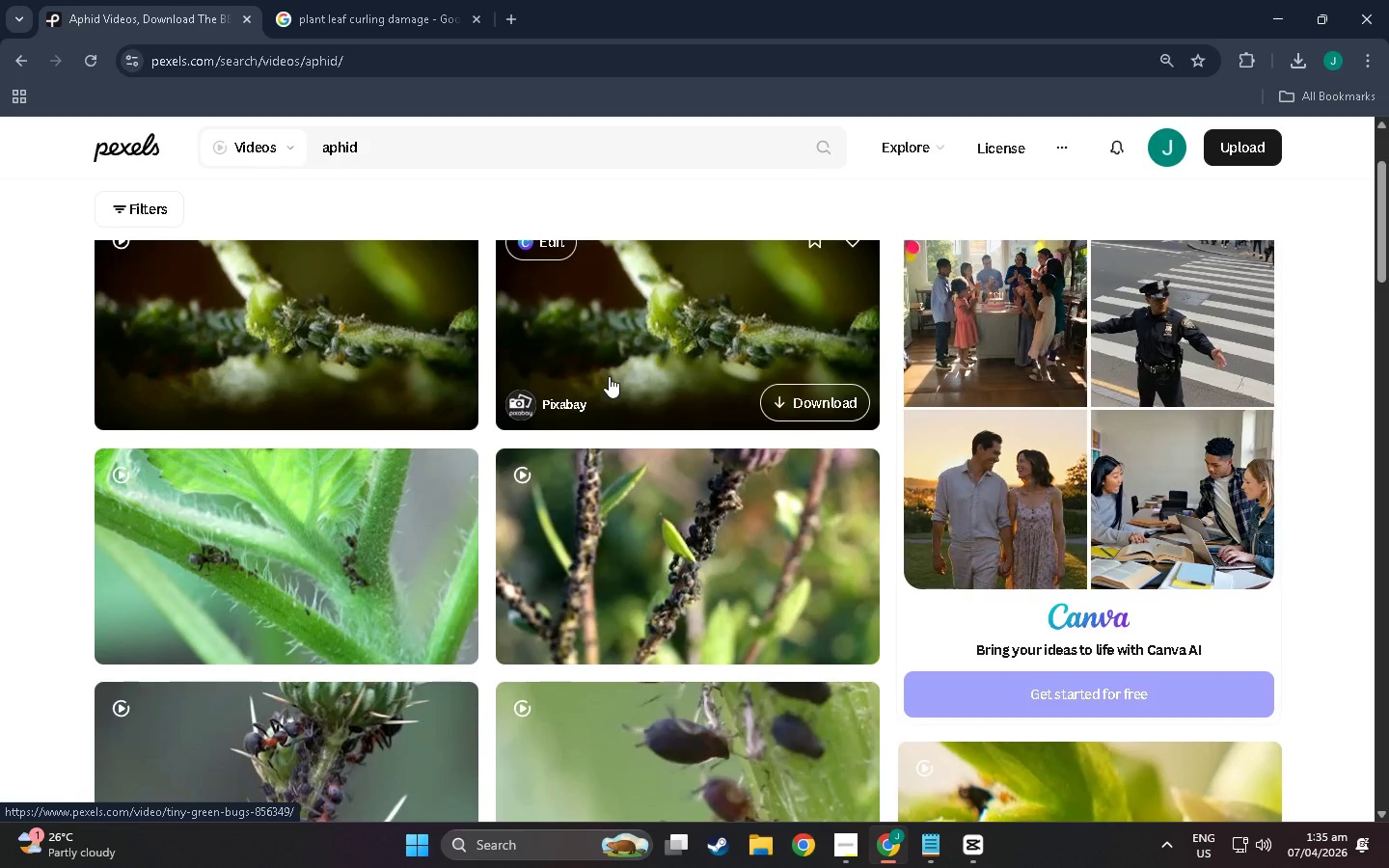 
left_click([609, 376])
 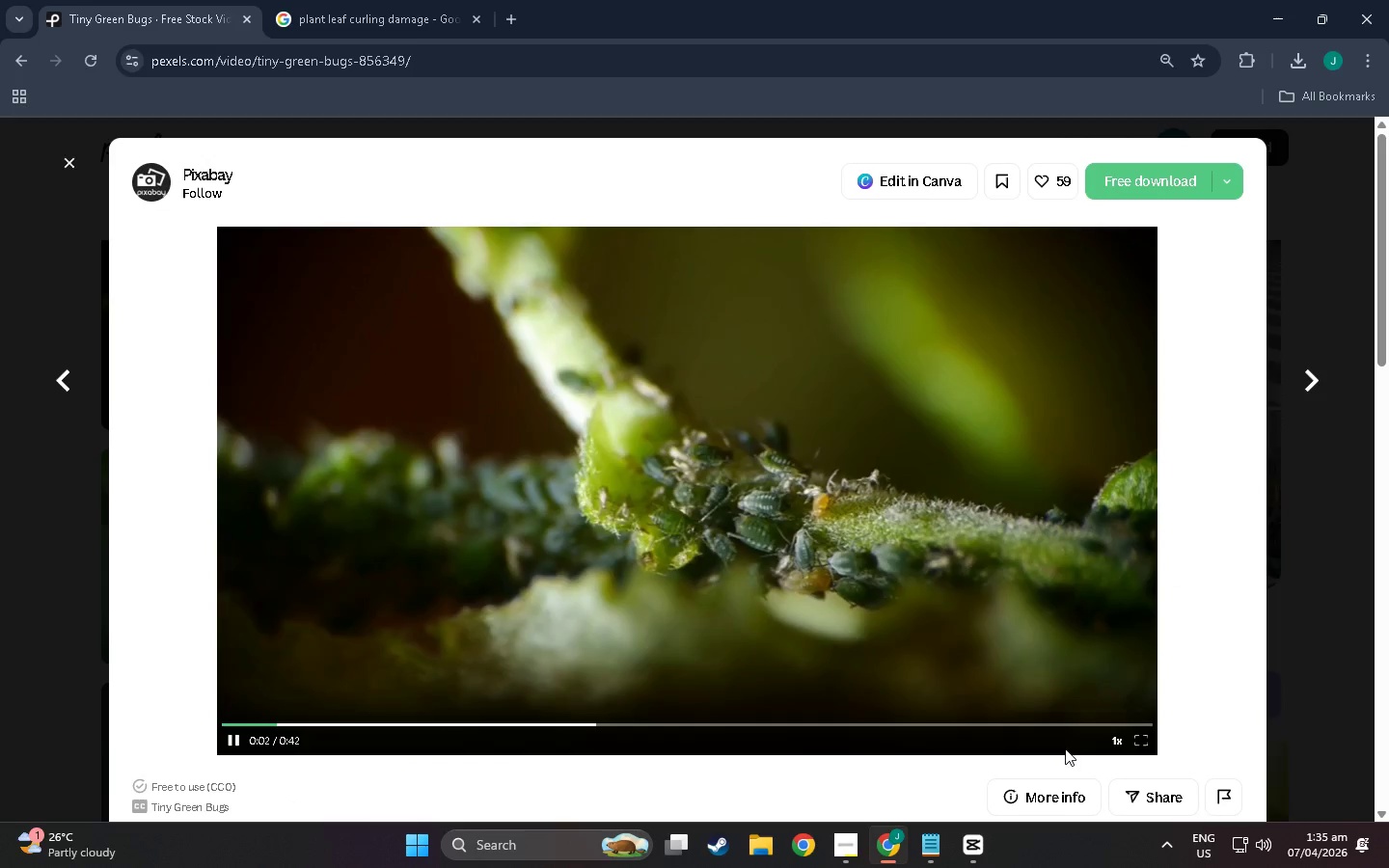 
wait(6.78)
 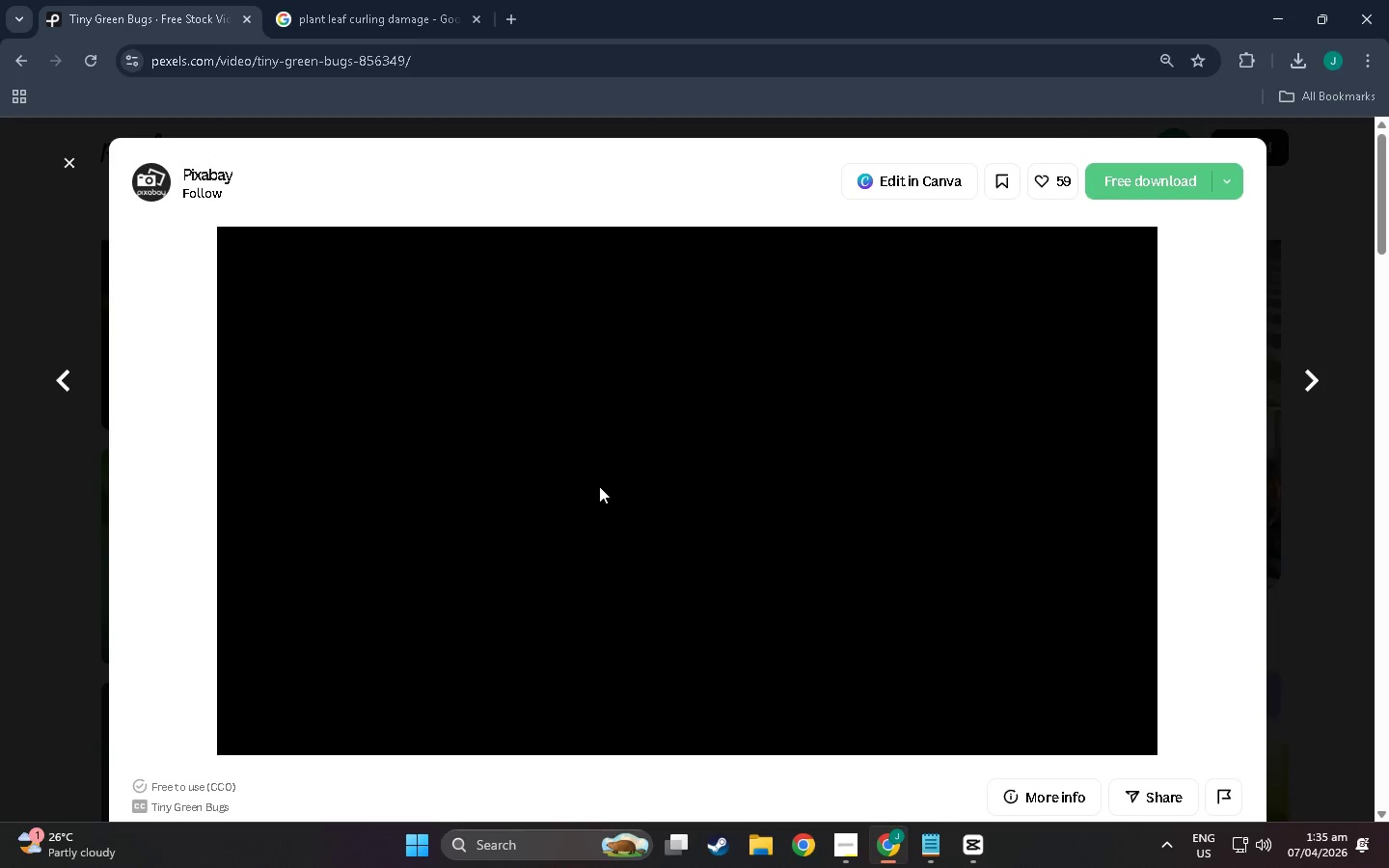 
left_click([499, 73])
 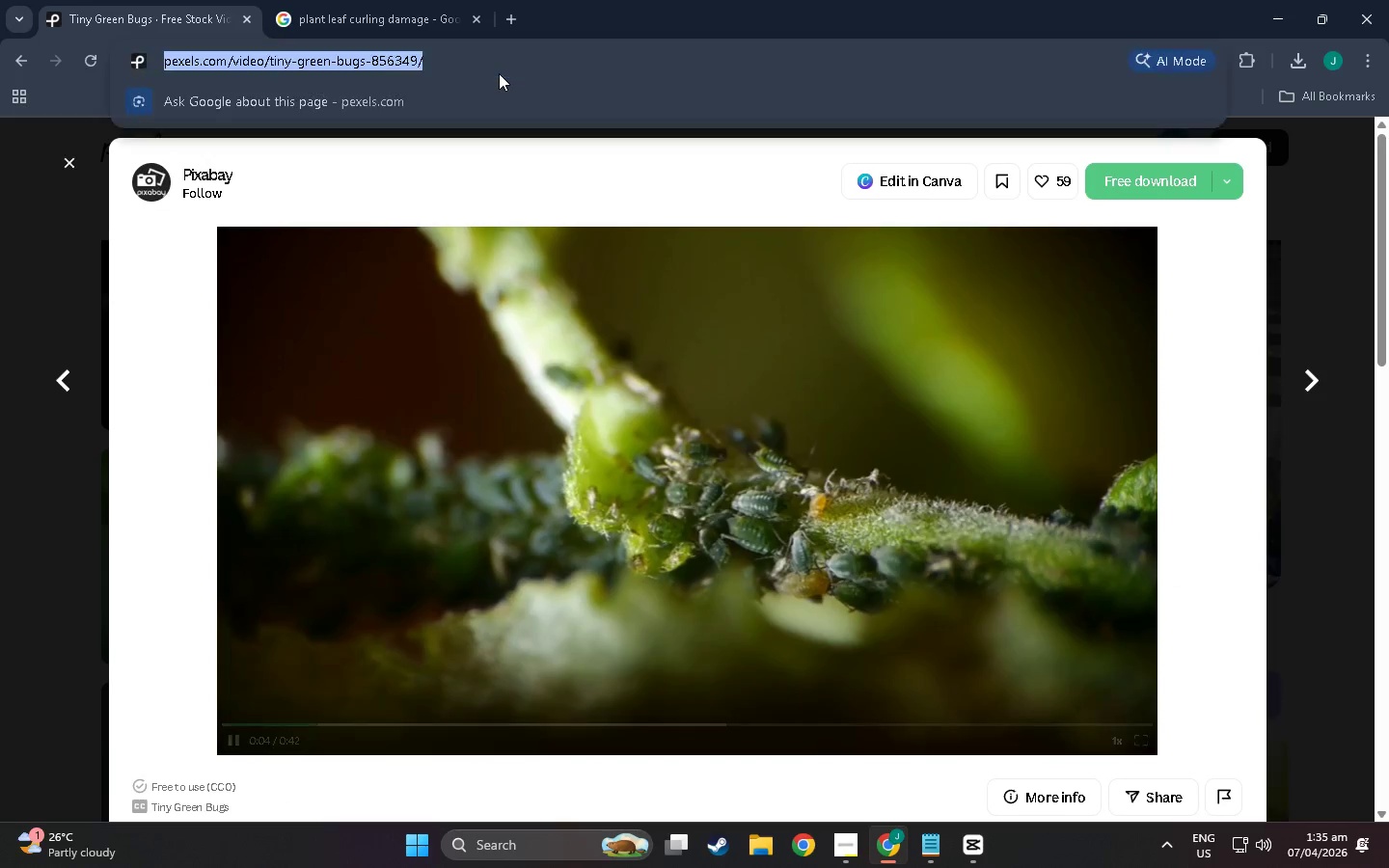 
key(Control+C)
 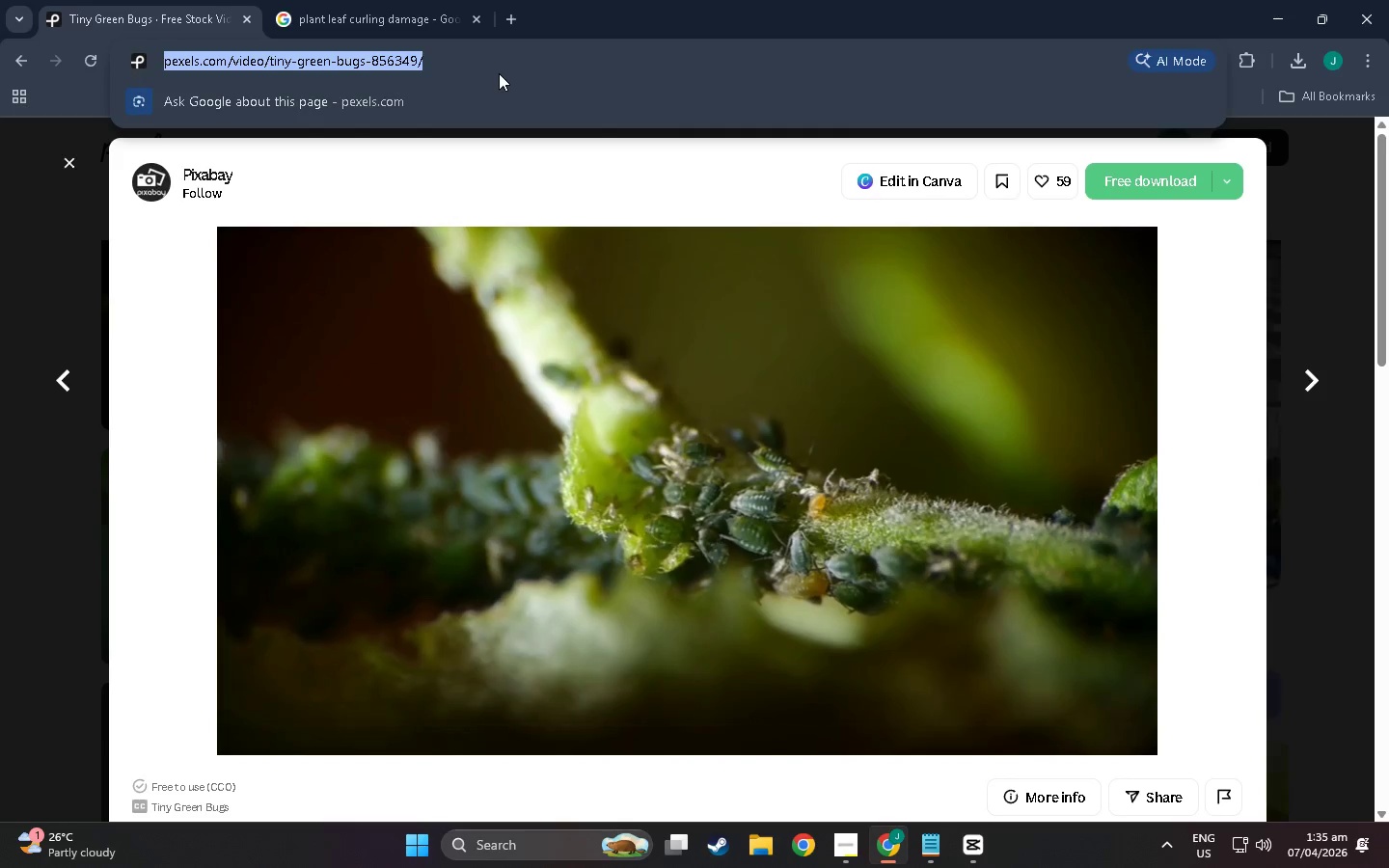 
key(Alt+Tab)
 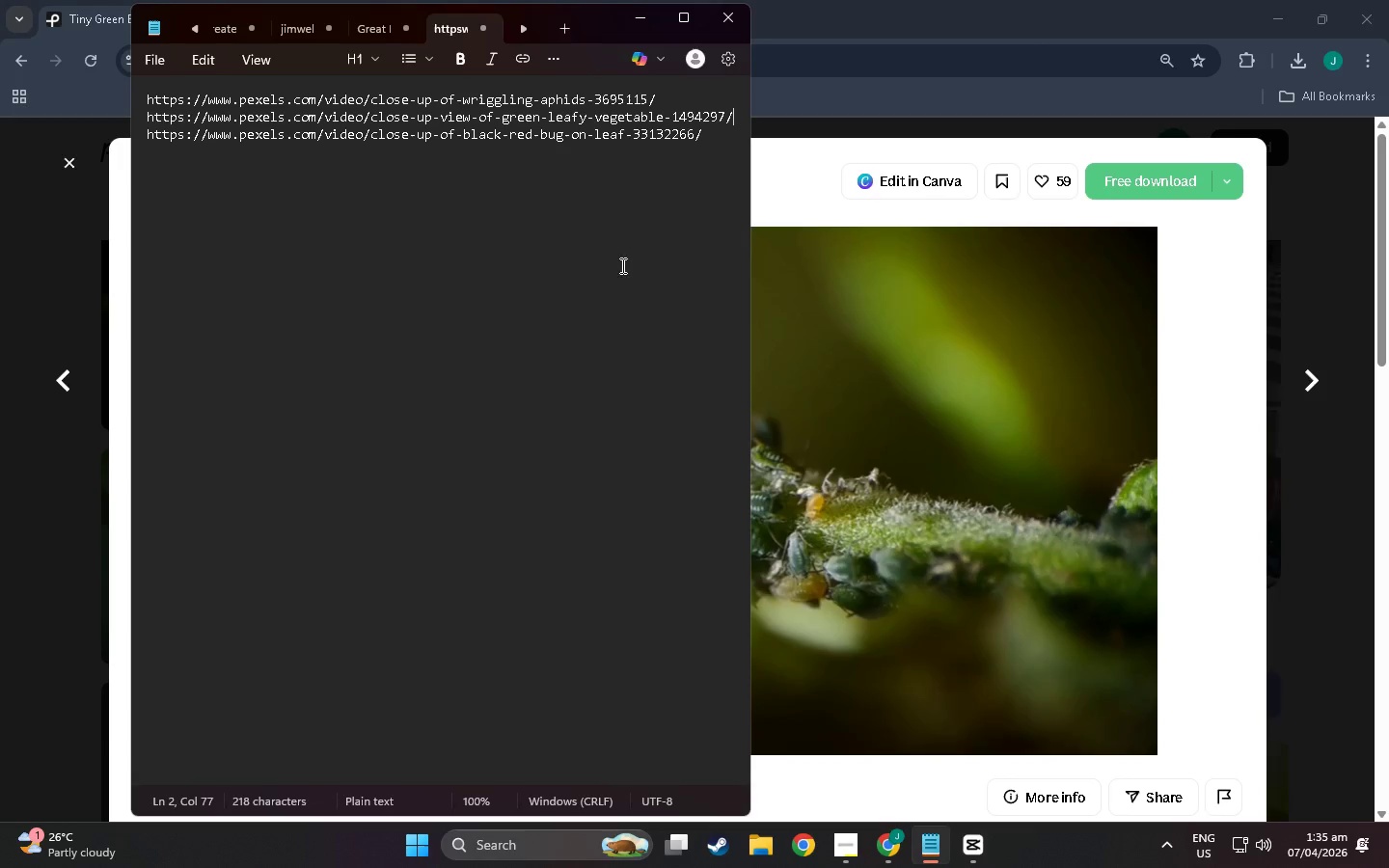 
left_click([726, 129])
 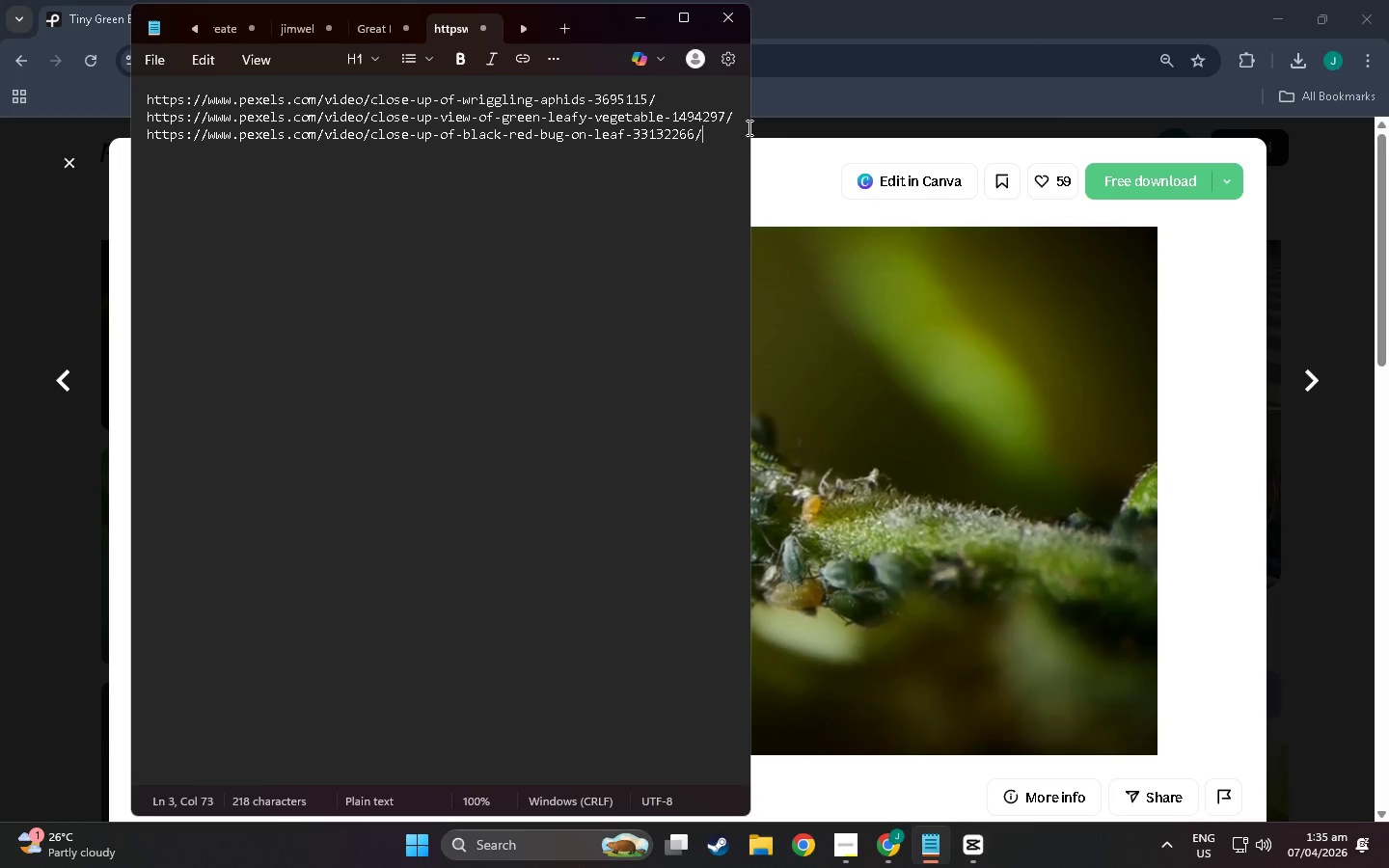 
double_click([738, 127])
 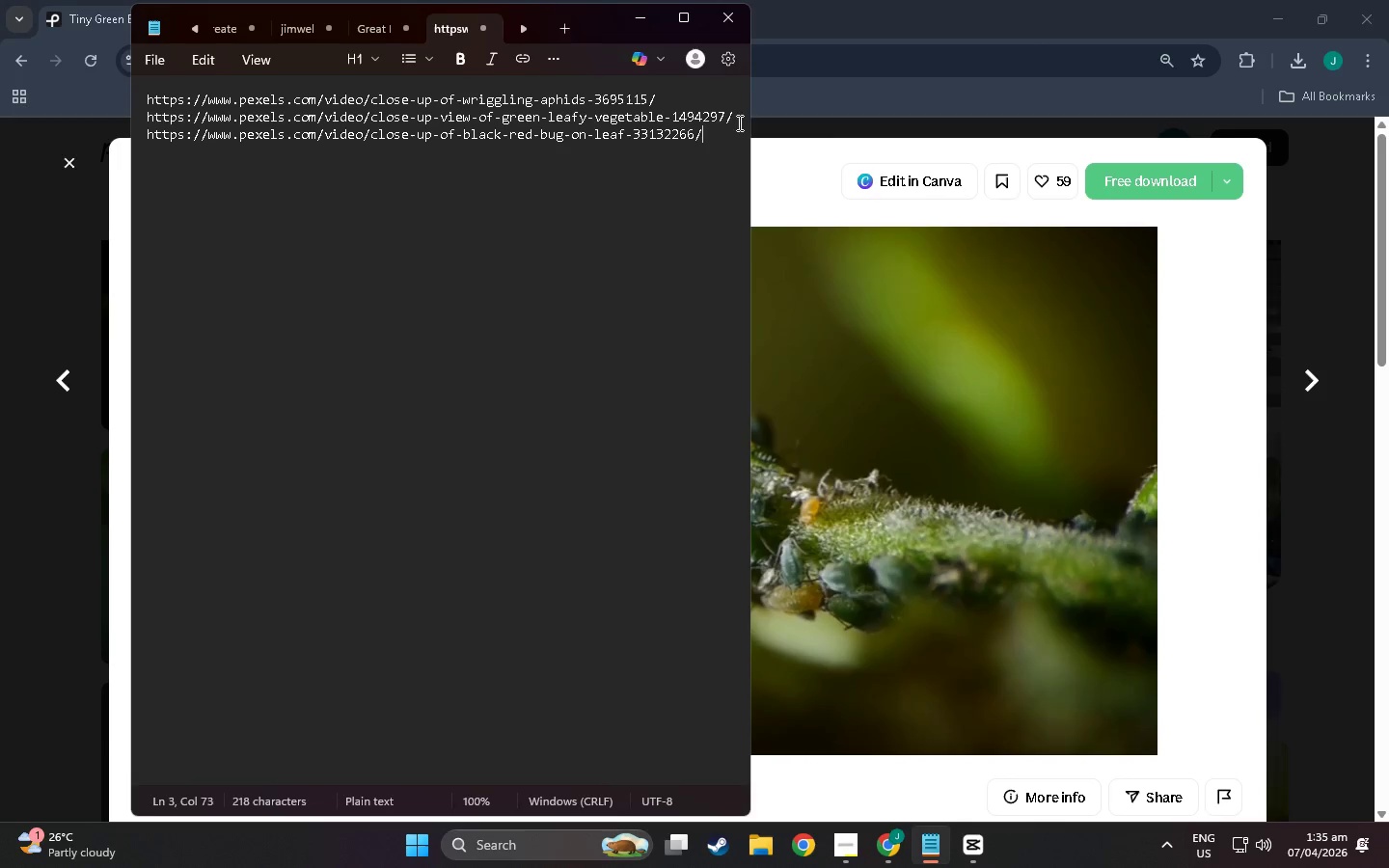 
left_click([739, 107])
 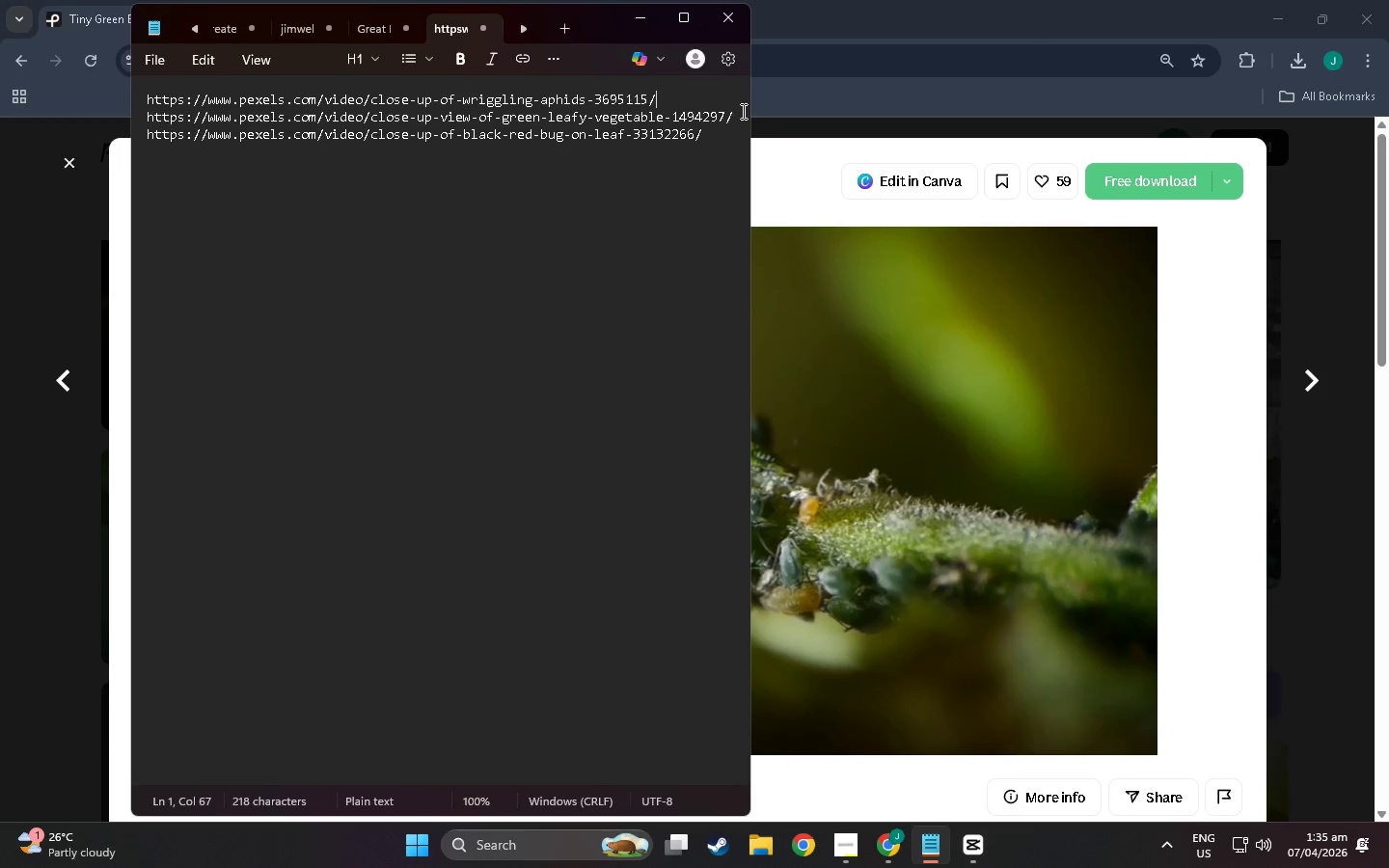 
left_click([743, 113])
 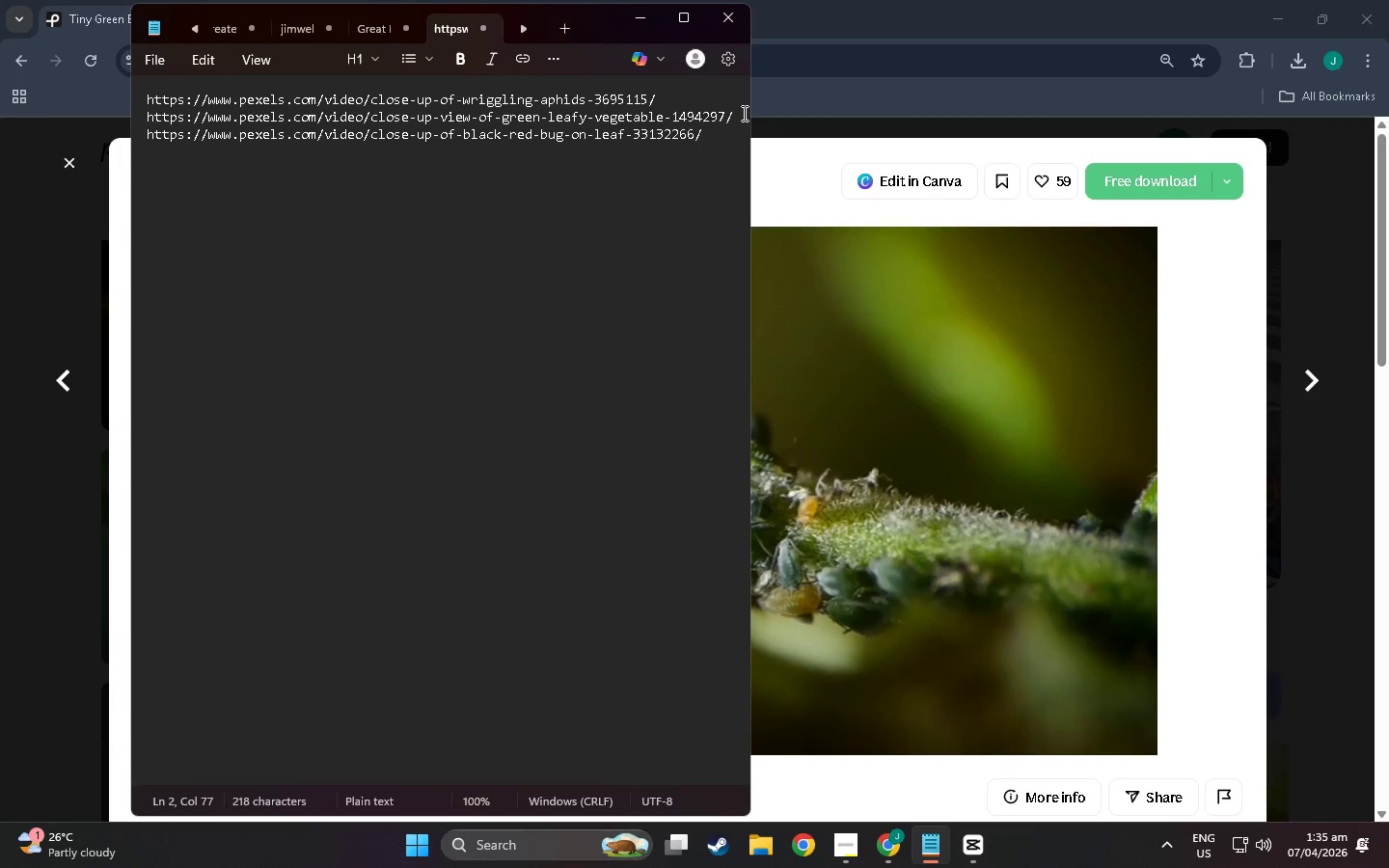 
key(NumpadEnter)
 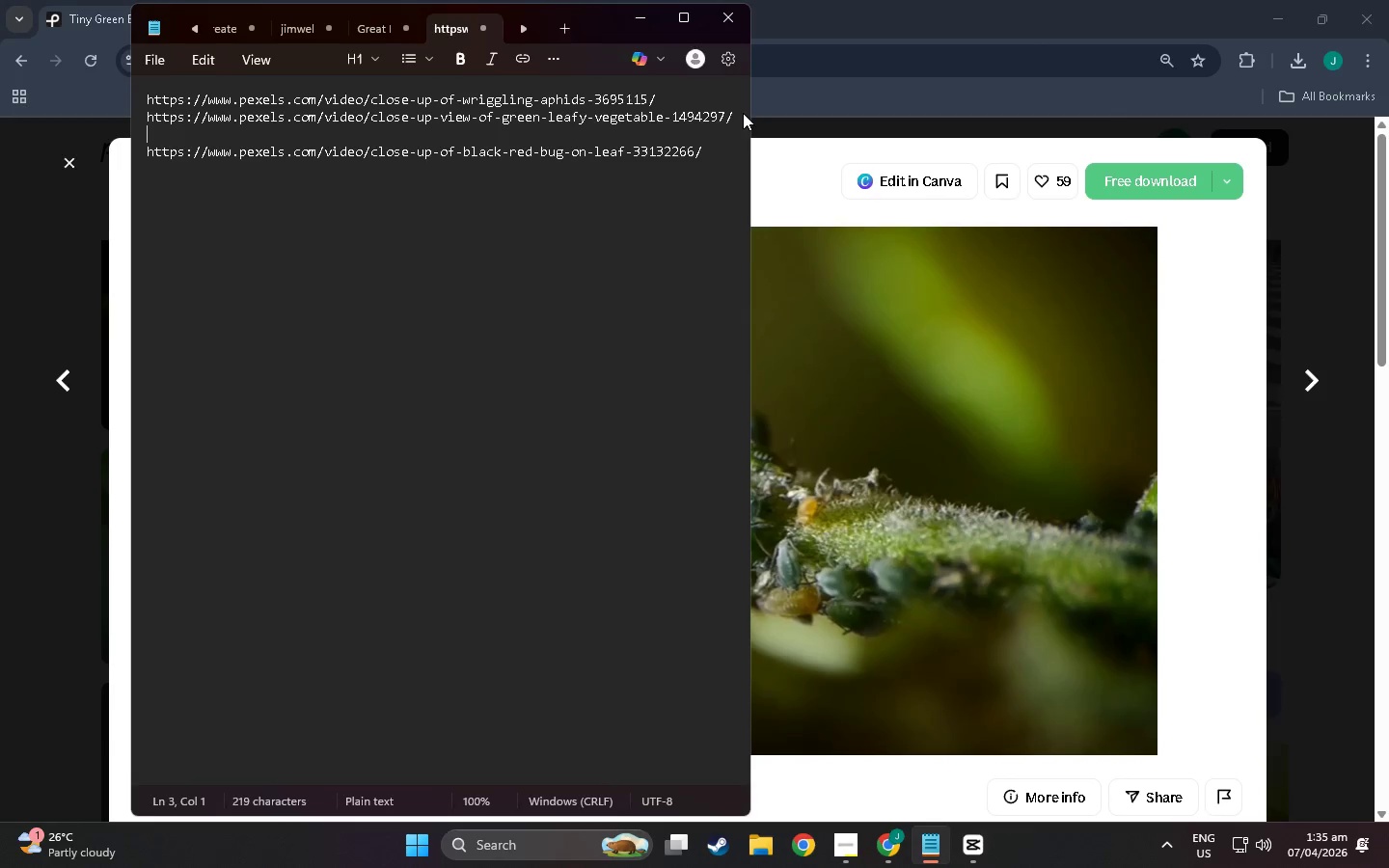 
key(Control+V)
 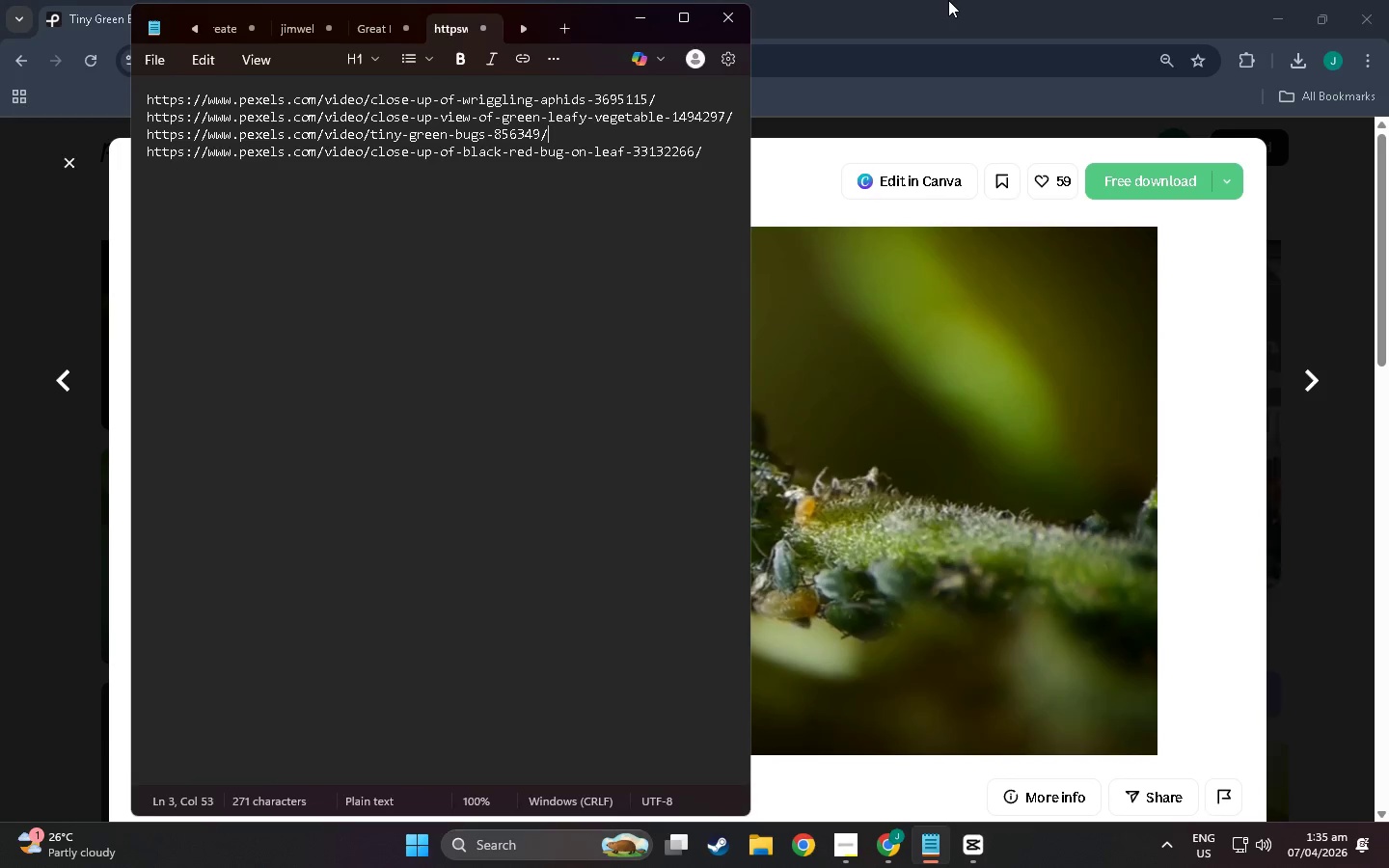 
left_click([948, 0])
 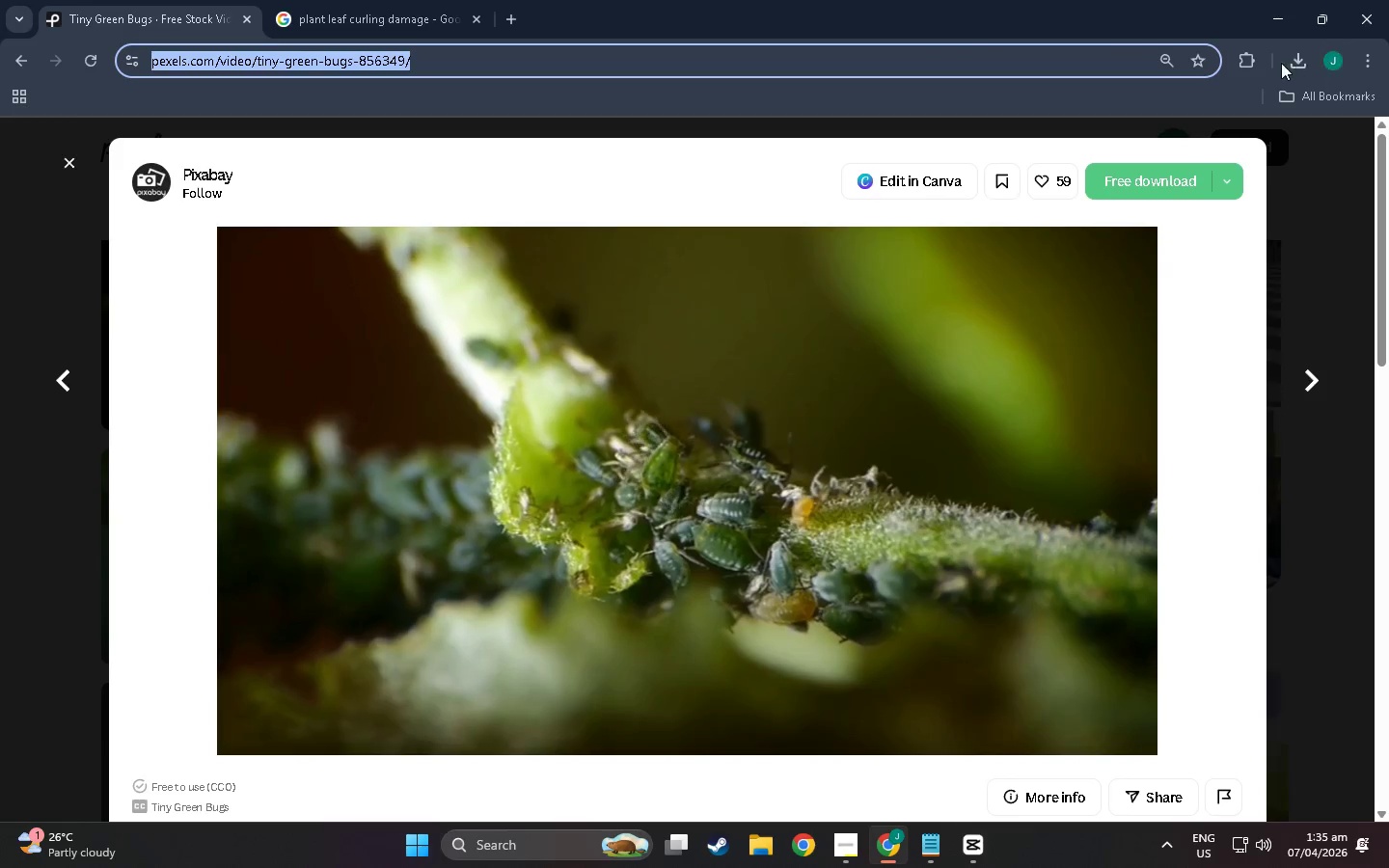 
left_click([1171, 181])
 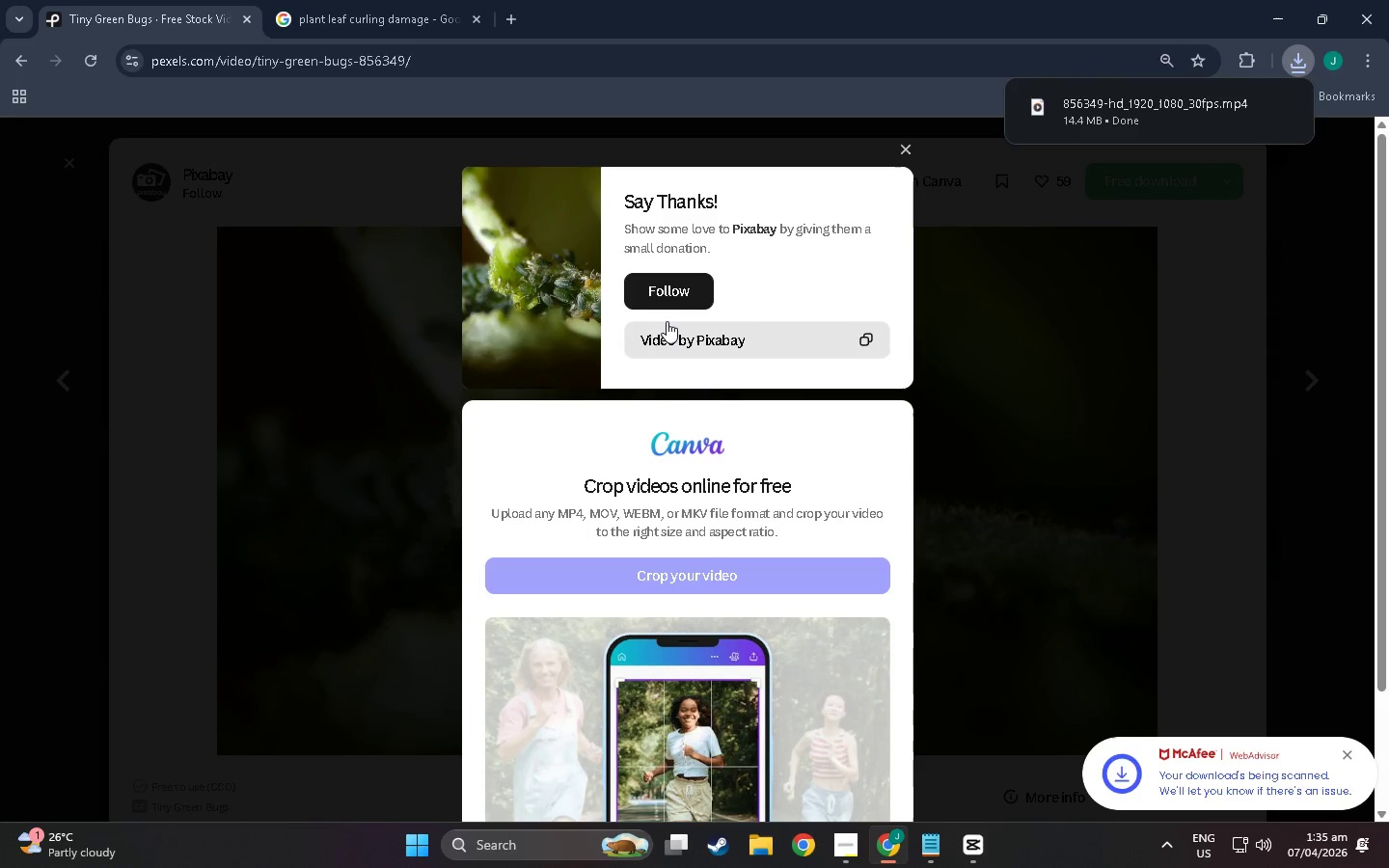 
wait(7.94)
 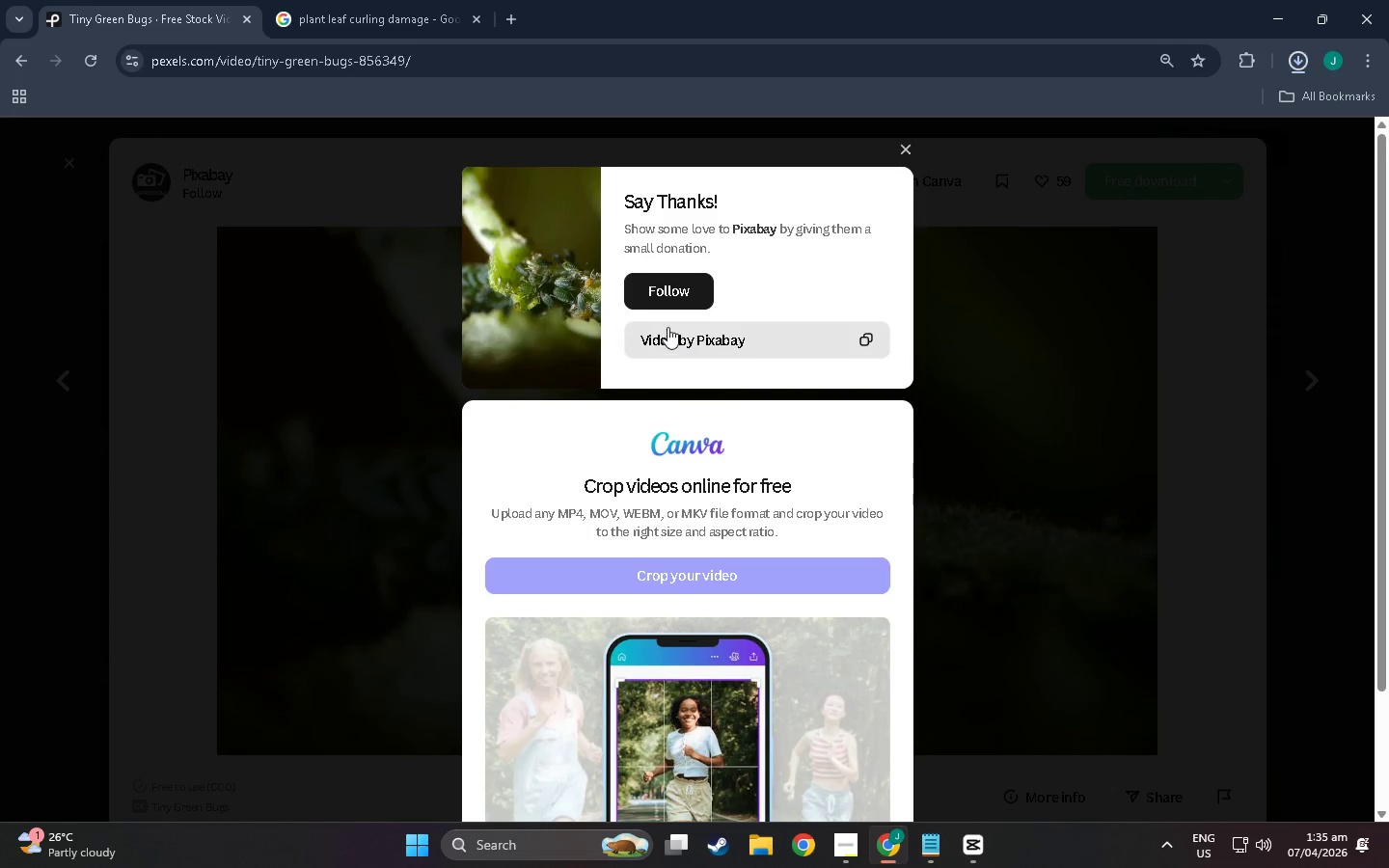 
left_click([909, 152])
 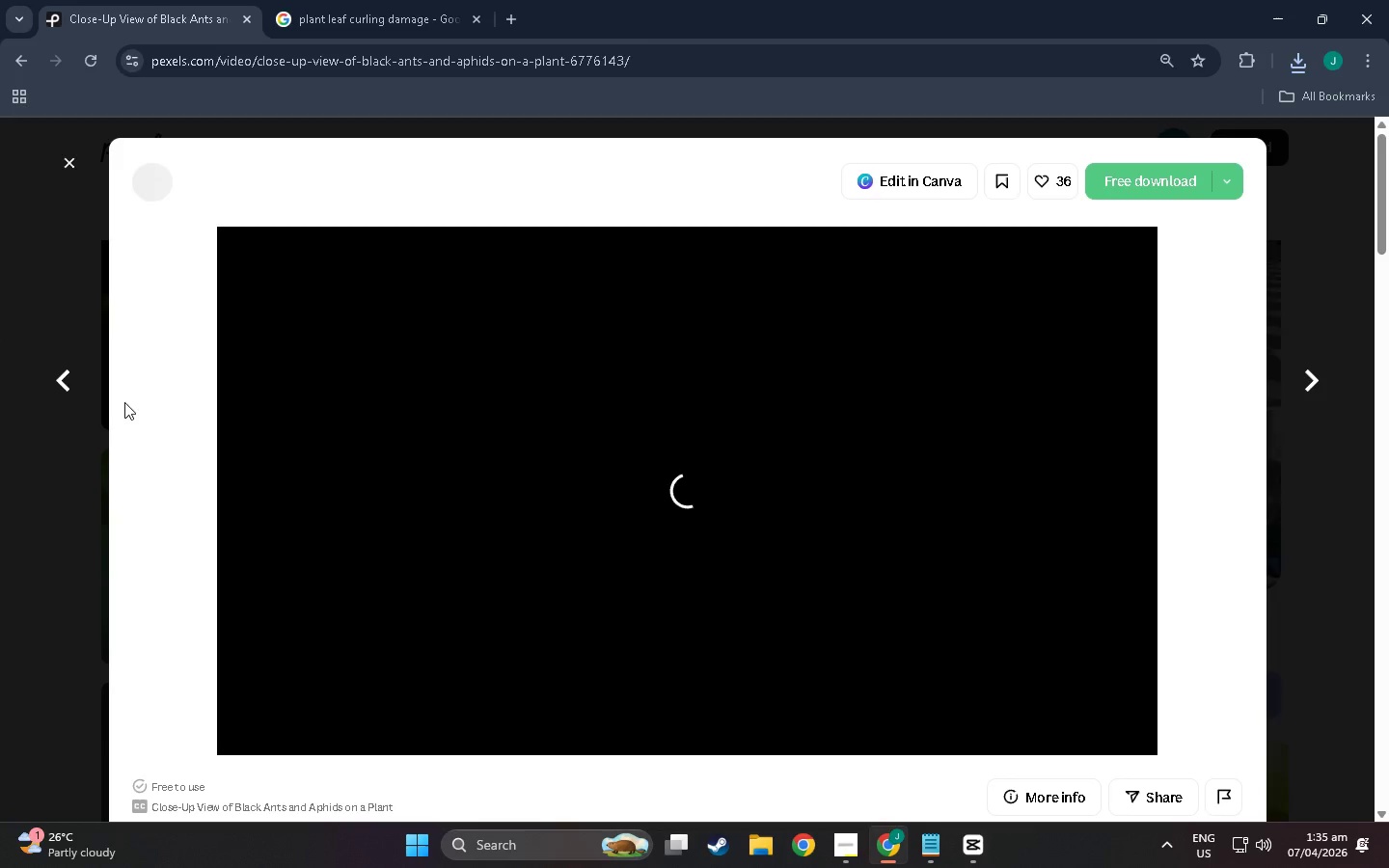 
wait(5.08)
 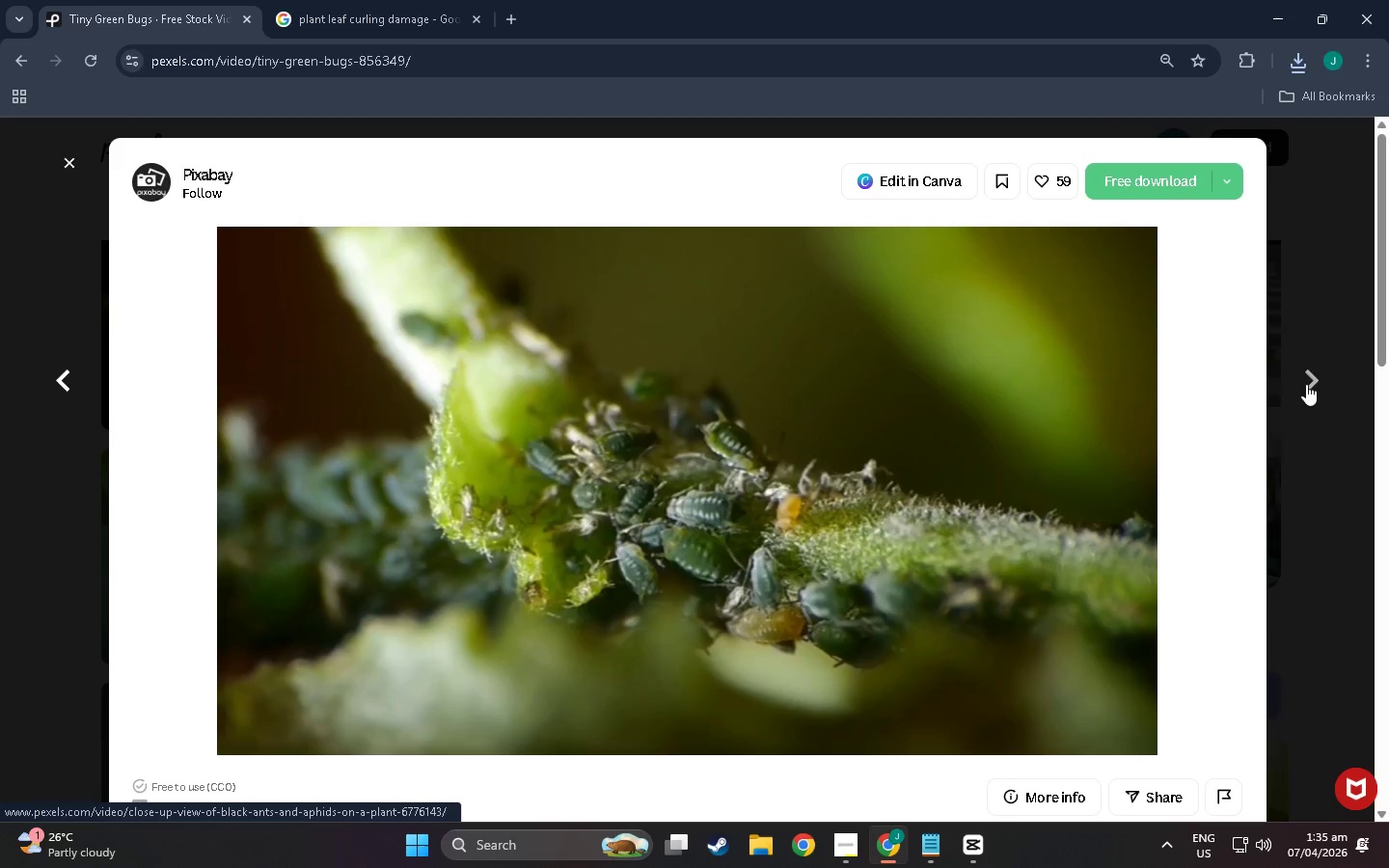 
key(Escape)
 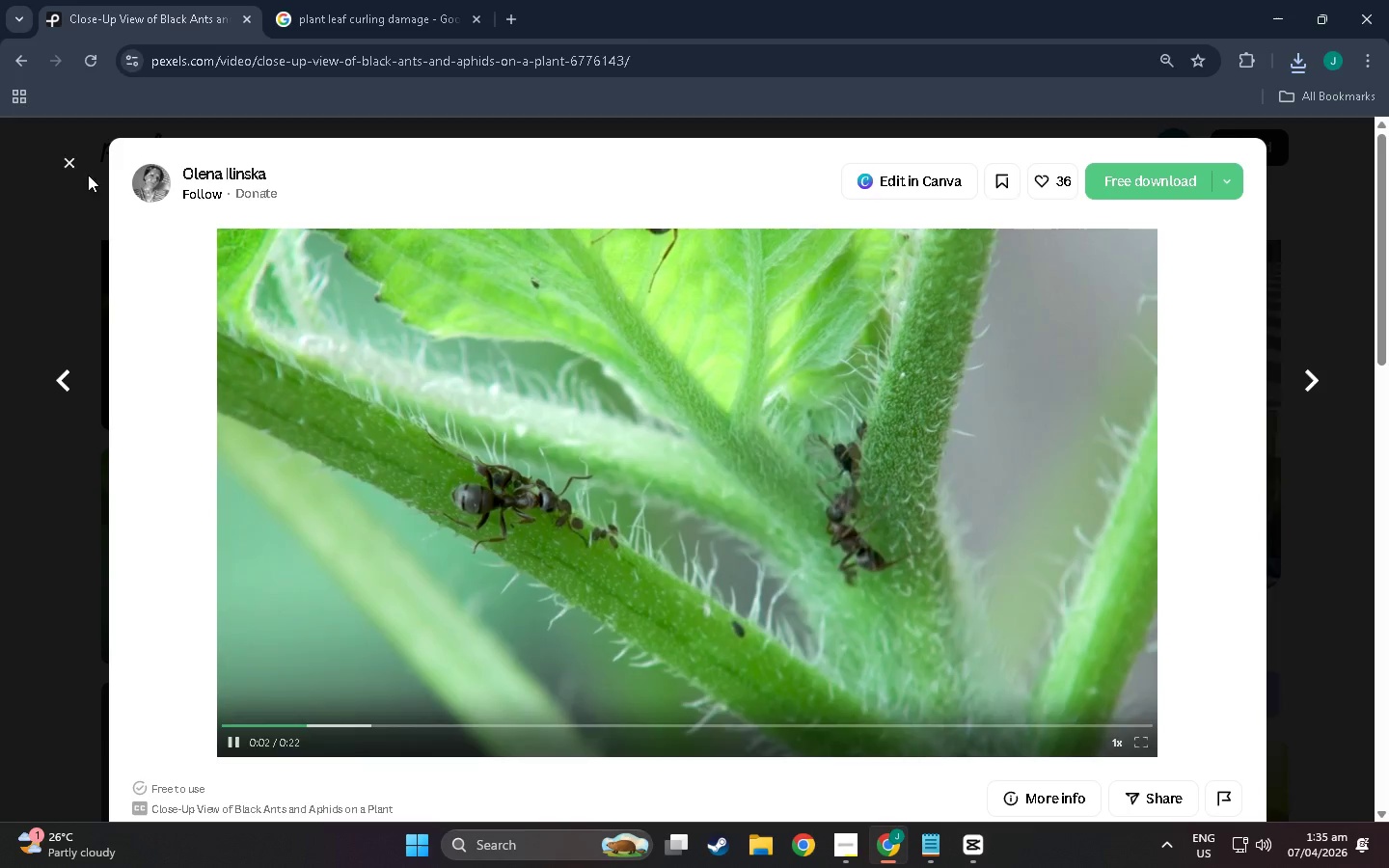 
left_click([67, 163])
 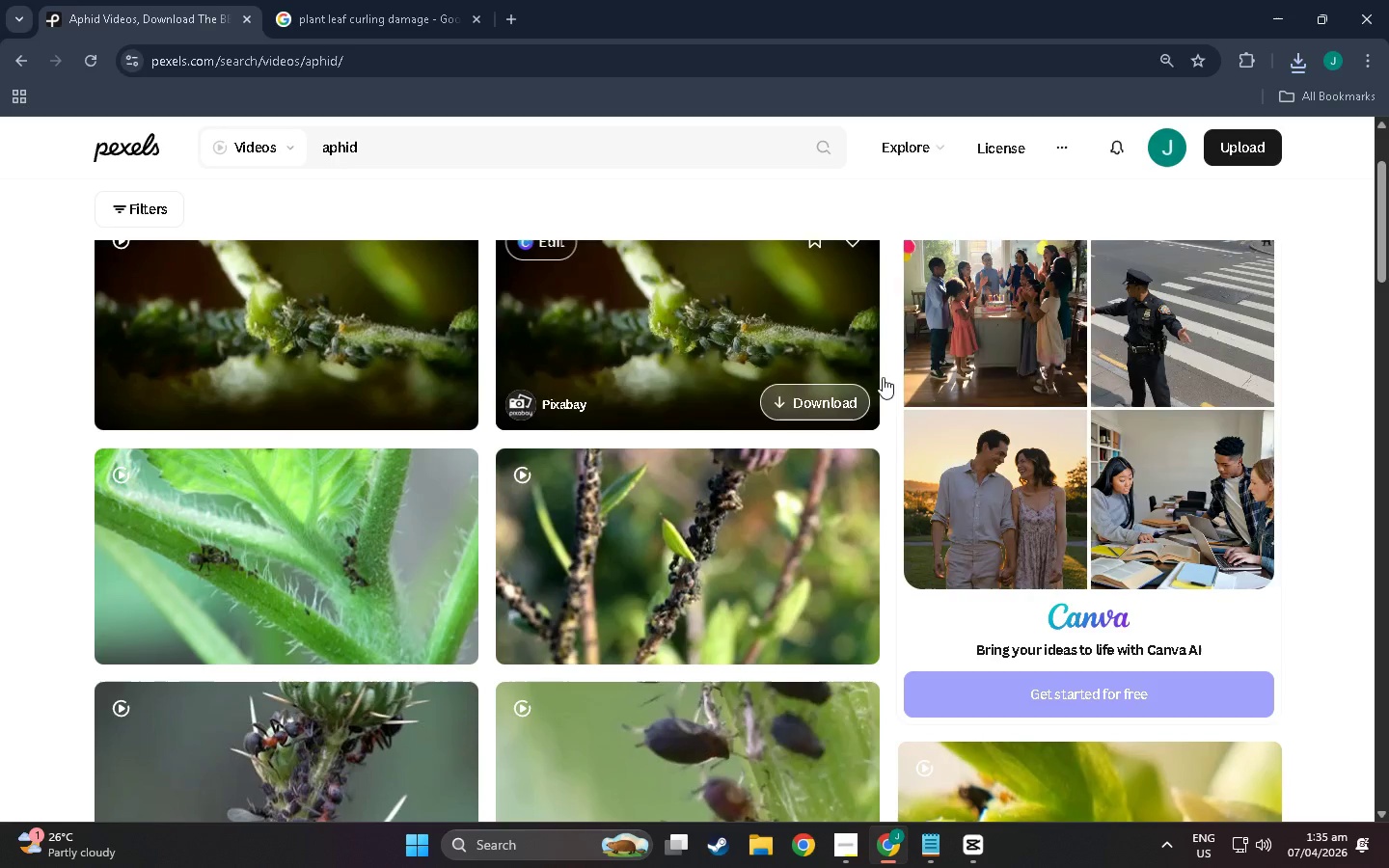 
scroll: coordinate [485, 495], scroll_direction: down, amount: 31.0
 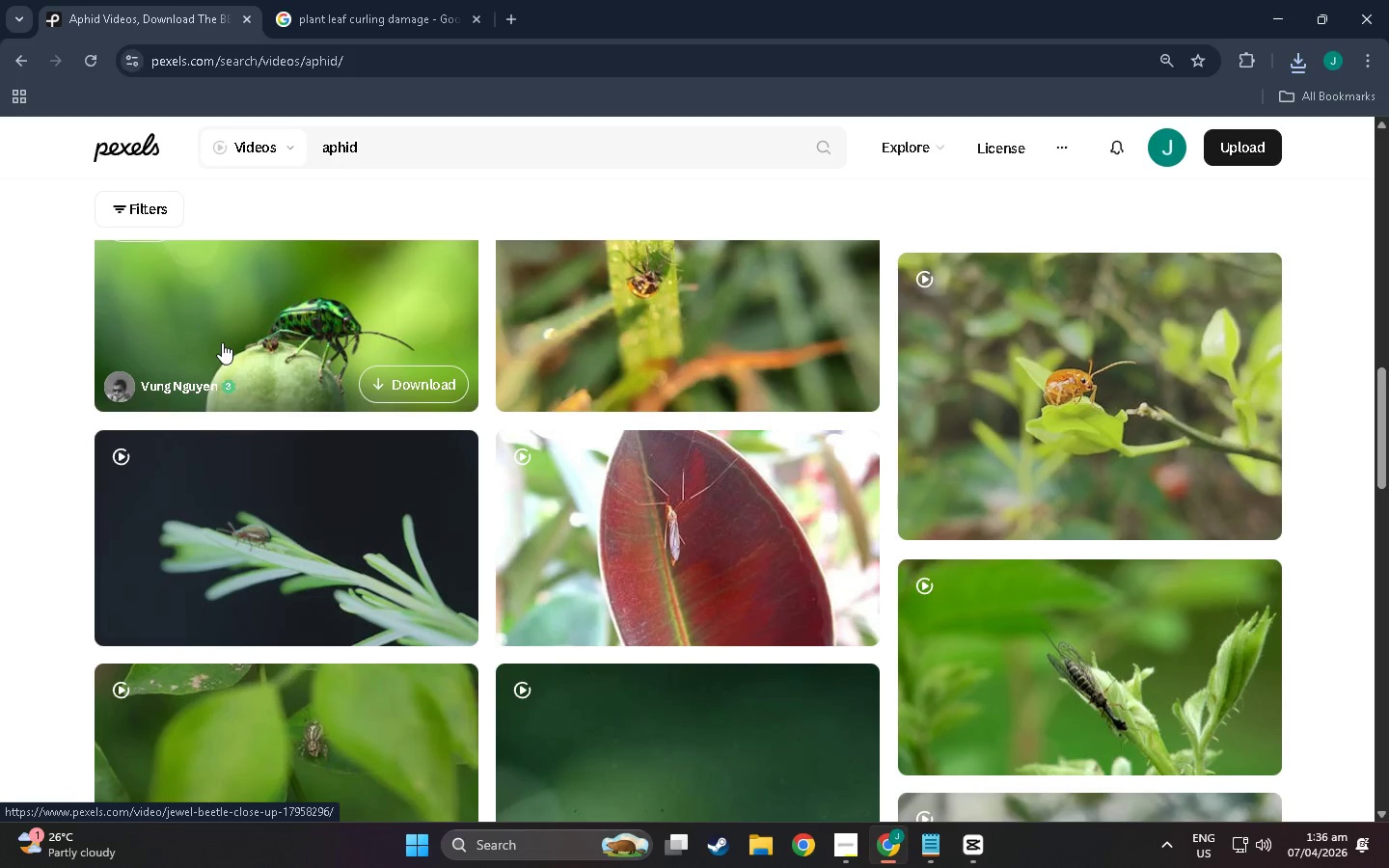 
left_click([222, 341])
 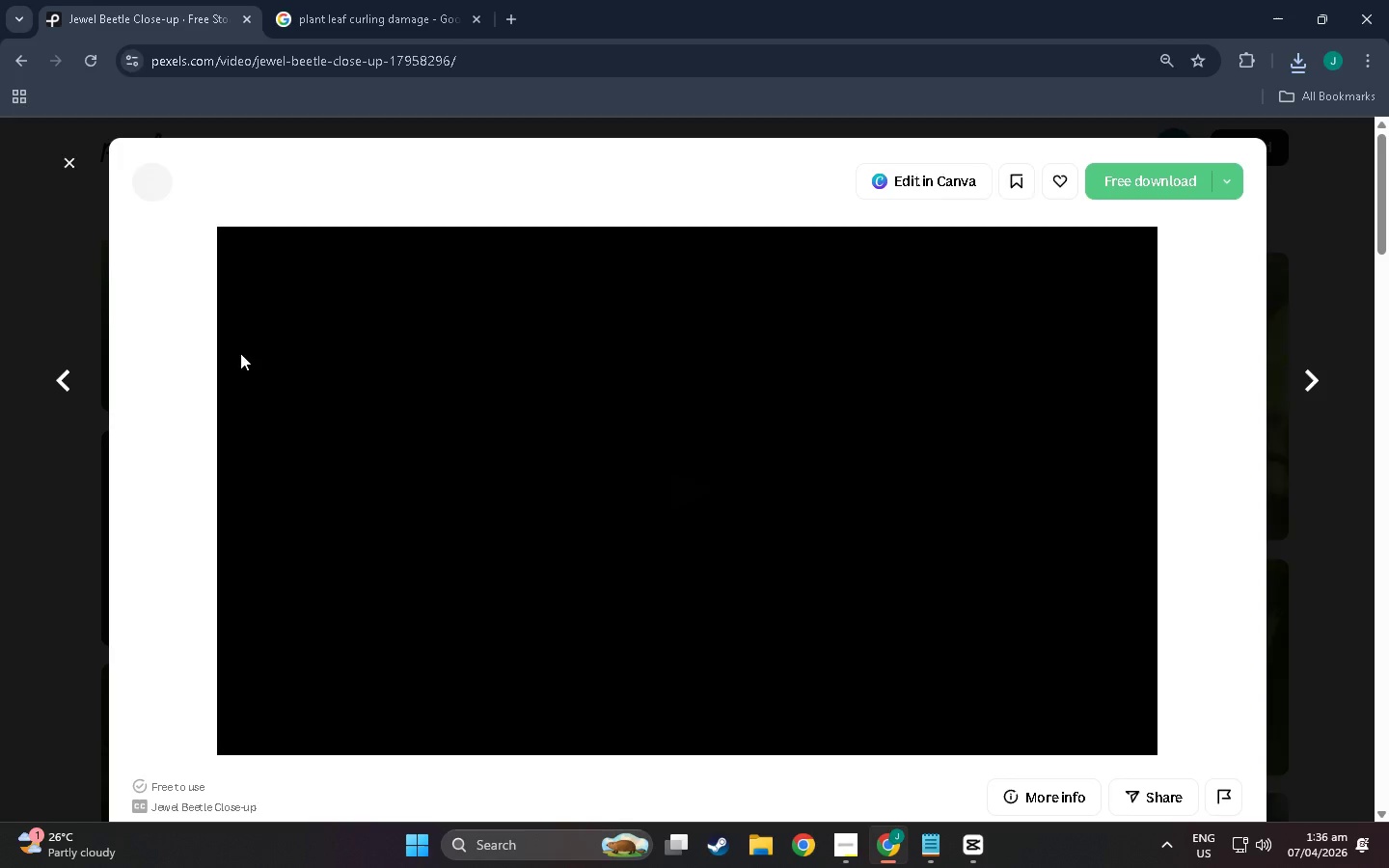 
scroll: coordinate [632, 608], scroll_direction: down, amount: 6.0
 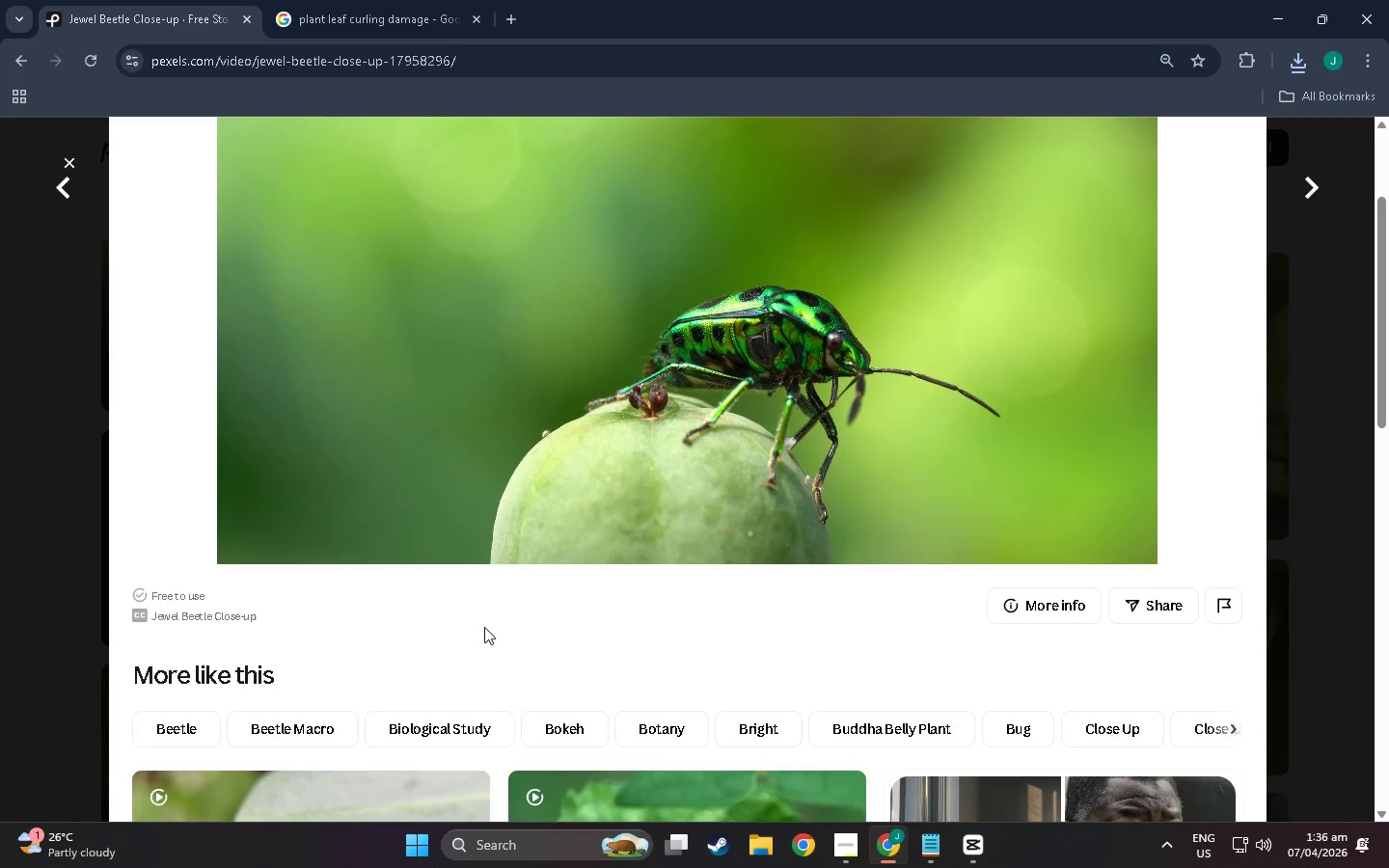 
scroll: coordinate [702, 470], scroll_direction: up, amount: 8.0
 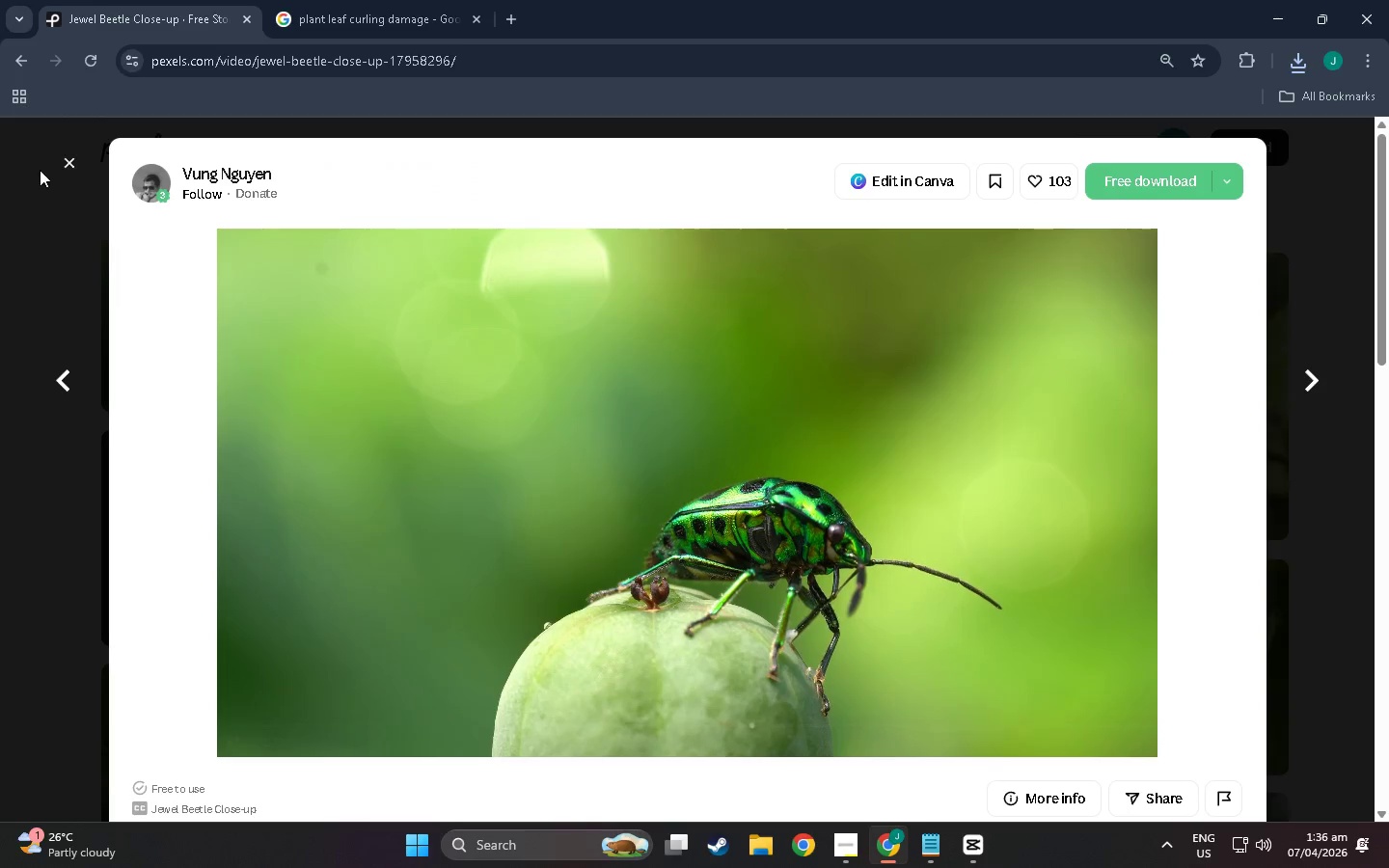 
left_click([57, 167])
 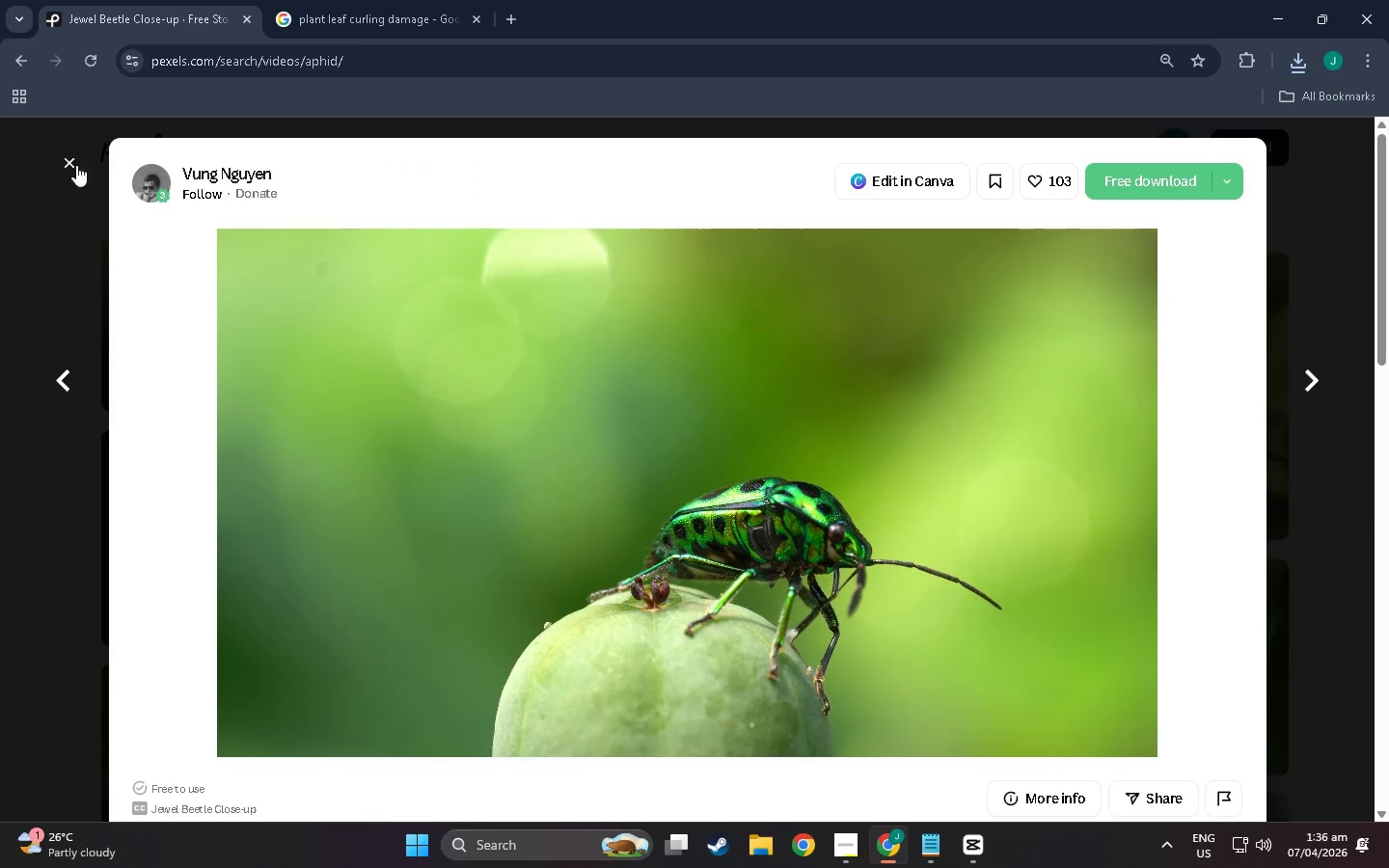 
left_click([72, 165])
 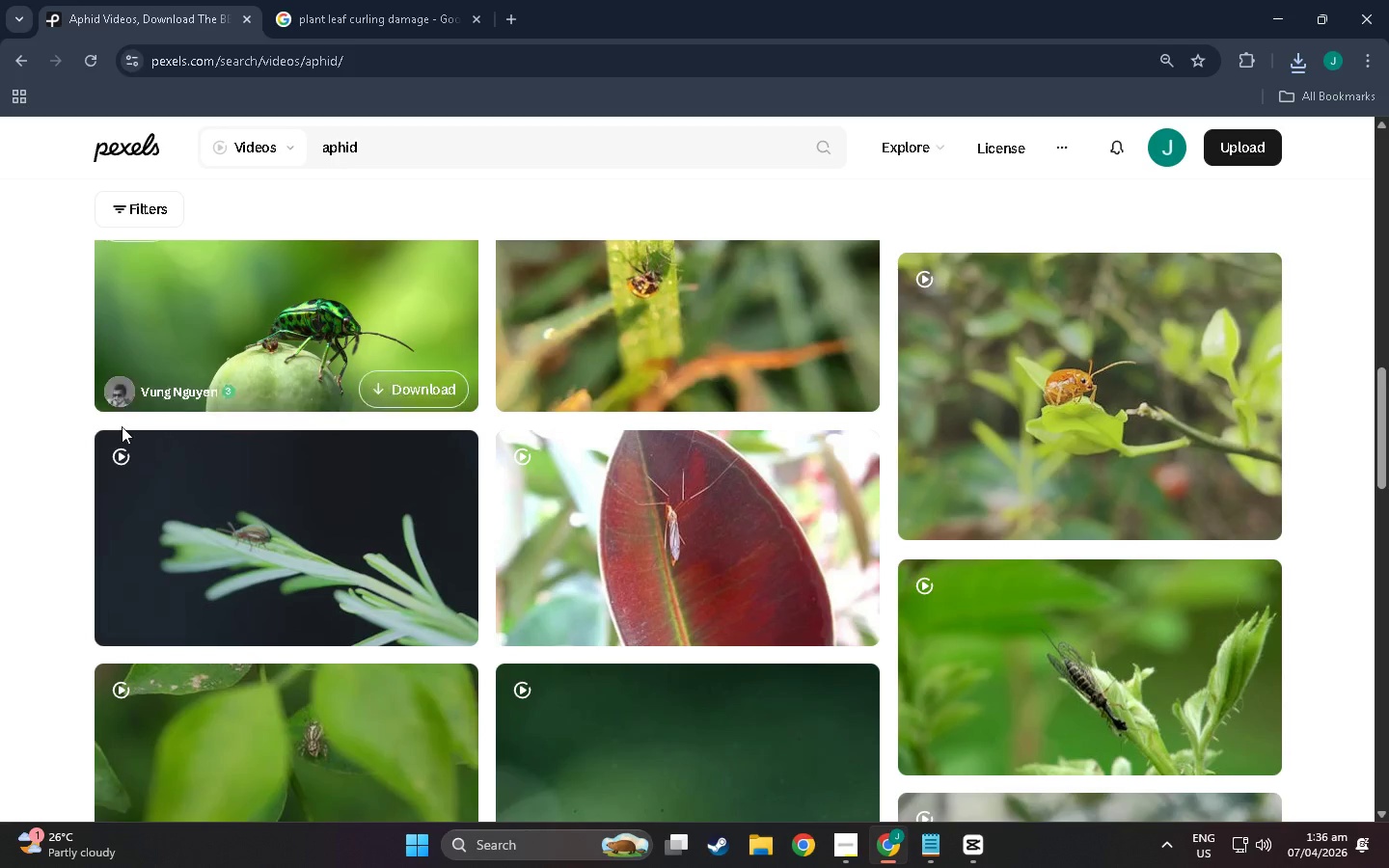 
scroll: coordinate [332, 447], scroll_direction: up, amount: 34.0
 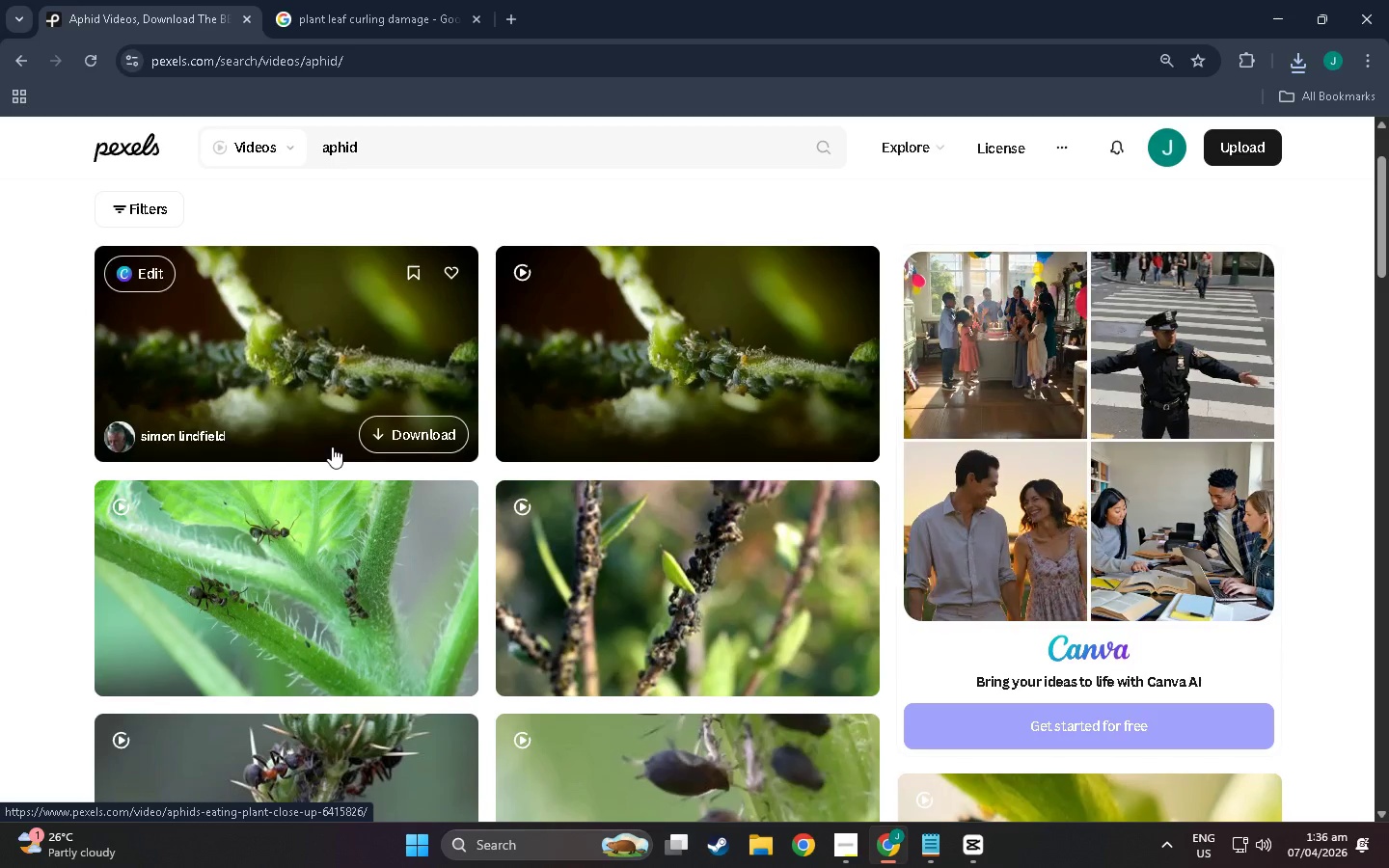 
left_click([303, 340])
 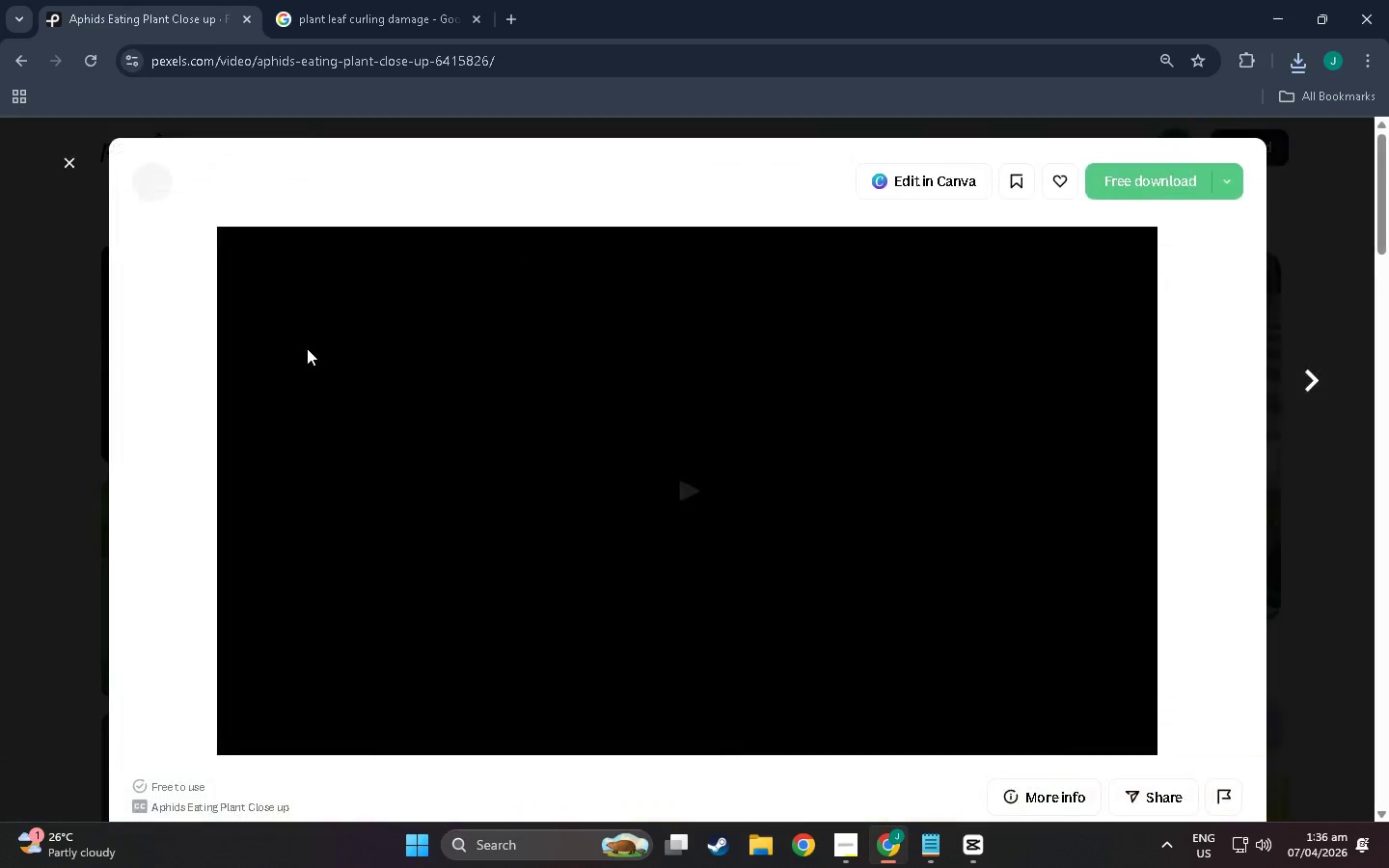 
scroll: coordinate [345, 484], scroll_direction: down, amount: 3.0
 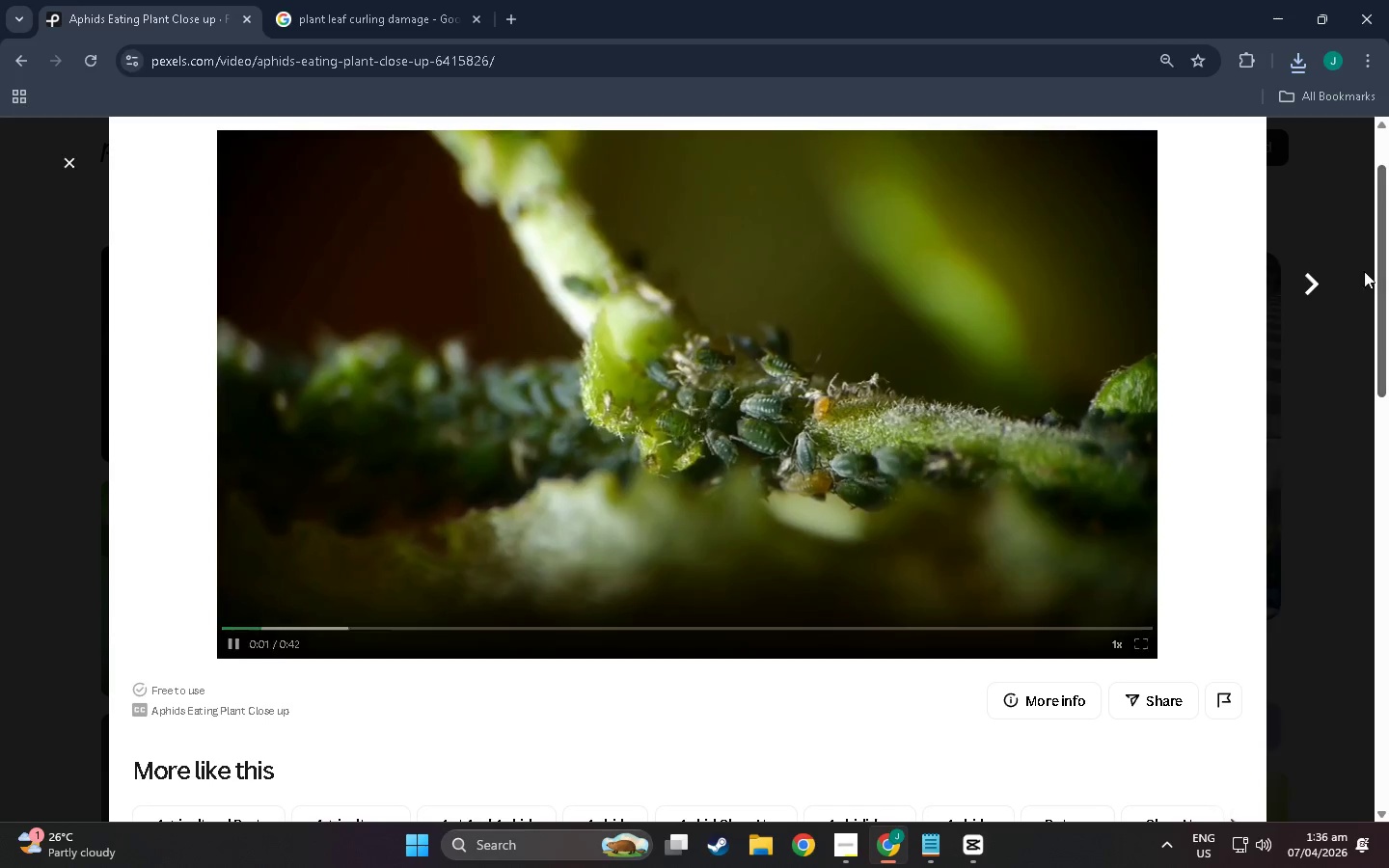 
left_click([1304, 290])
 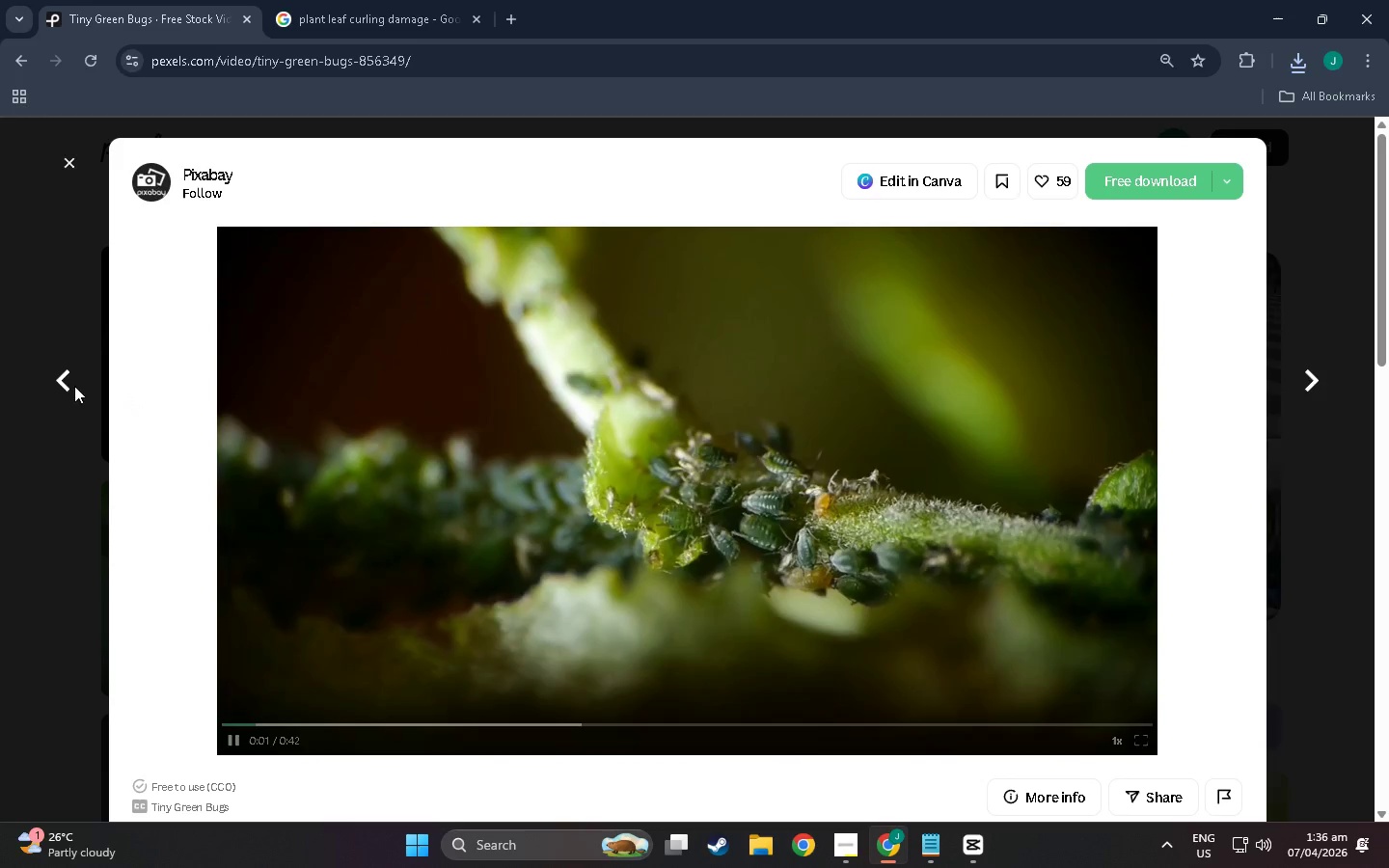 
left_click([61, 382])
 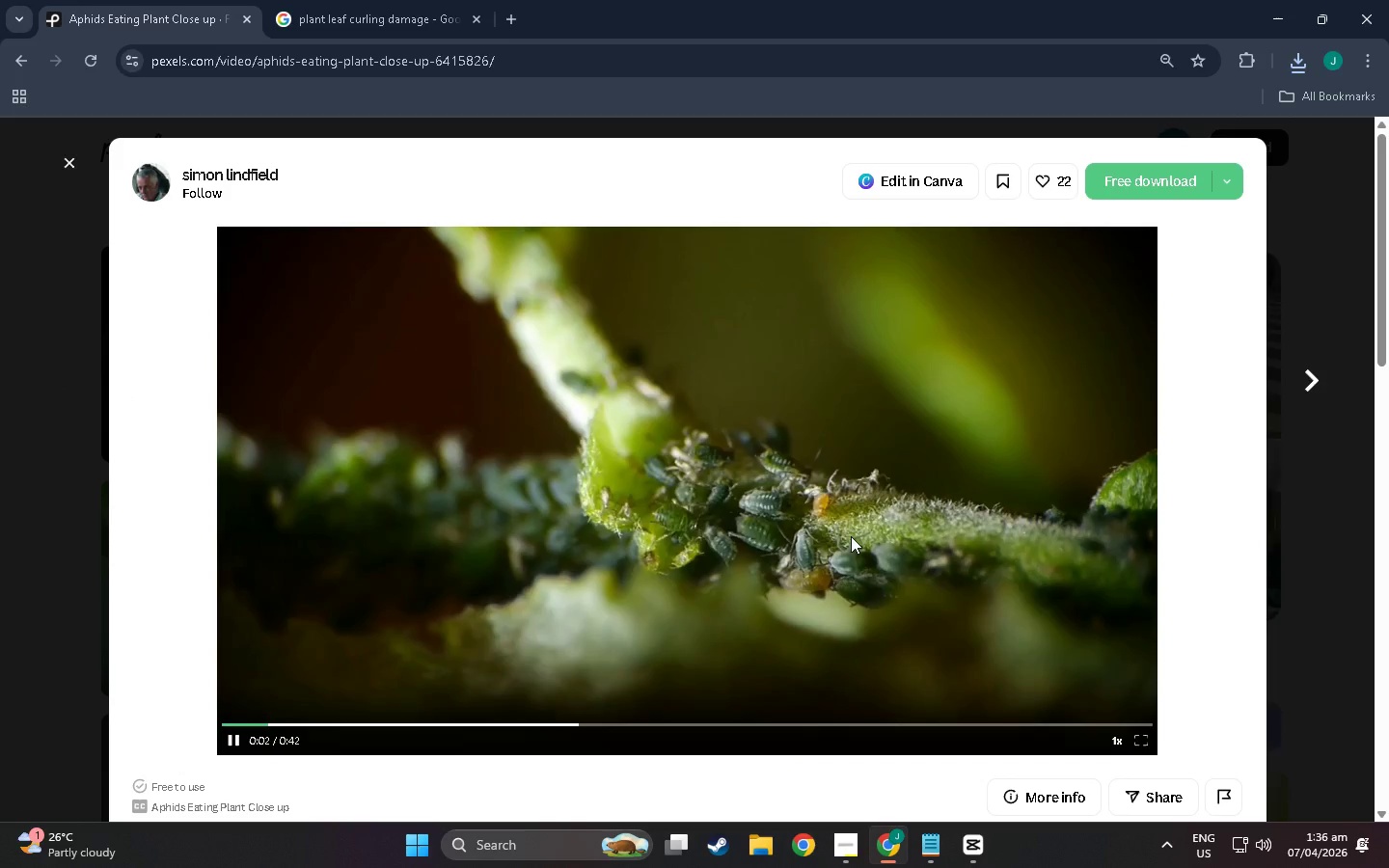 
left_click([1308, 375])
 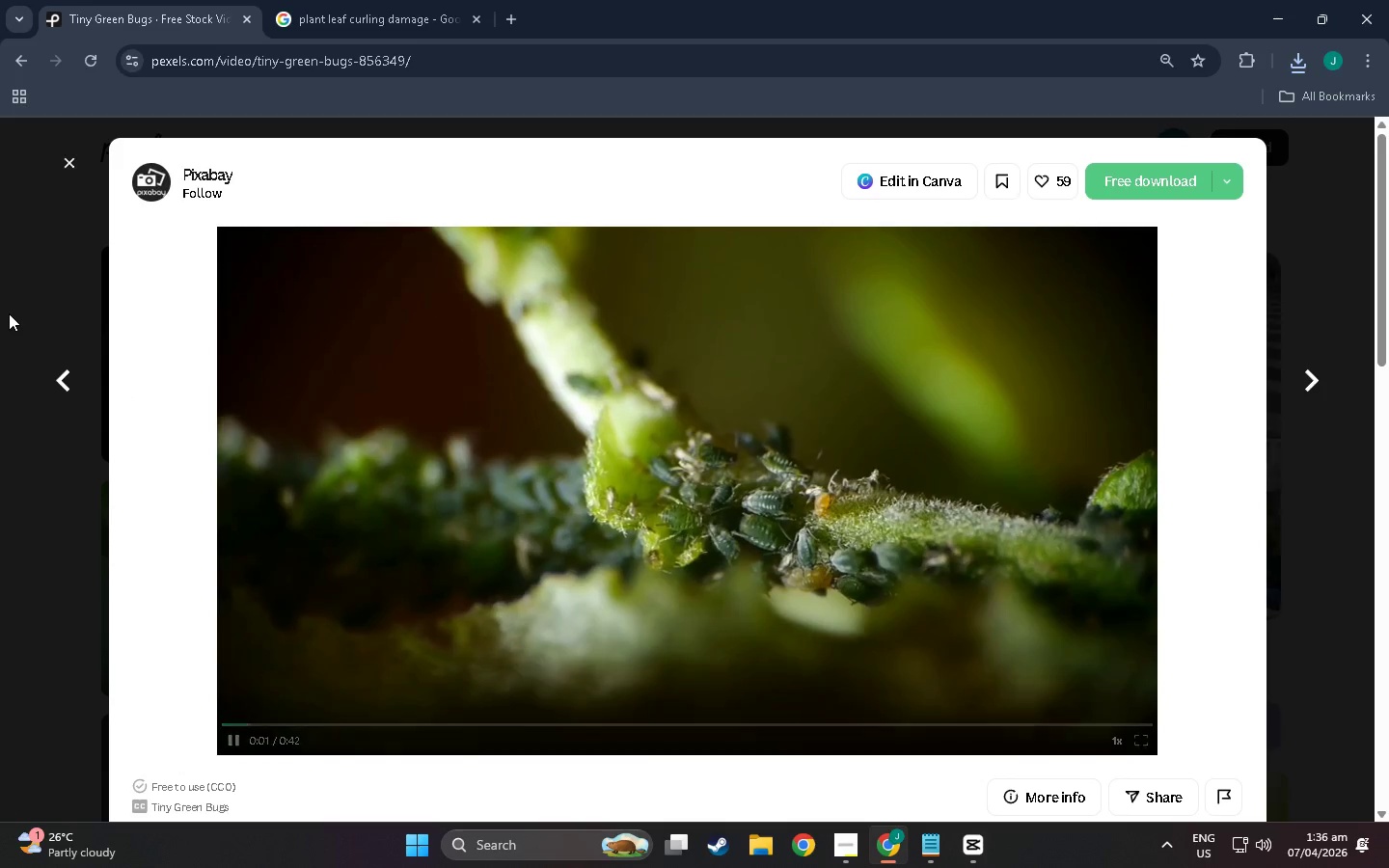 
left_click([65, 377])
 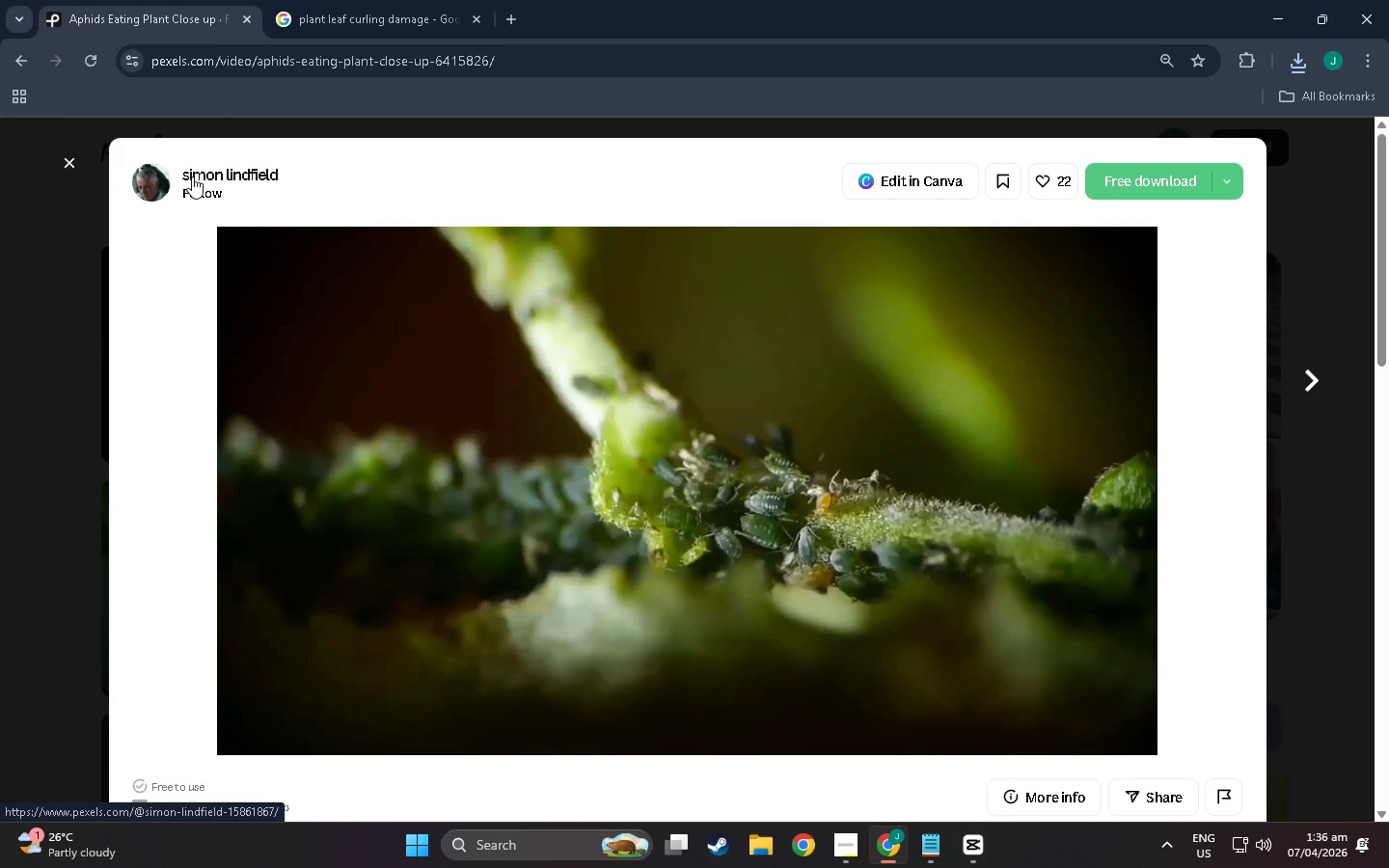 
left_click([192, 176])
 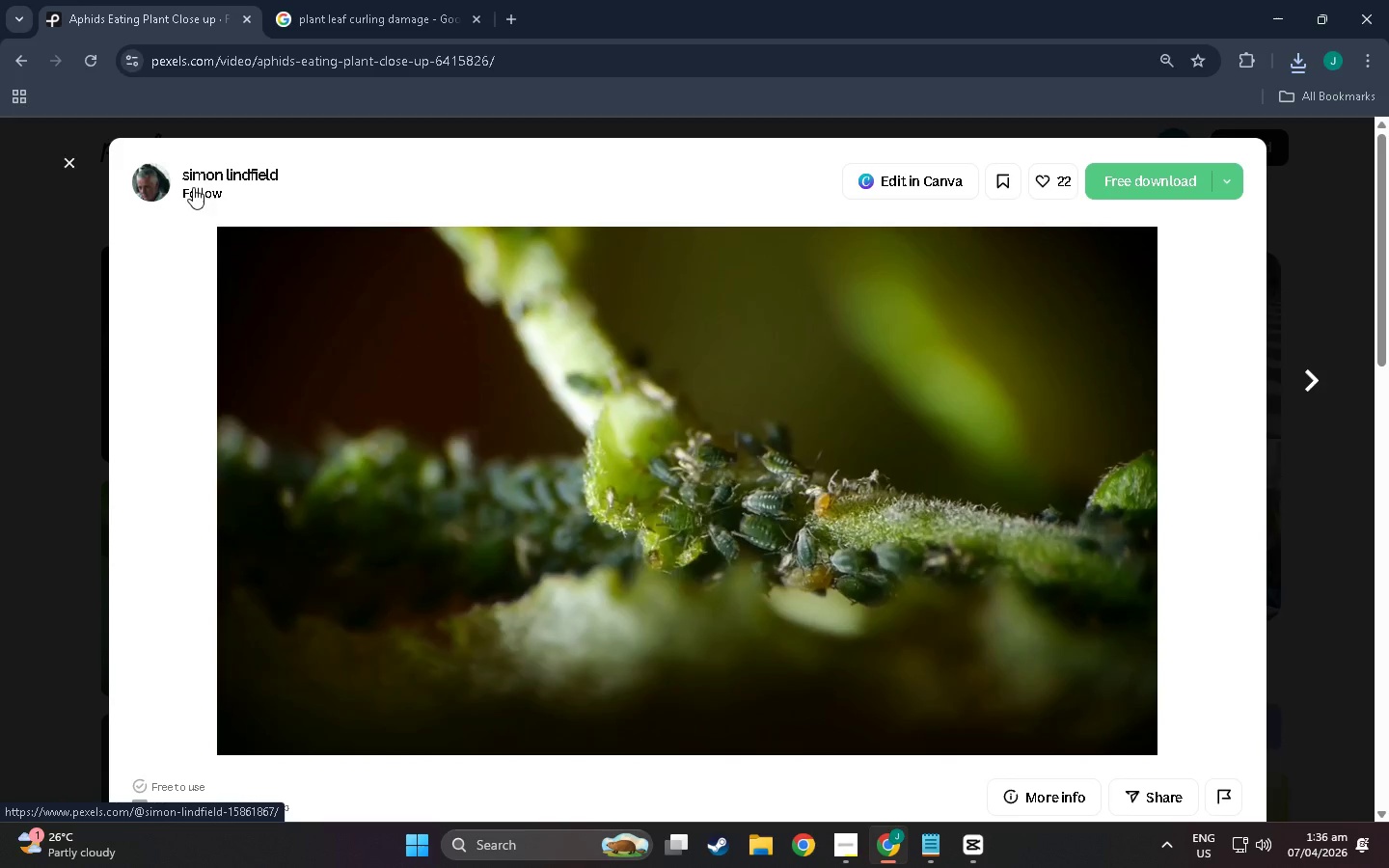 
scroll: coordinate [297, 471], scroll_direction: down, amount: 10.0
 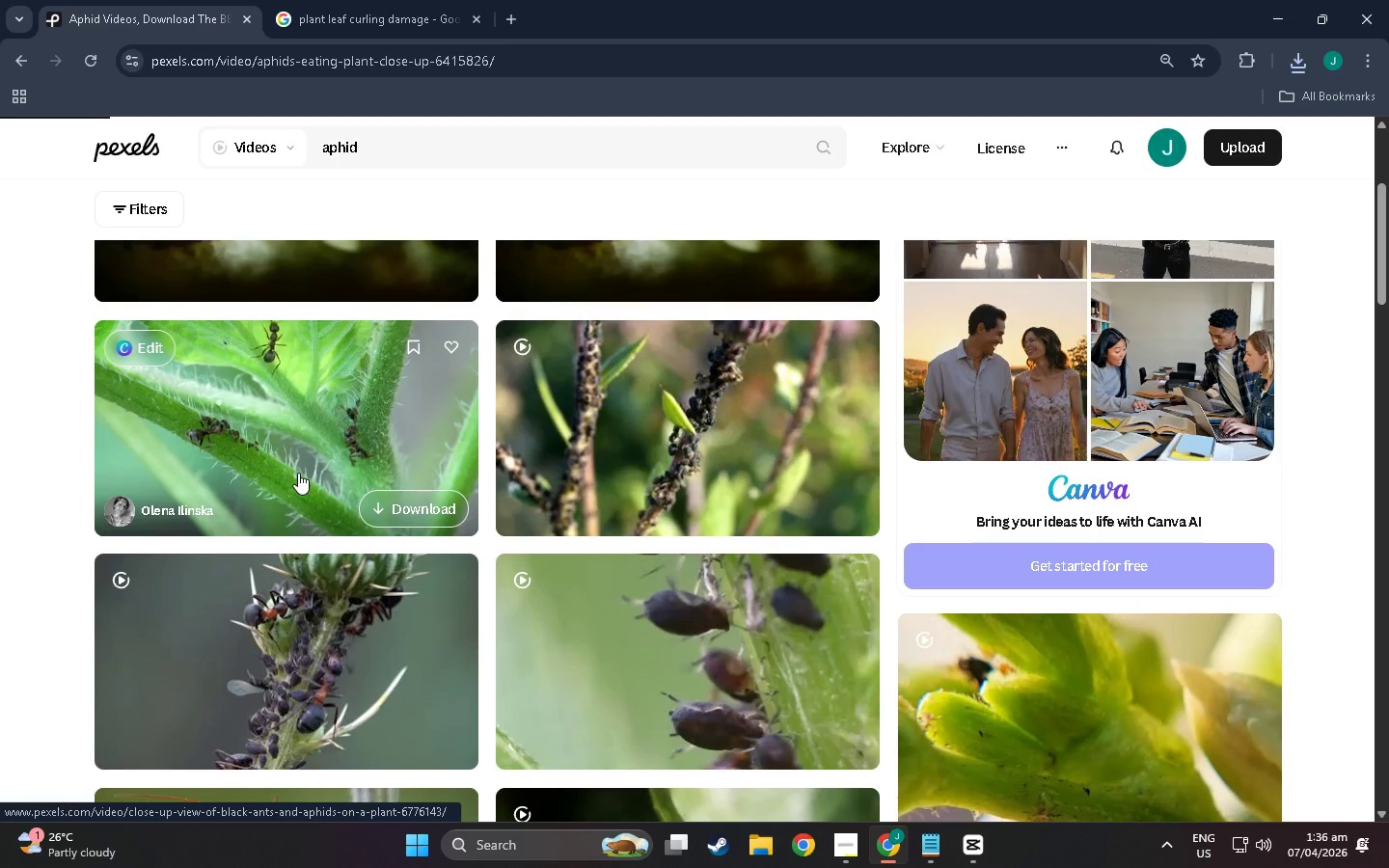 
scroll: coordinate [298, 473], scroll_direction: up, amount: 5.0
 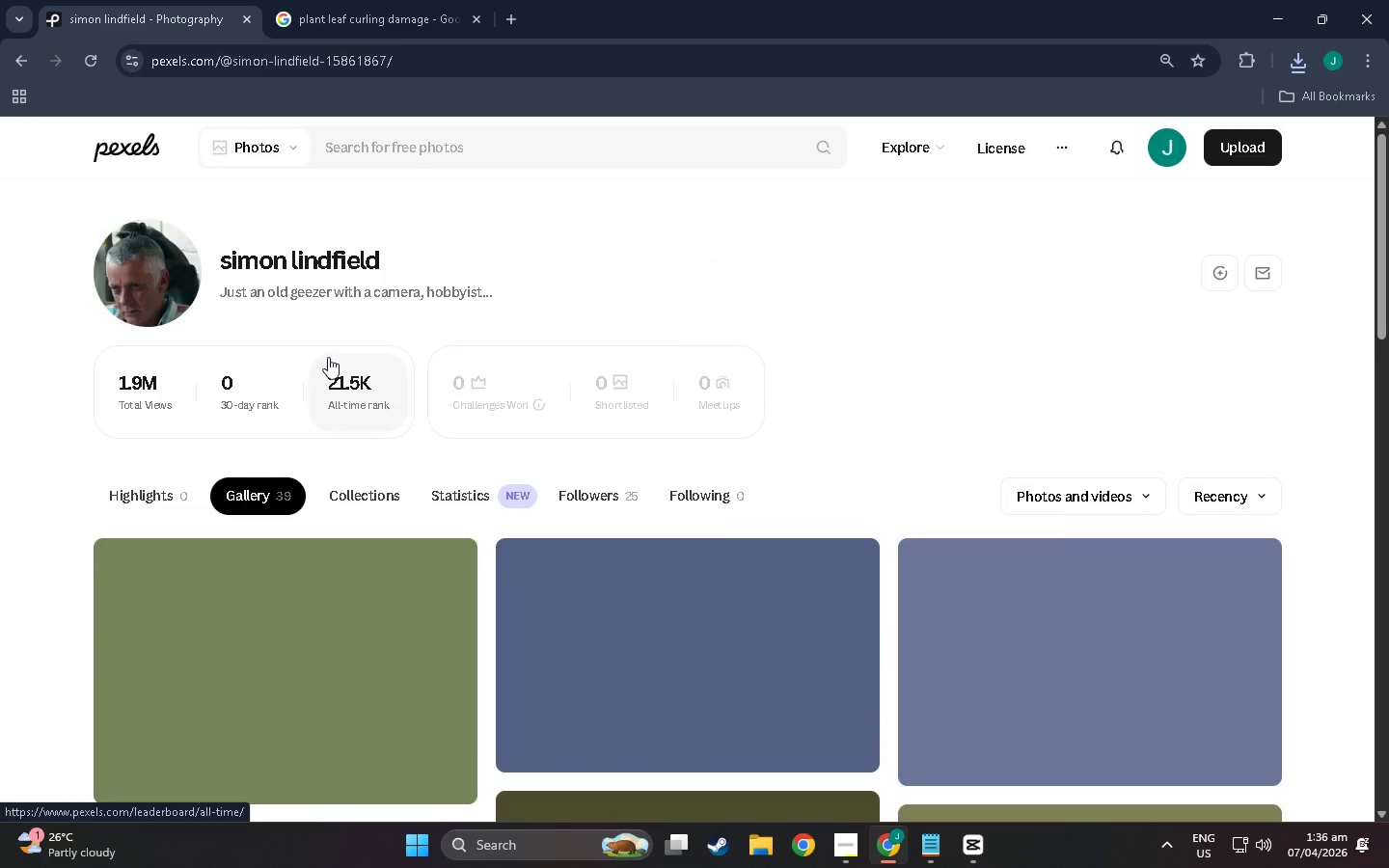 
scroll: coordinate [721, 586], scroll_direction: down, amount: 116.0
 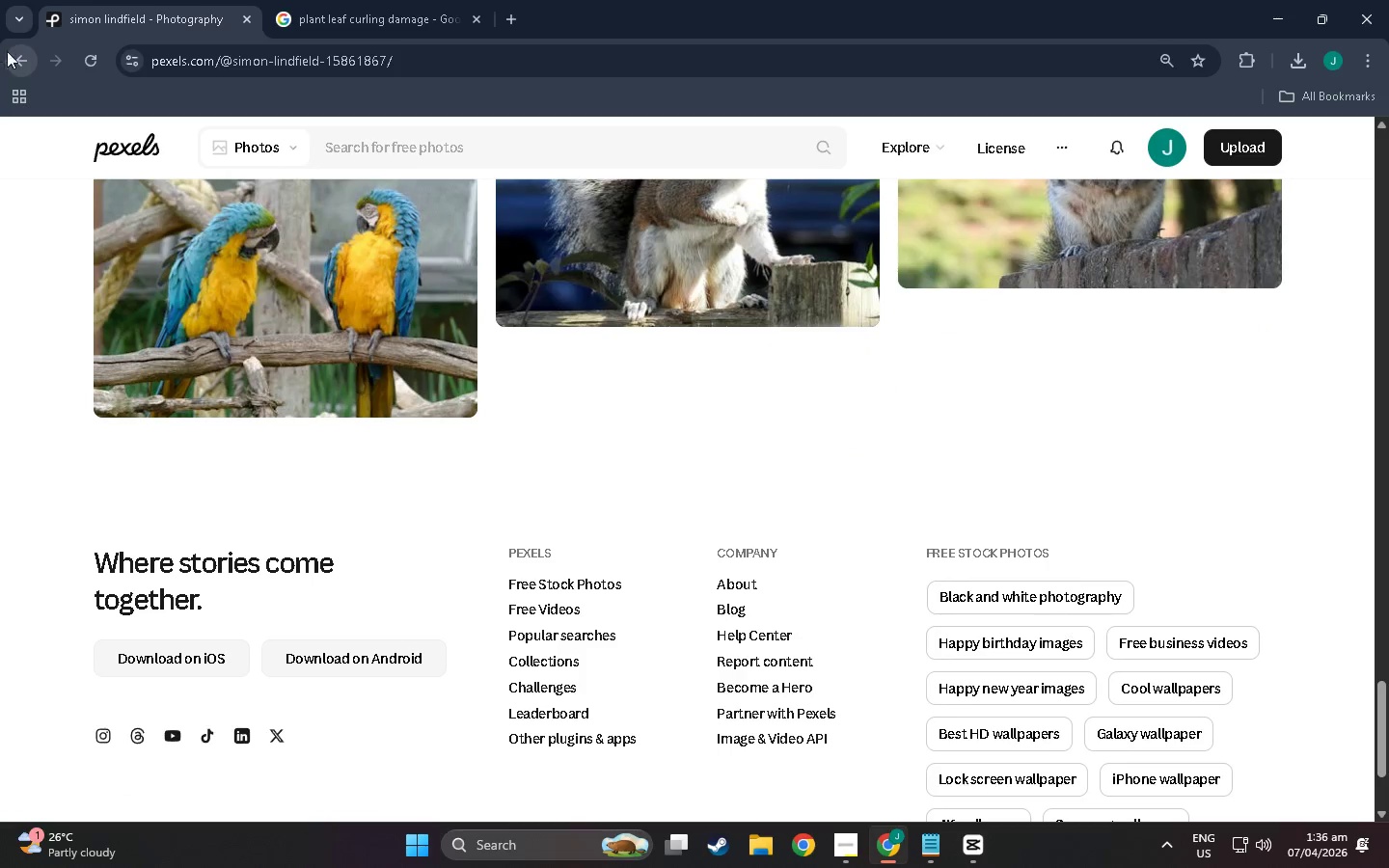 
left_click([13, 60])
 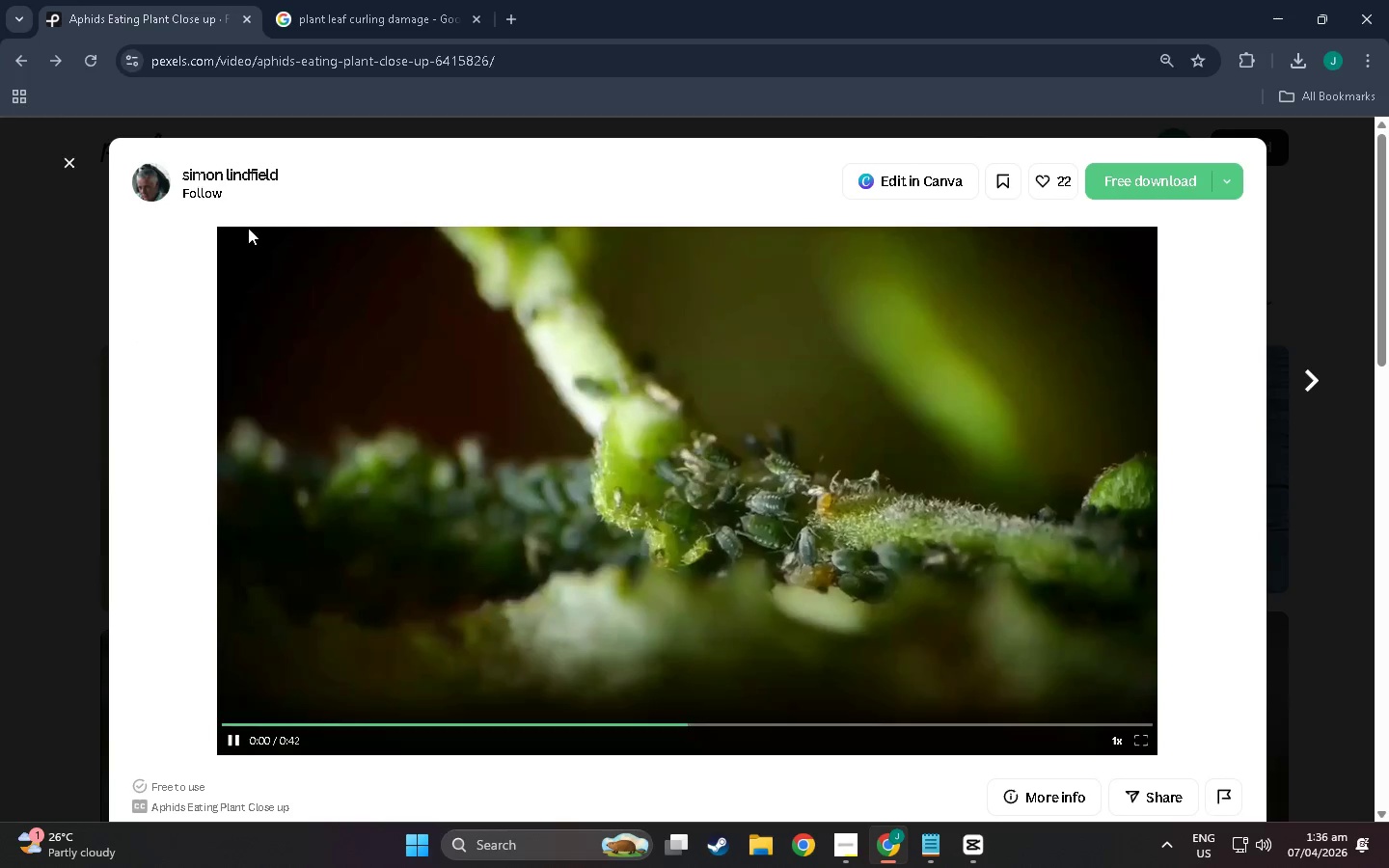 
scroll: coordinate [369, 572], scroll_direction: down, amount: 11.0
 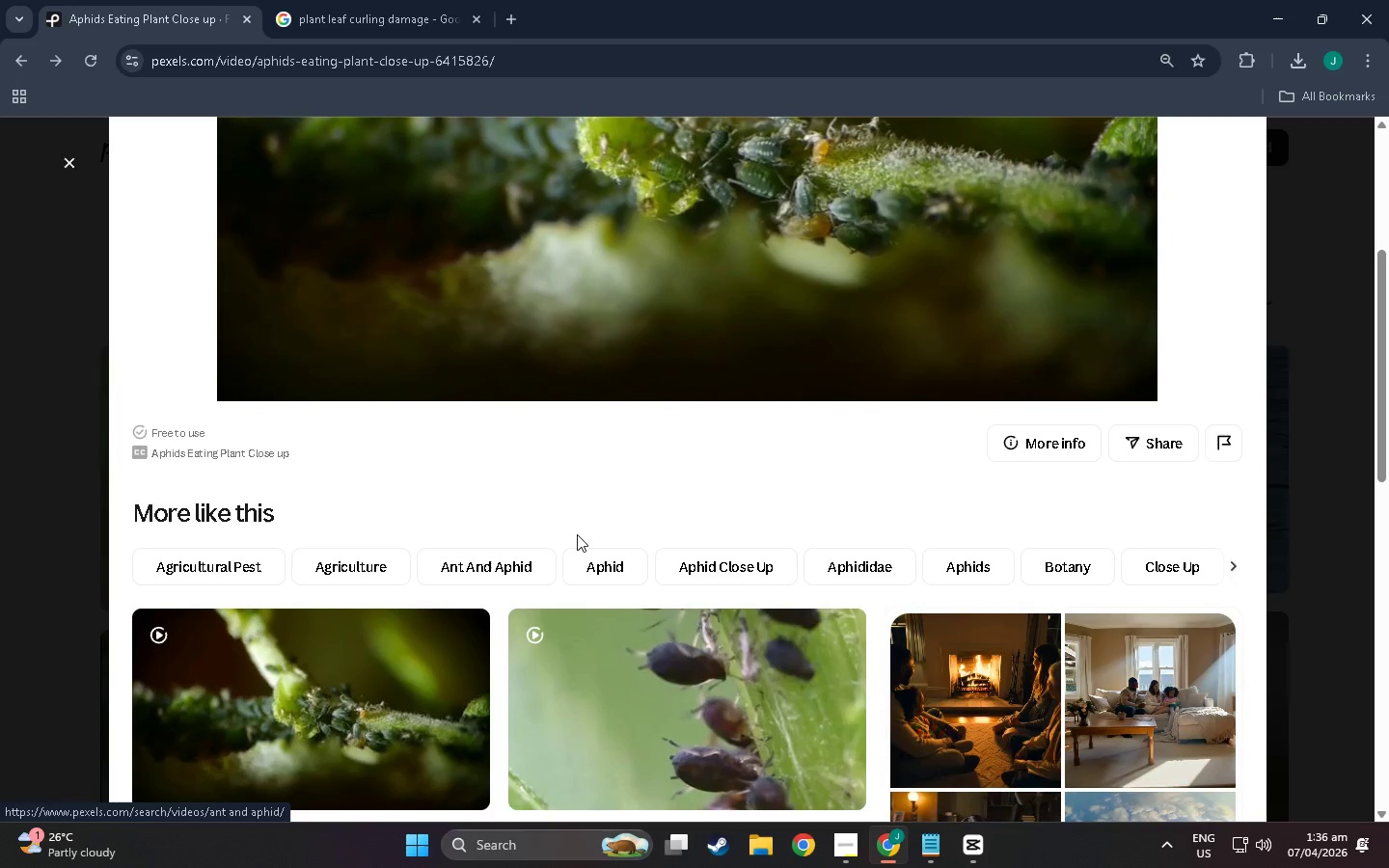 
left_click([612, 558])
 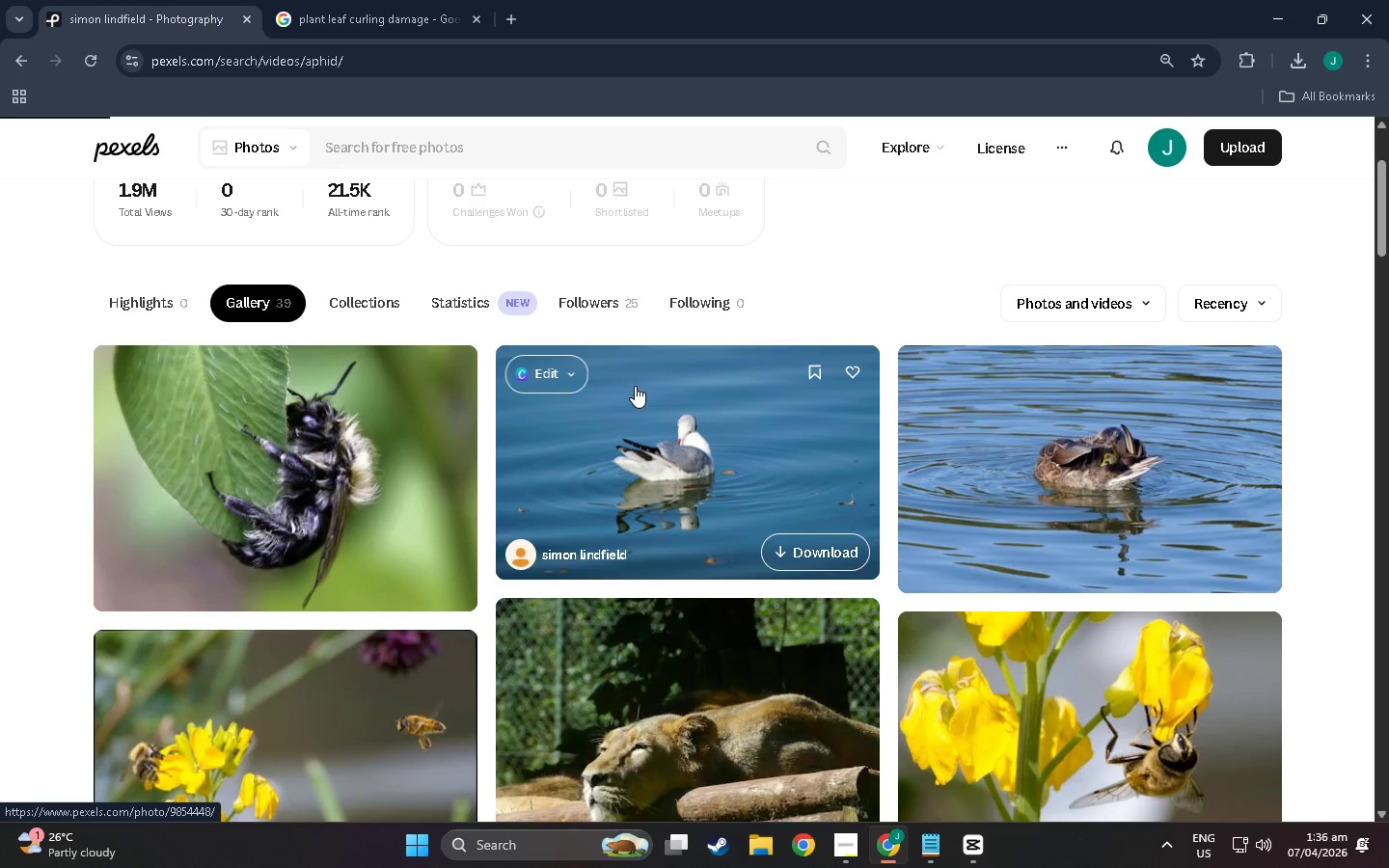 
scroll: coordinate [990, 502], scroll_direction: down, amount: 21.0
 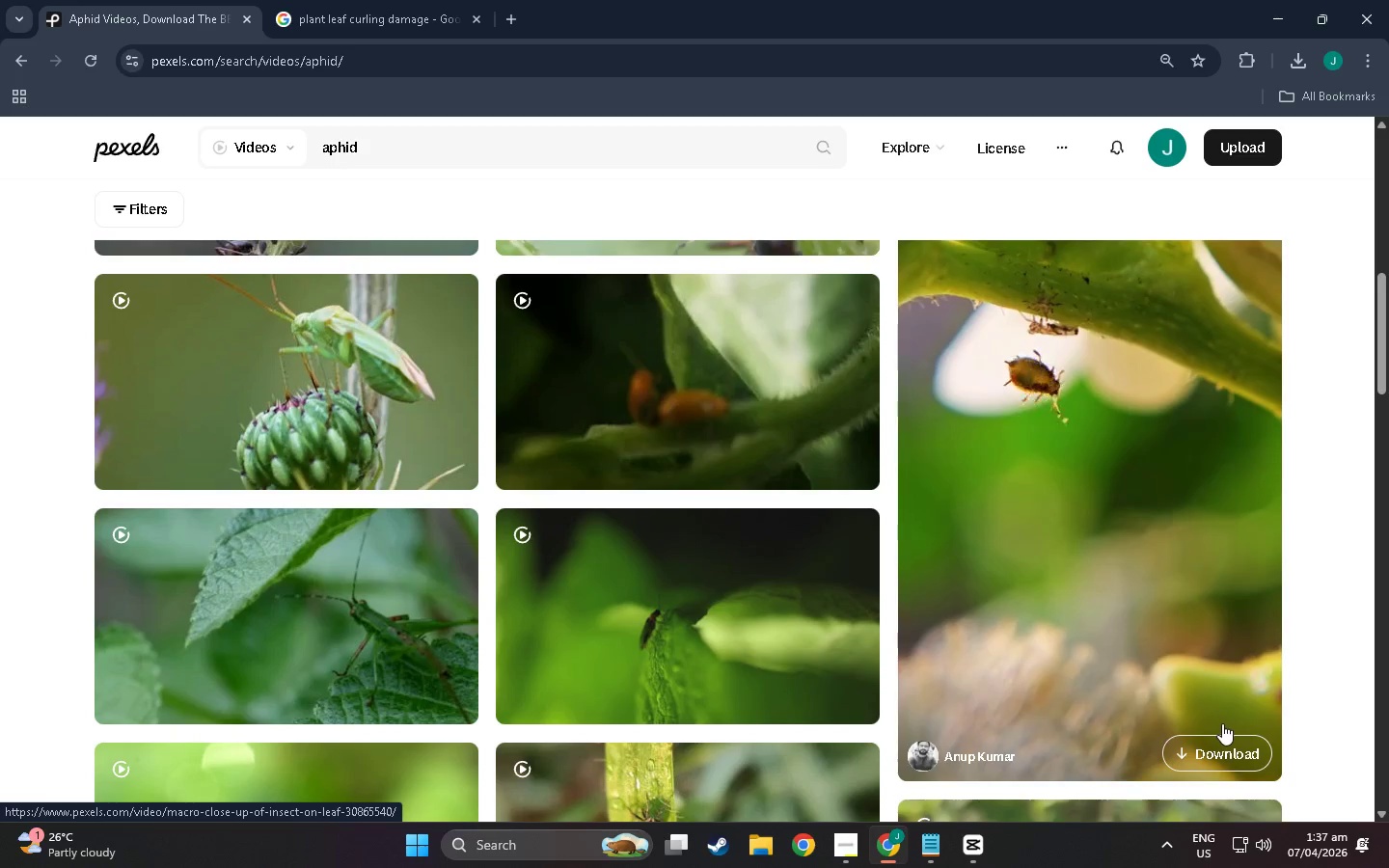 
wait(5.67)
 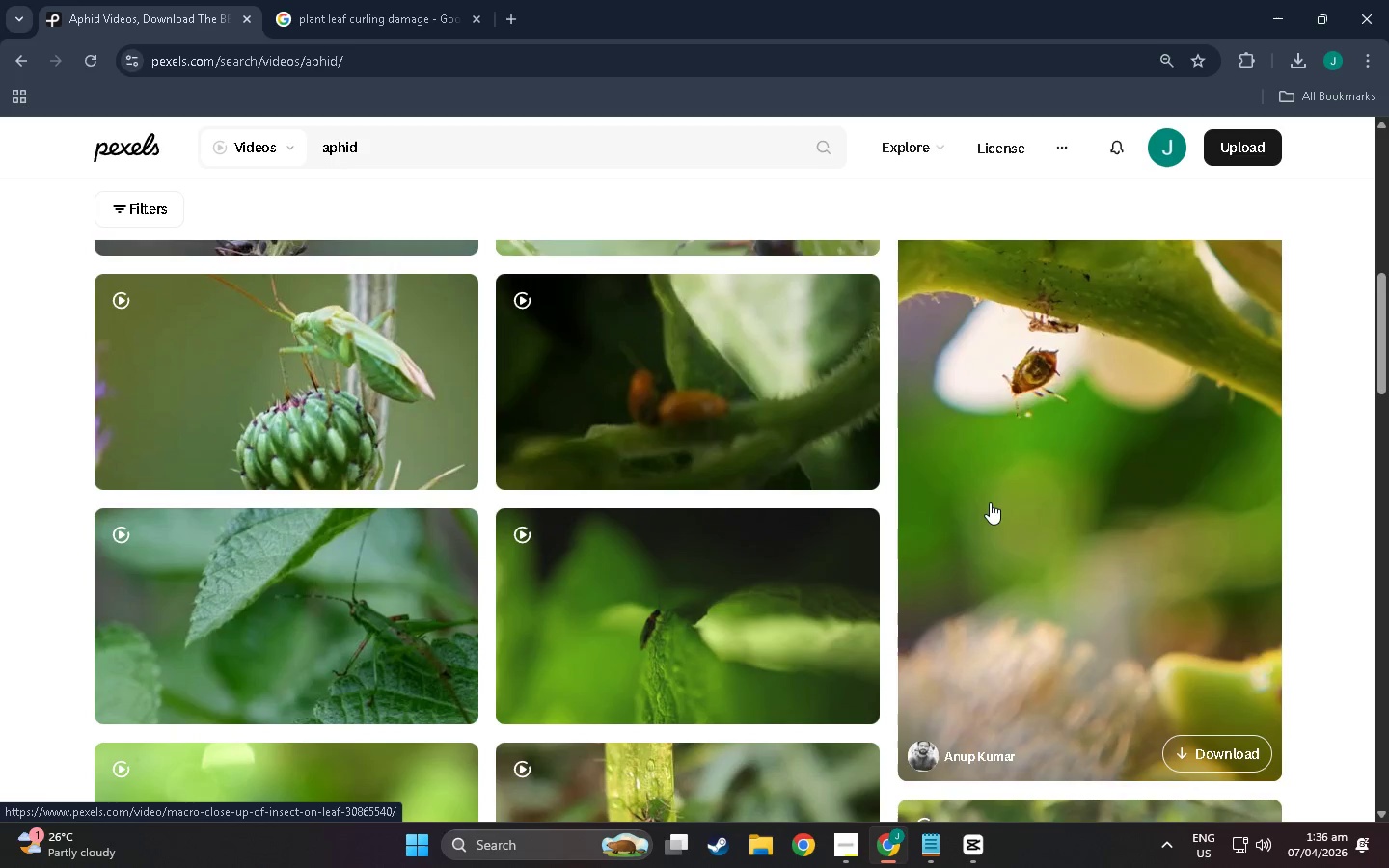 
left_click([1235, 745])
 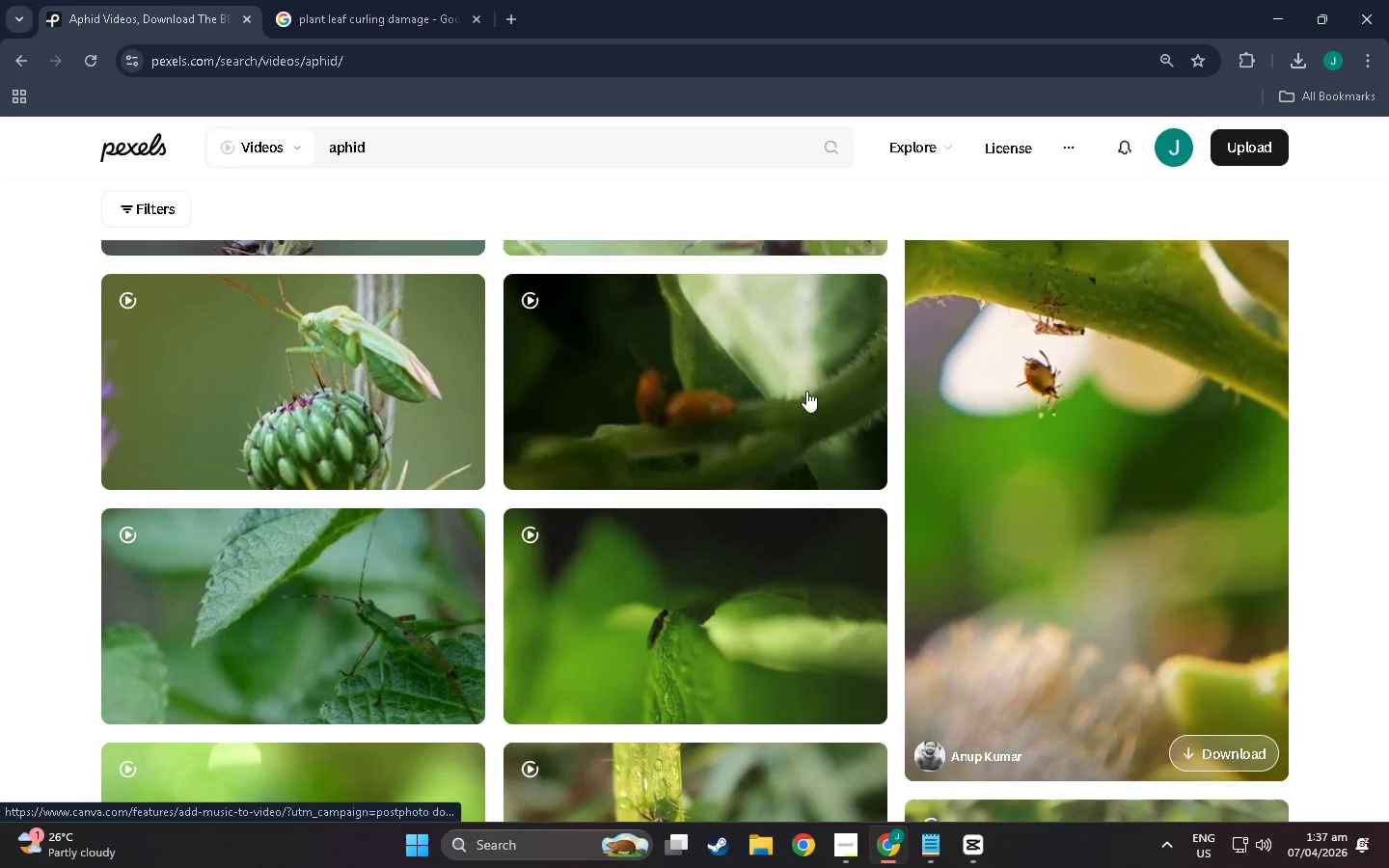 
scroll: coordinate [742, 368], scroll_direction: down, amount: 4.0
 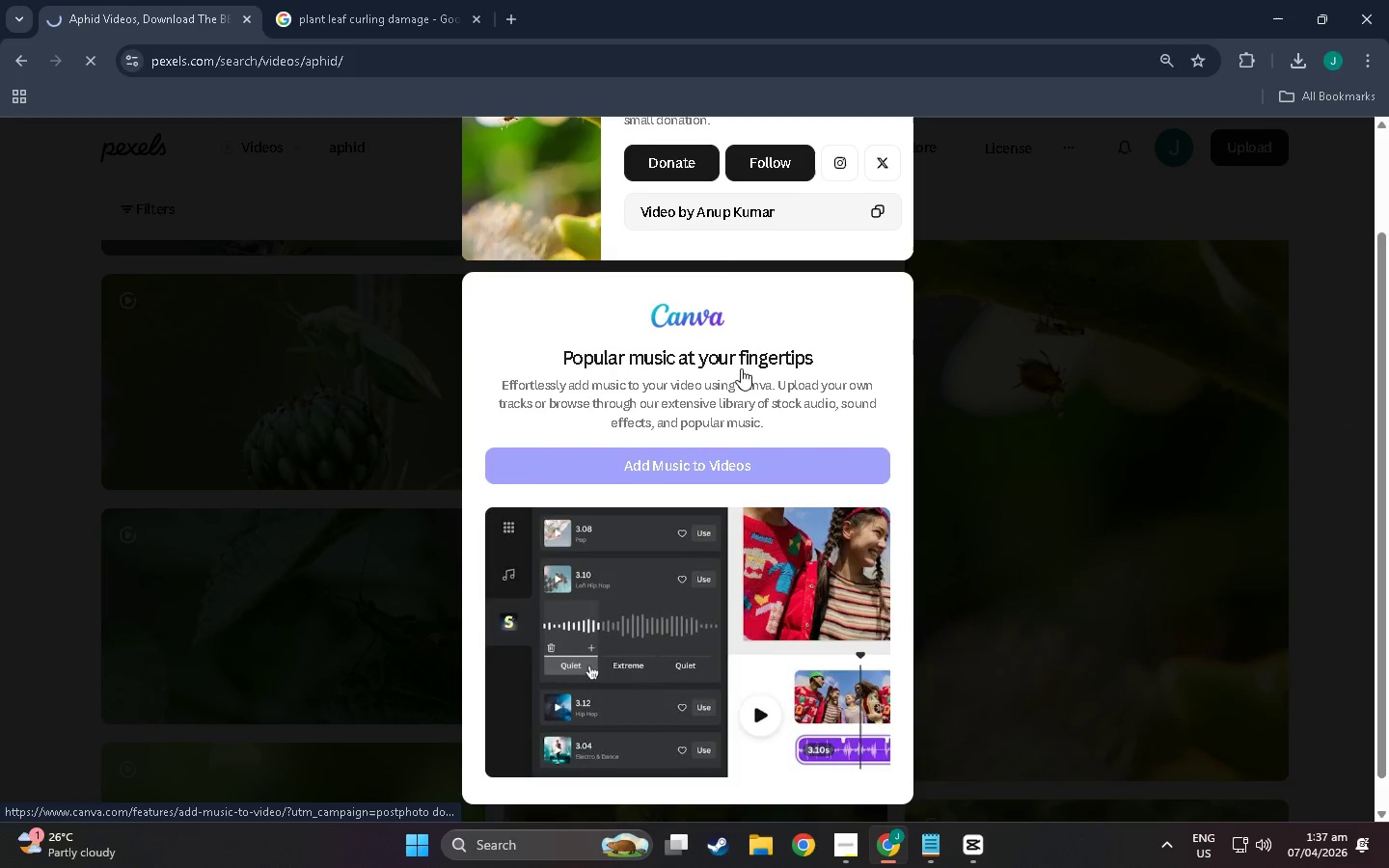 
scroll: coordinate [808, 349], scroll_direction: up, amount: 4.0
 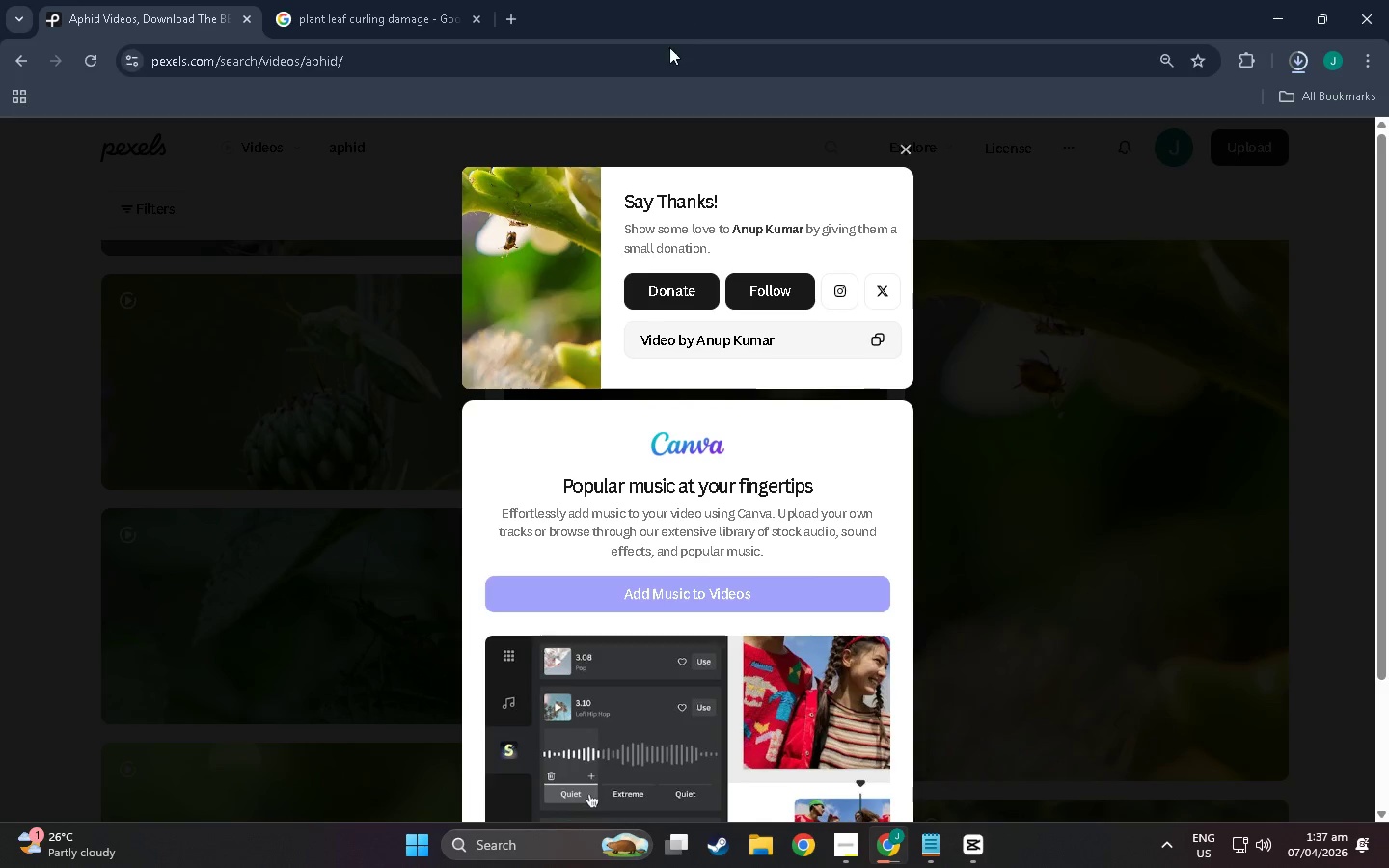 
left_click([666, 56])
 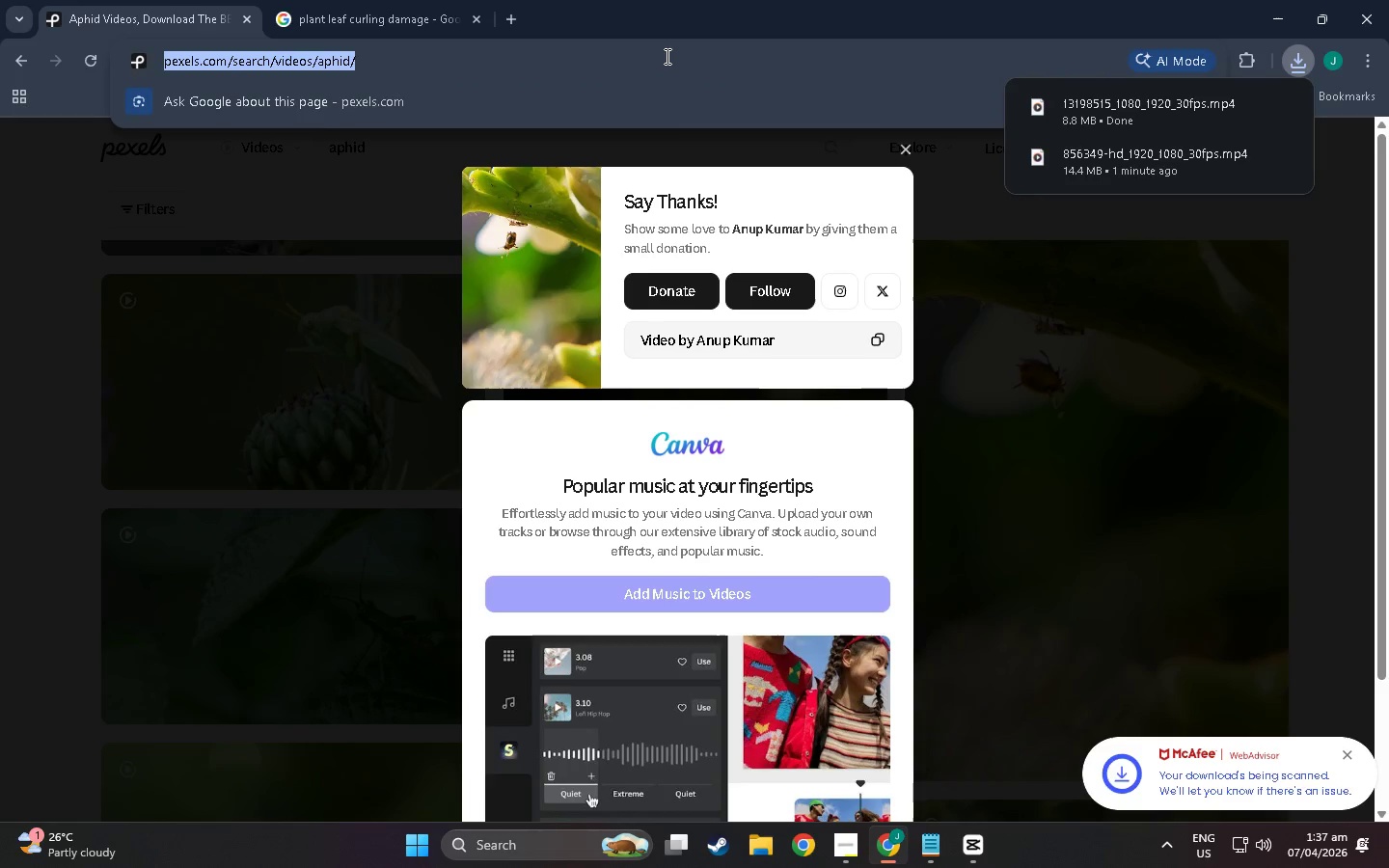 
hold_key(key=ControlLeft, duration=0.38)
 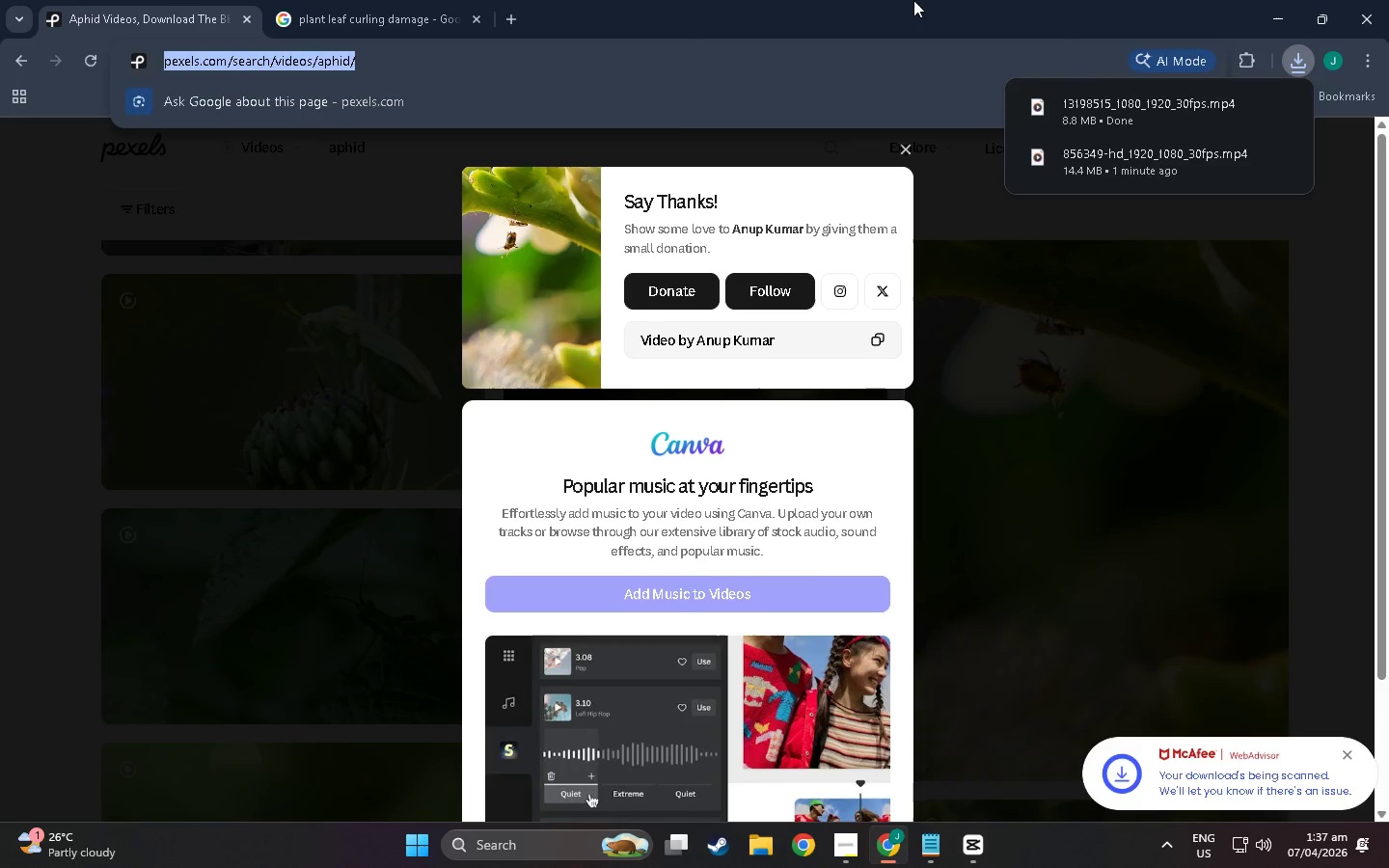 
left_click([865, 3])
 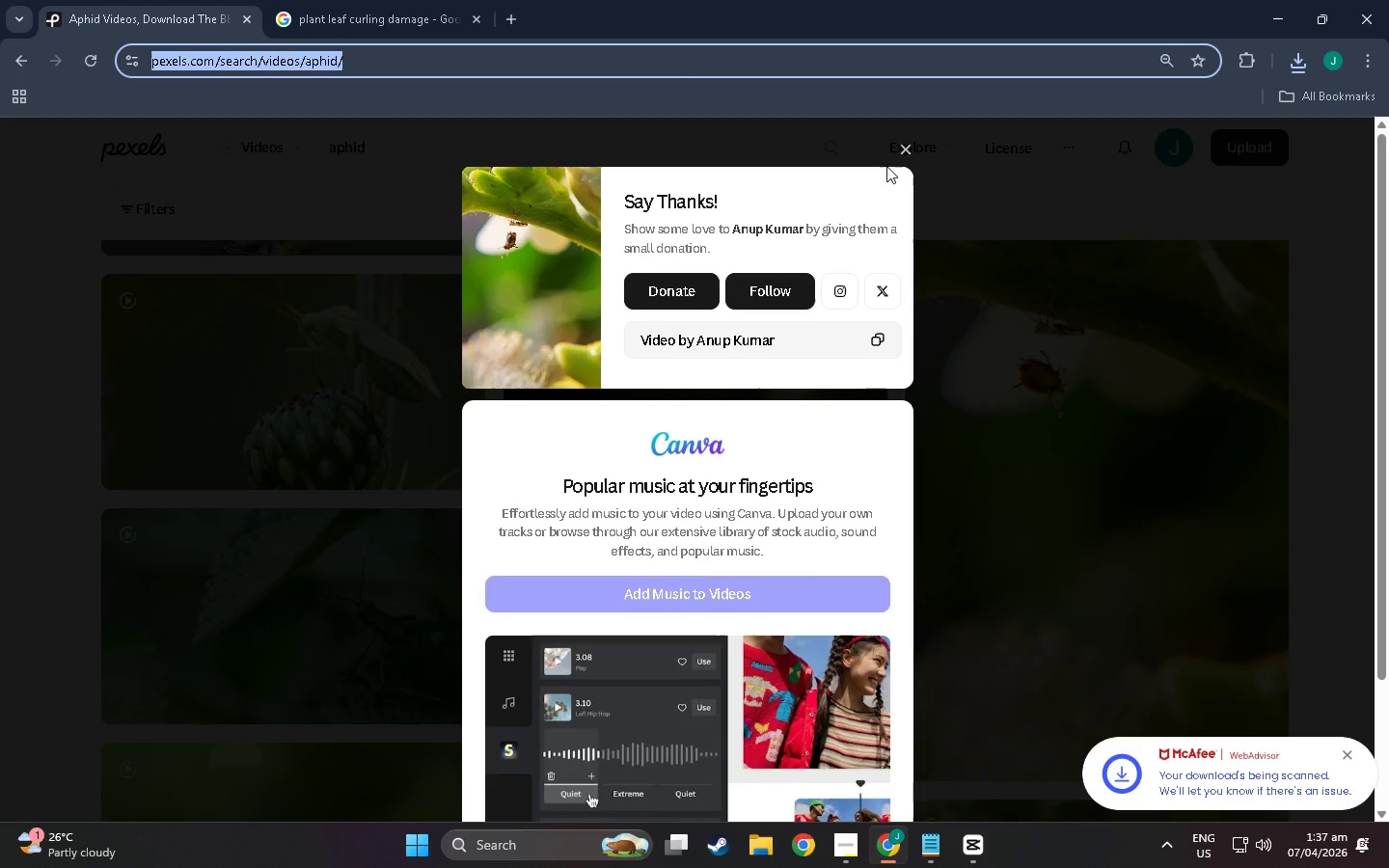 
left_click([898, 152])
 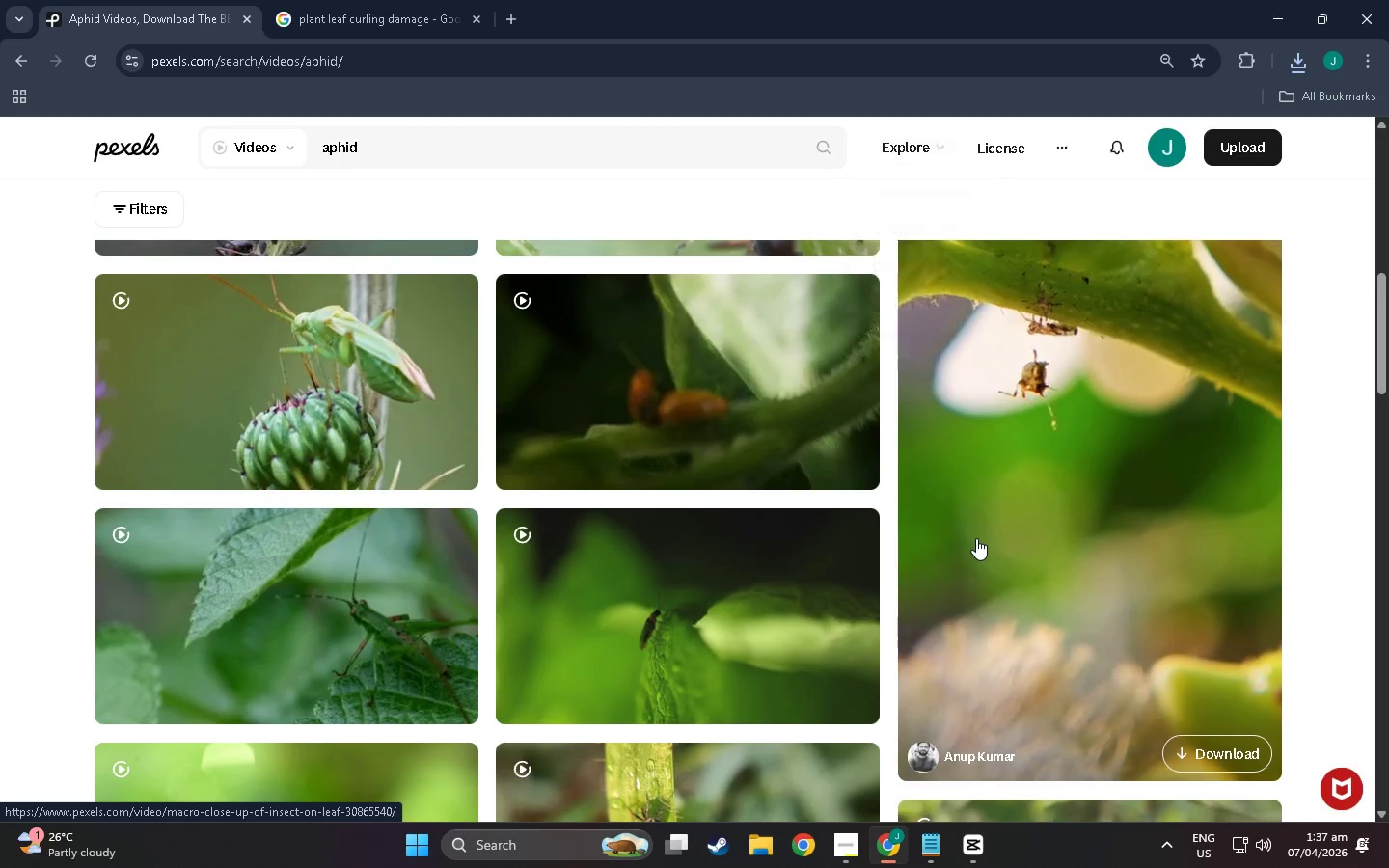 
left_click([976, 538])
 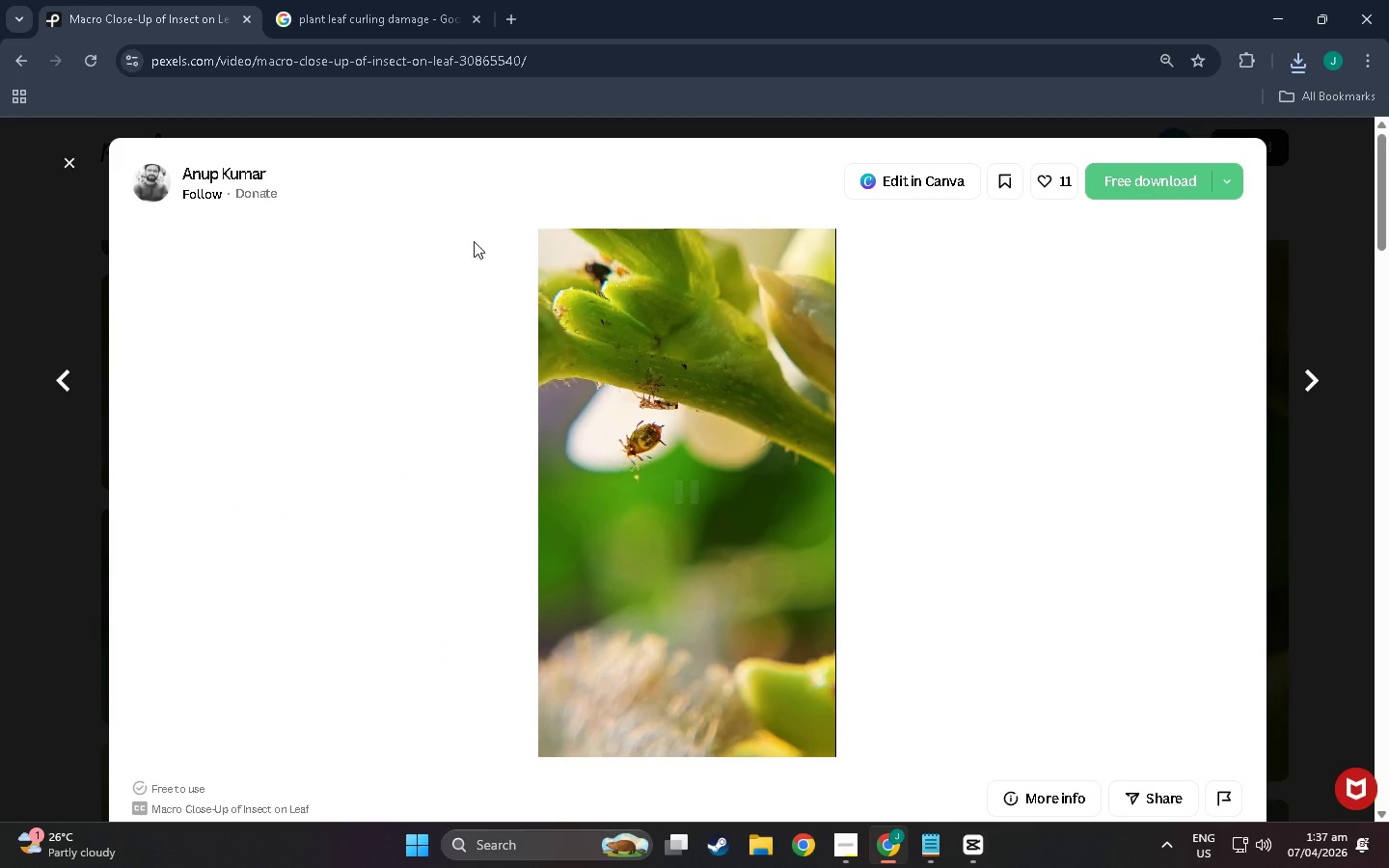 
left_click([482, 62])
 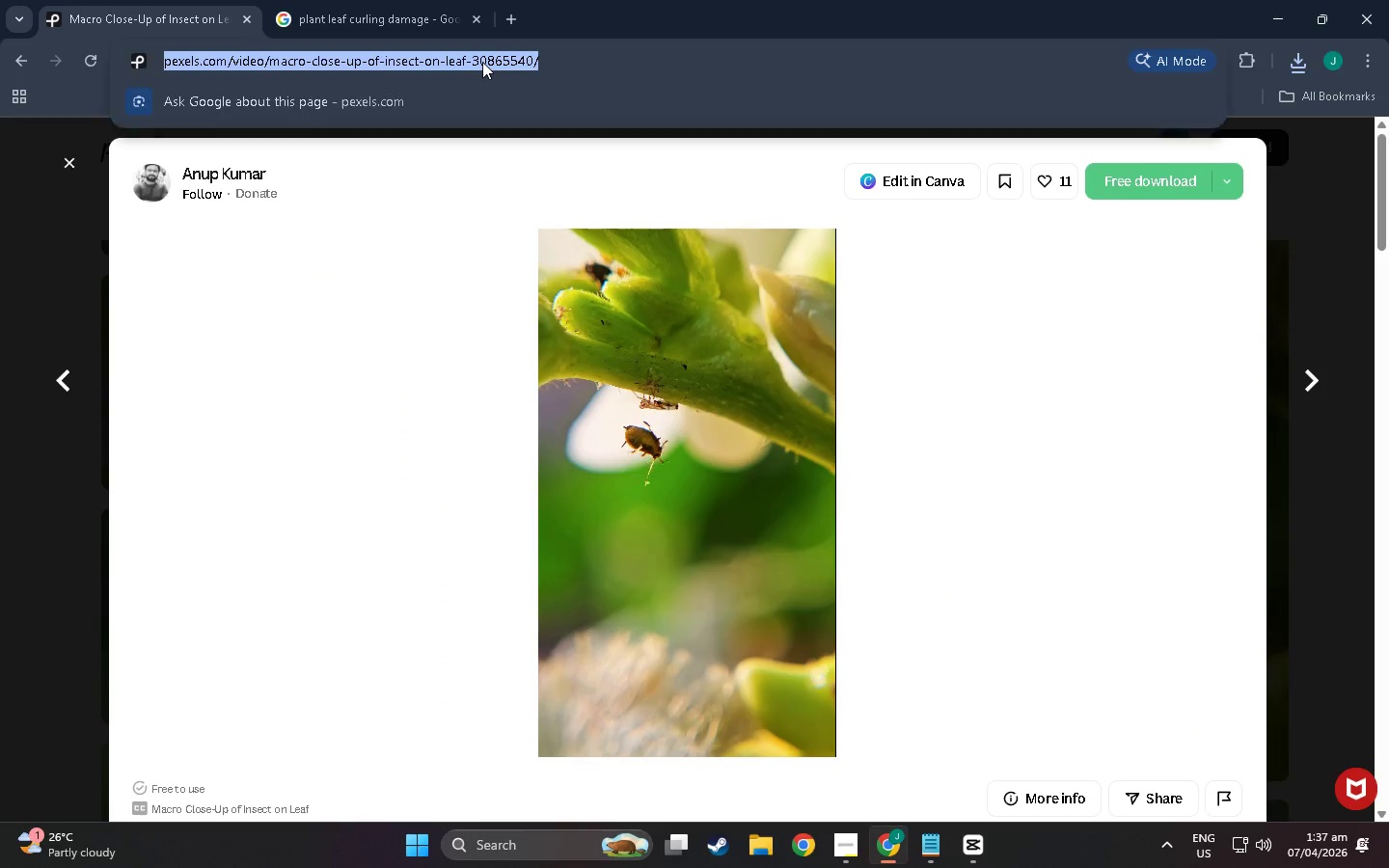 
key(Control+C)
 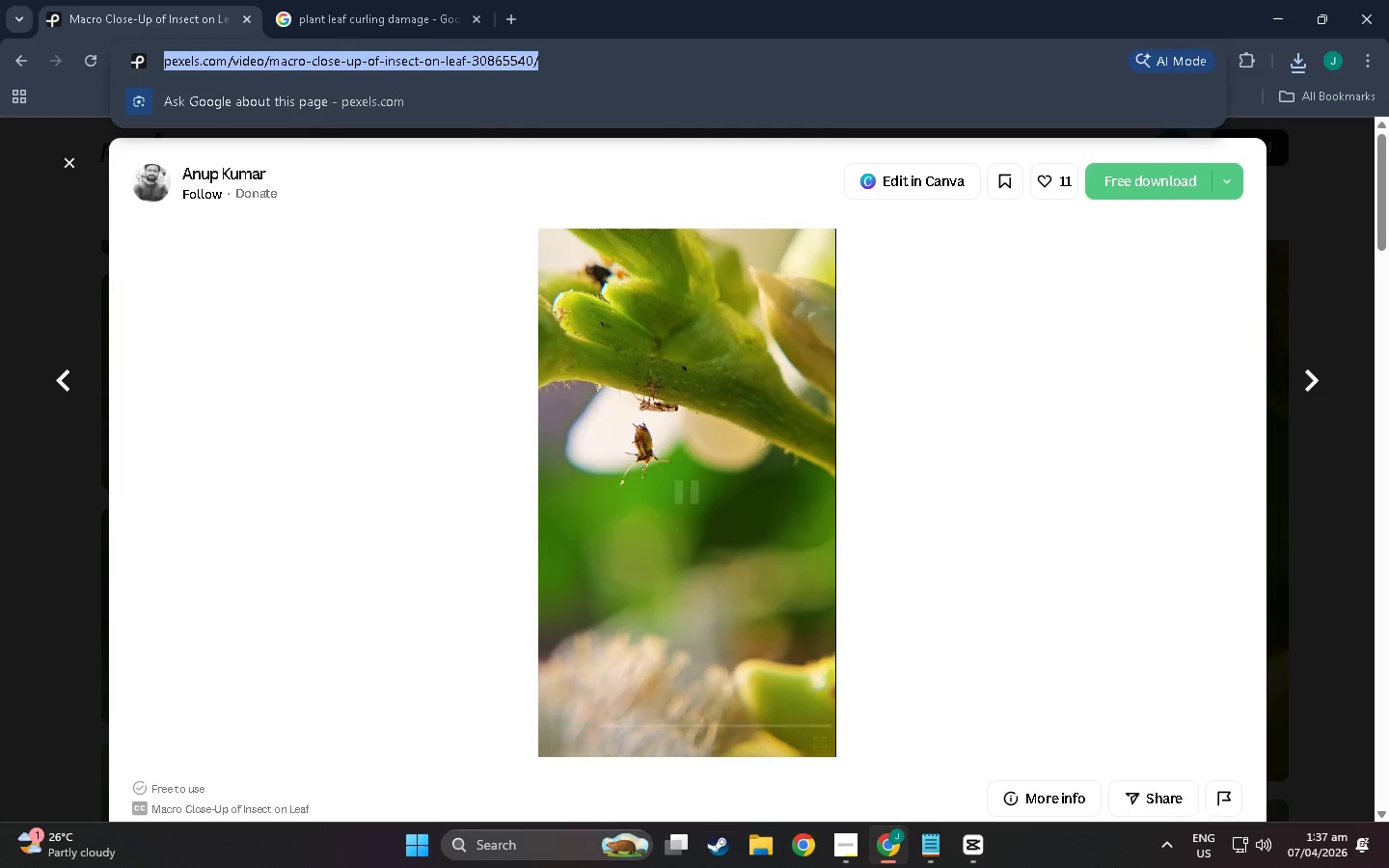 
left_click([929, 831])
 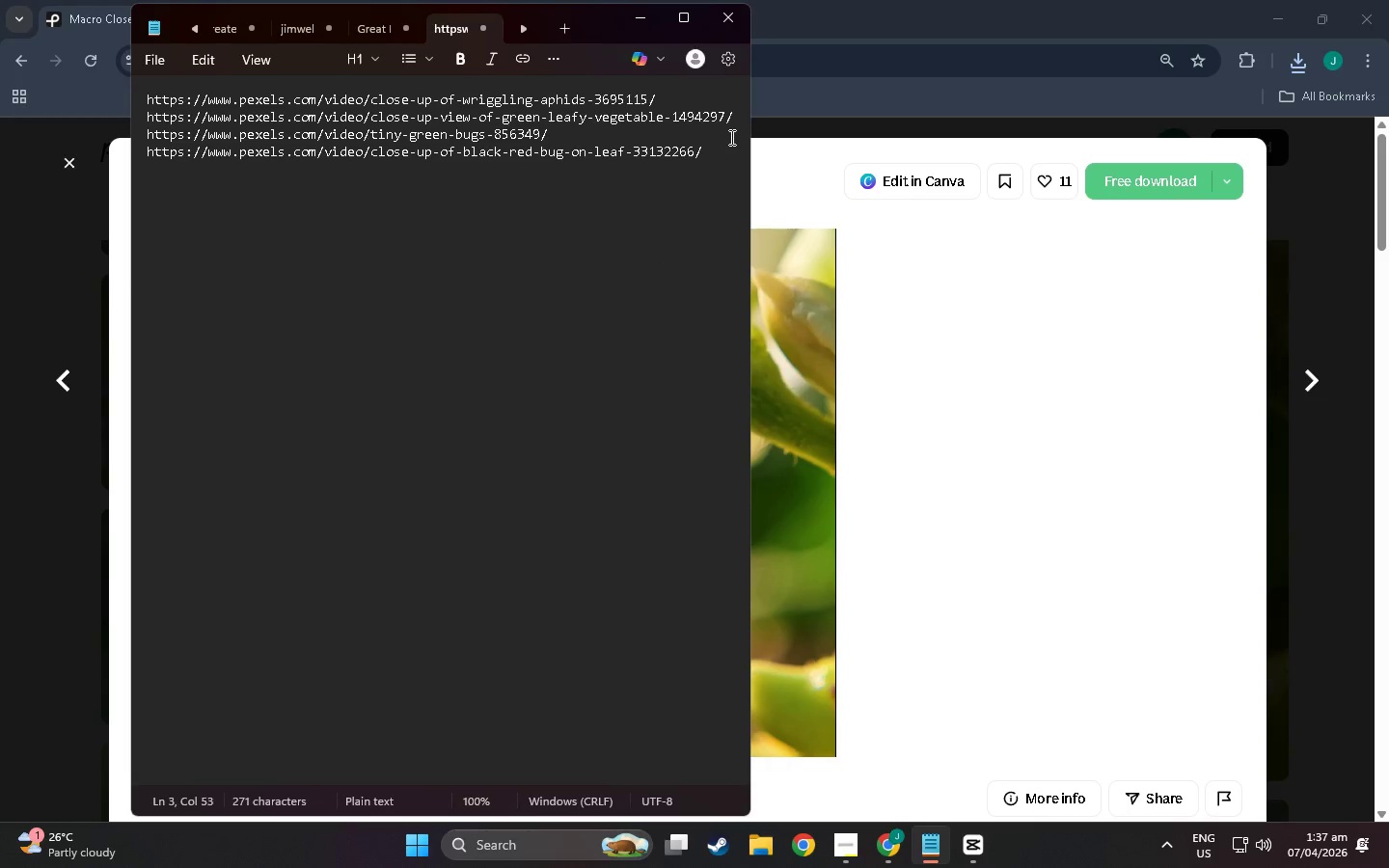 
key(NumpadEnter)
 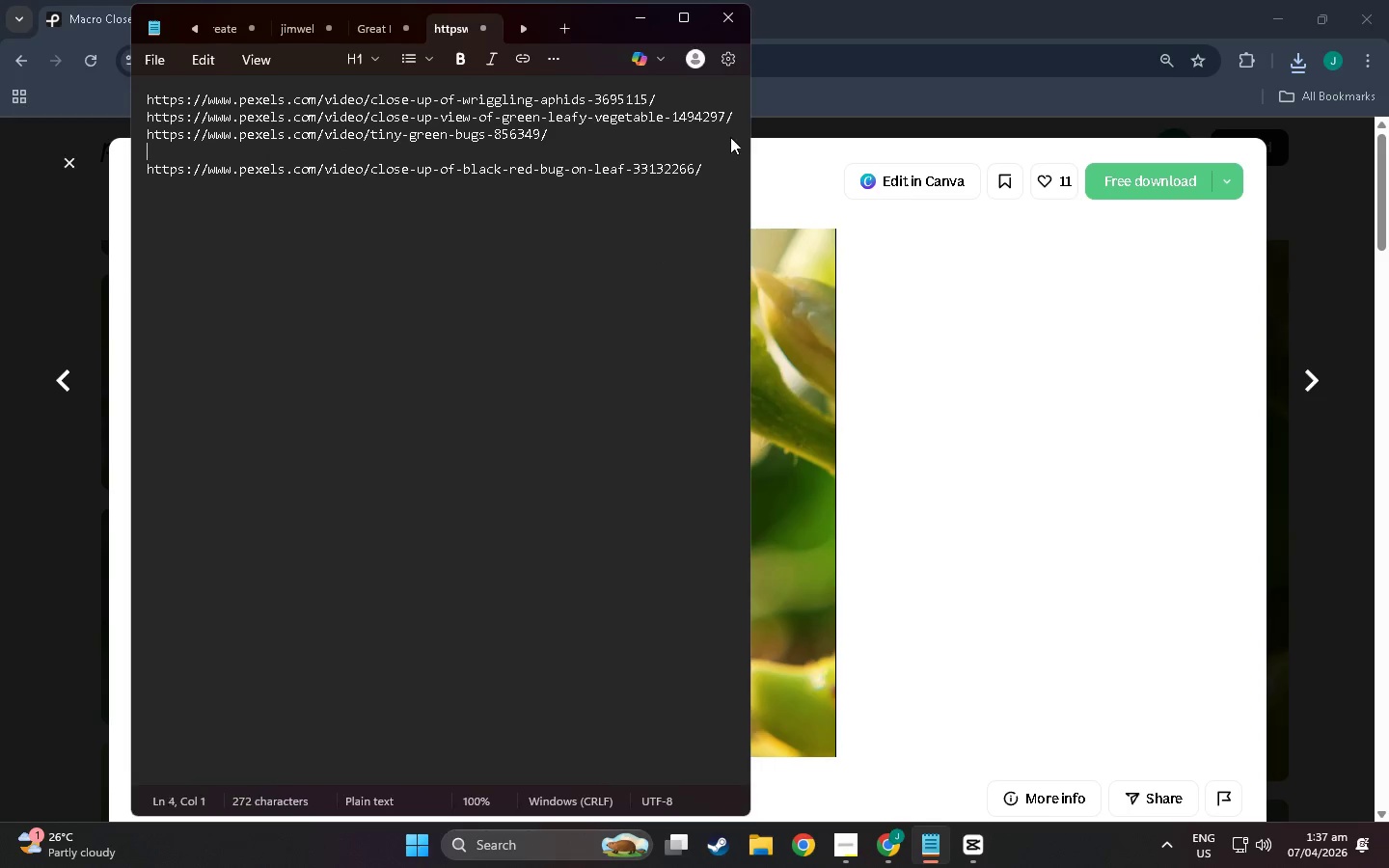 
key(Control+V)
 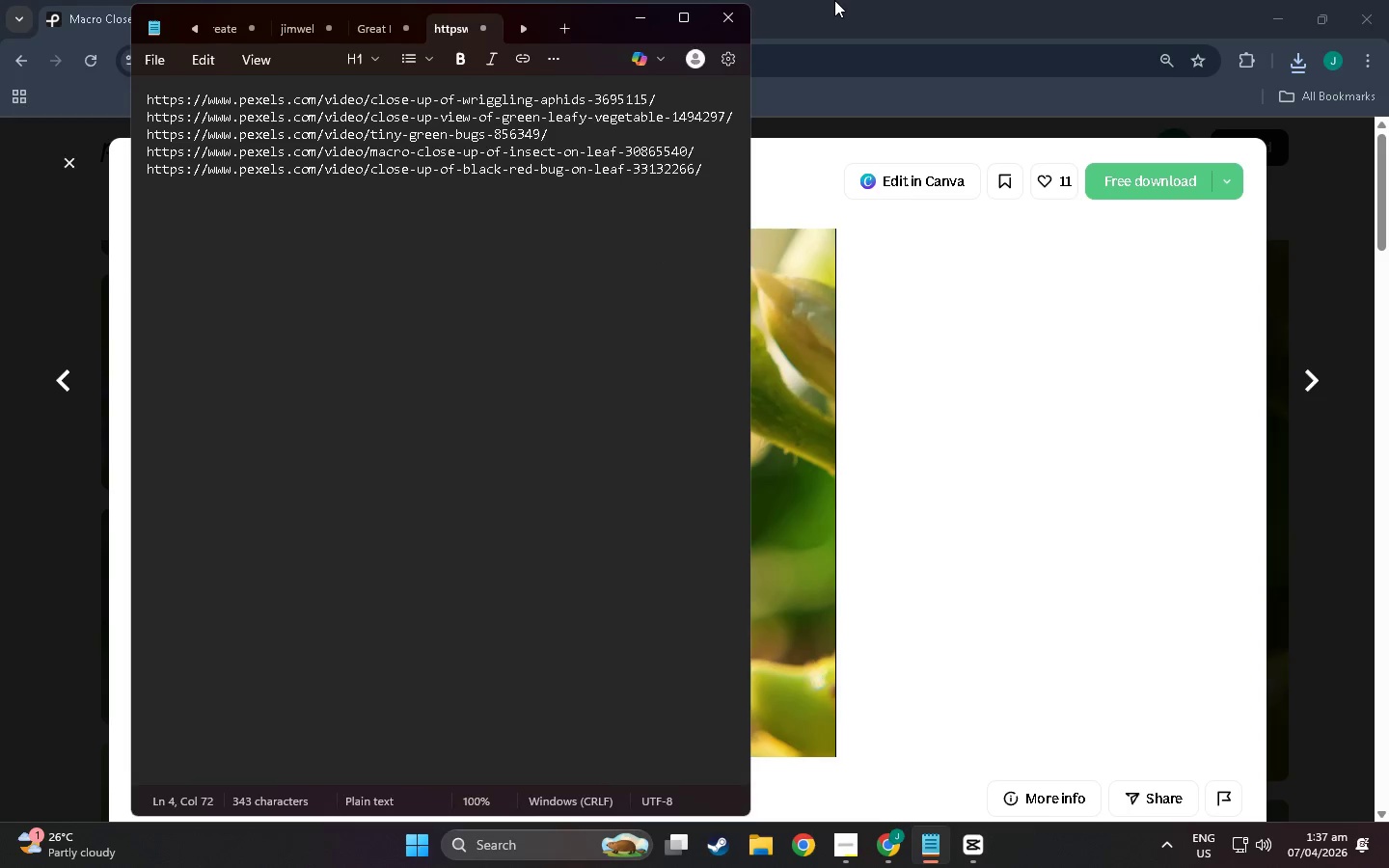 
left_click([834, 0])
 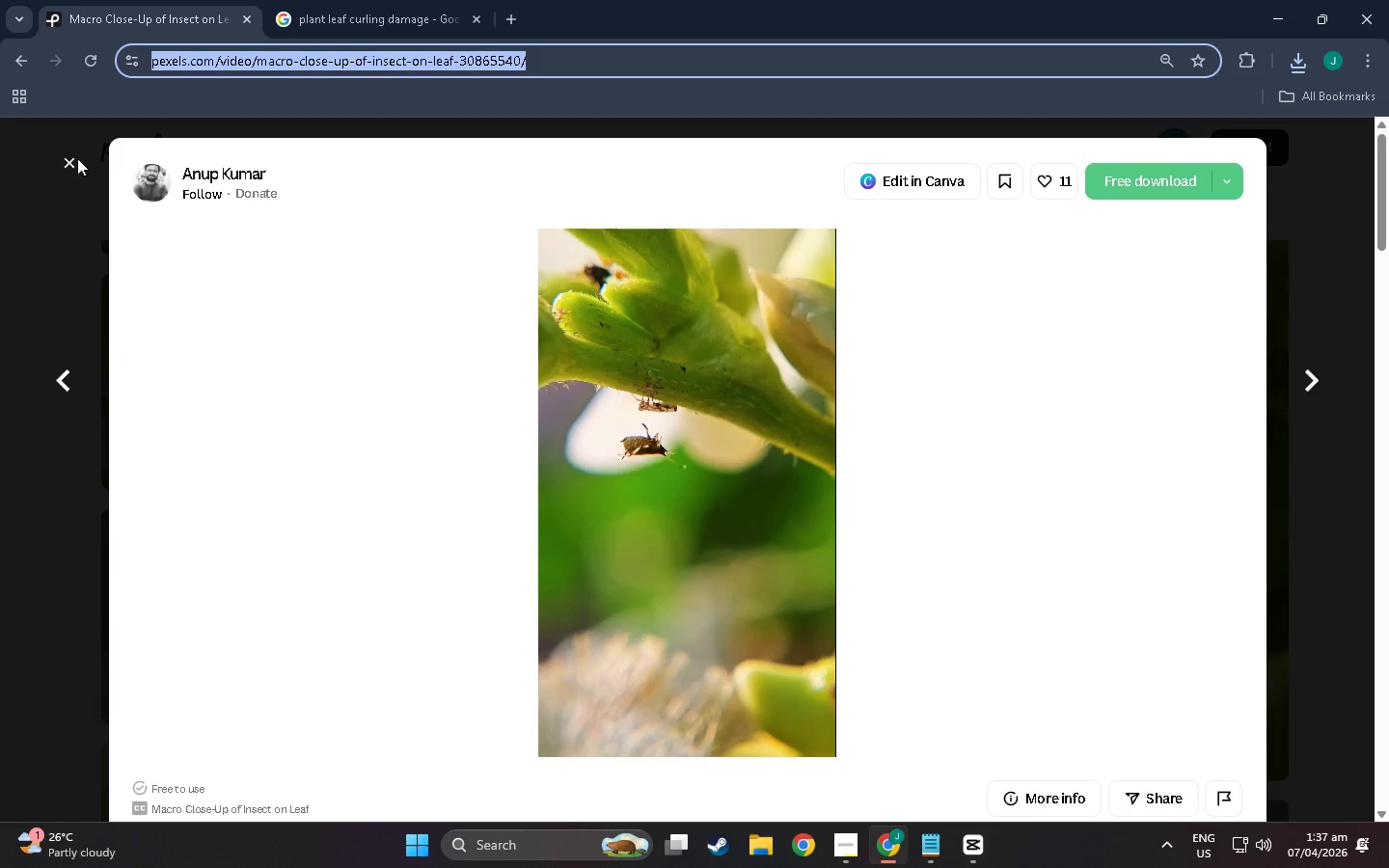 
left_click([70, 158])
 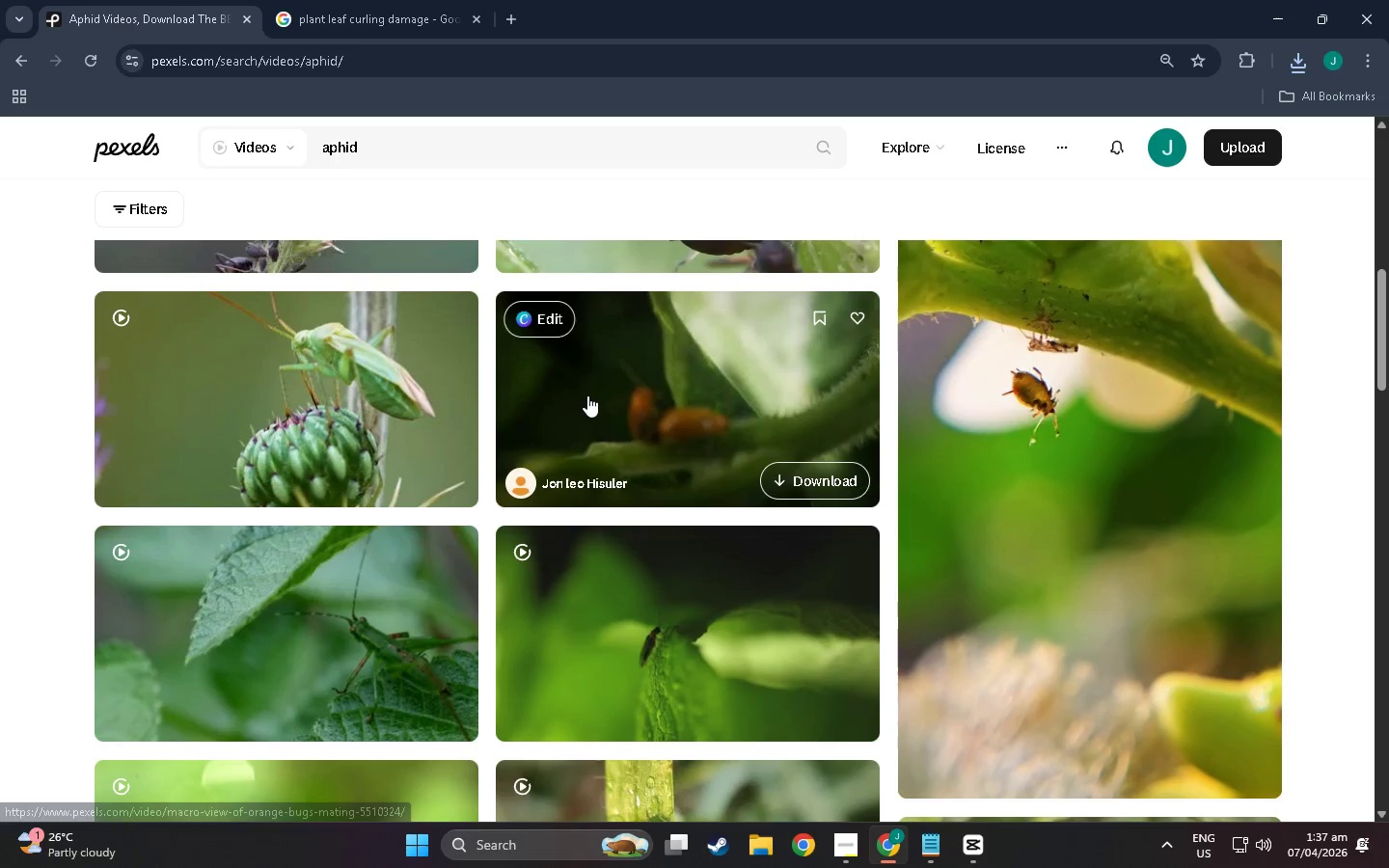 
scroll: coordinate [422, 326], scroll_direction: down, amount: 28.0
 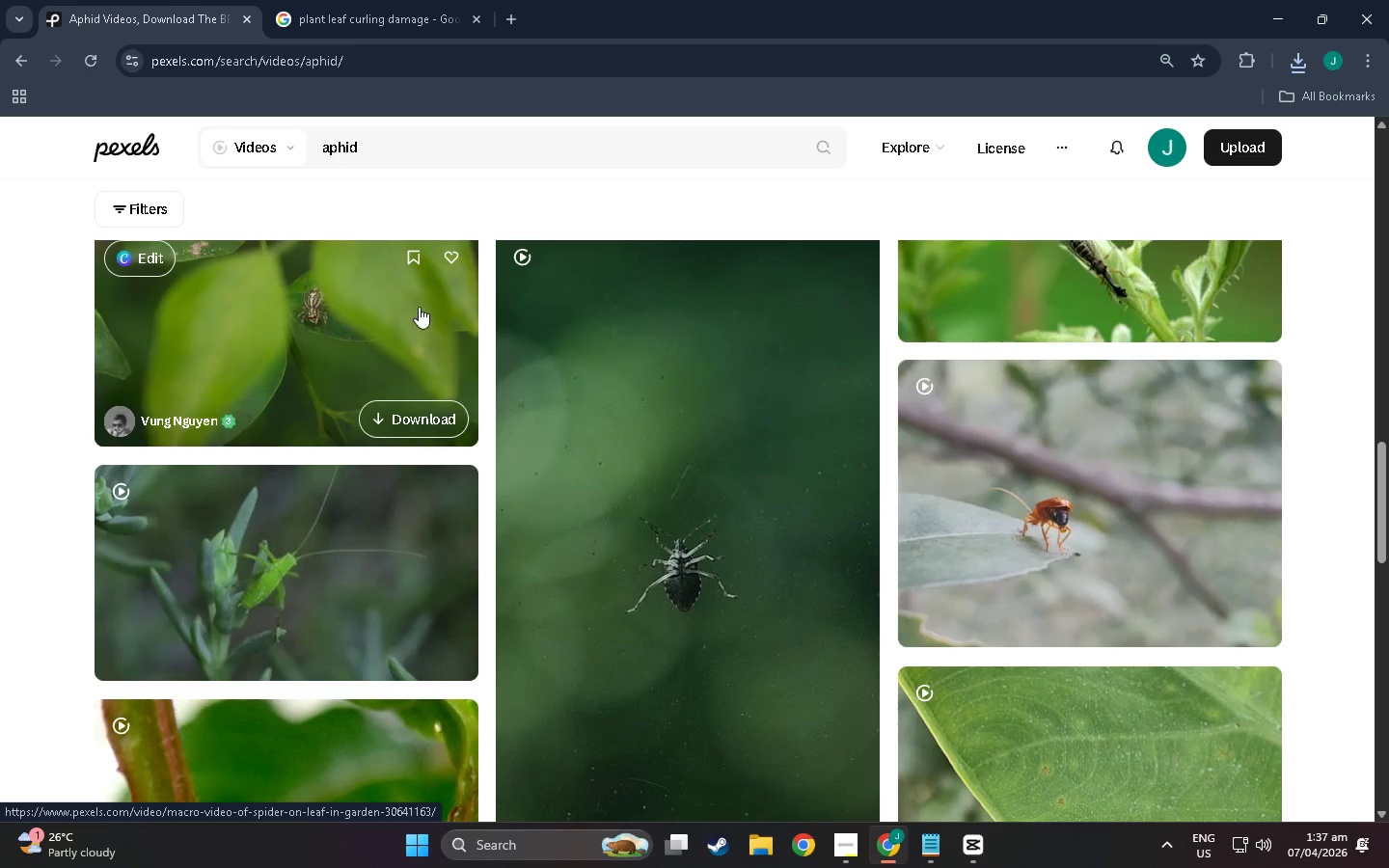 
wait(17.06)
 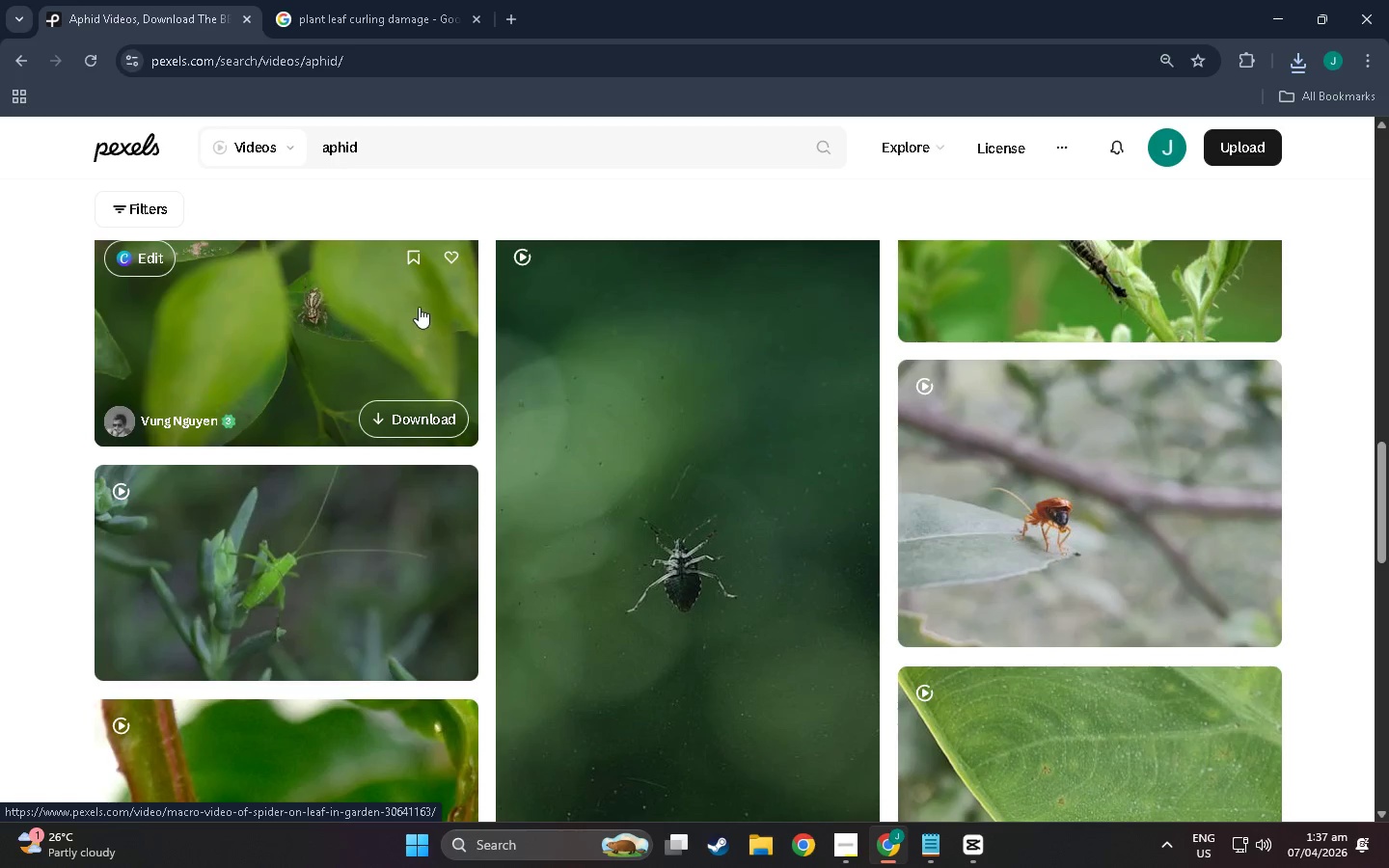 
mouse_move([531, 314])
 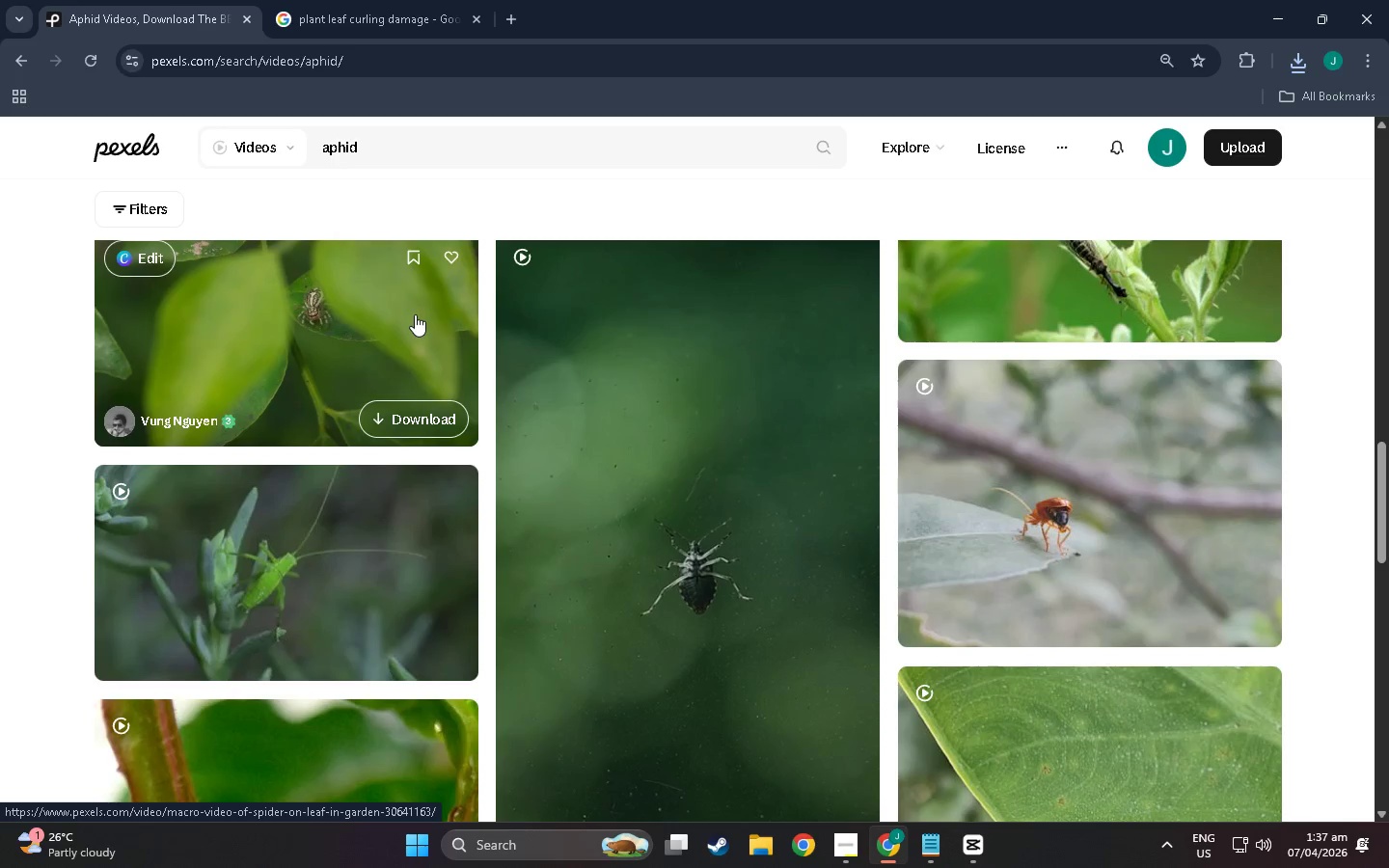 
mouse_move([649, 307])
 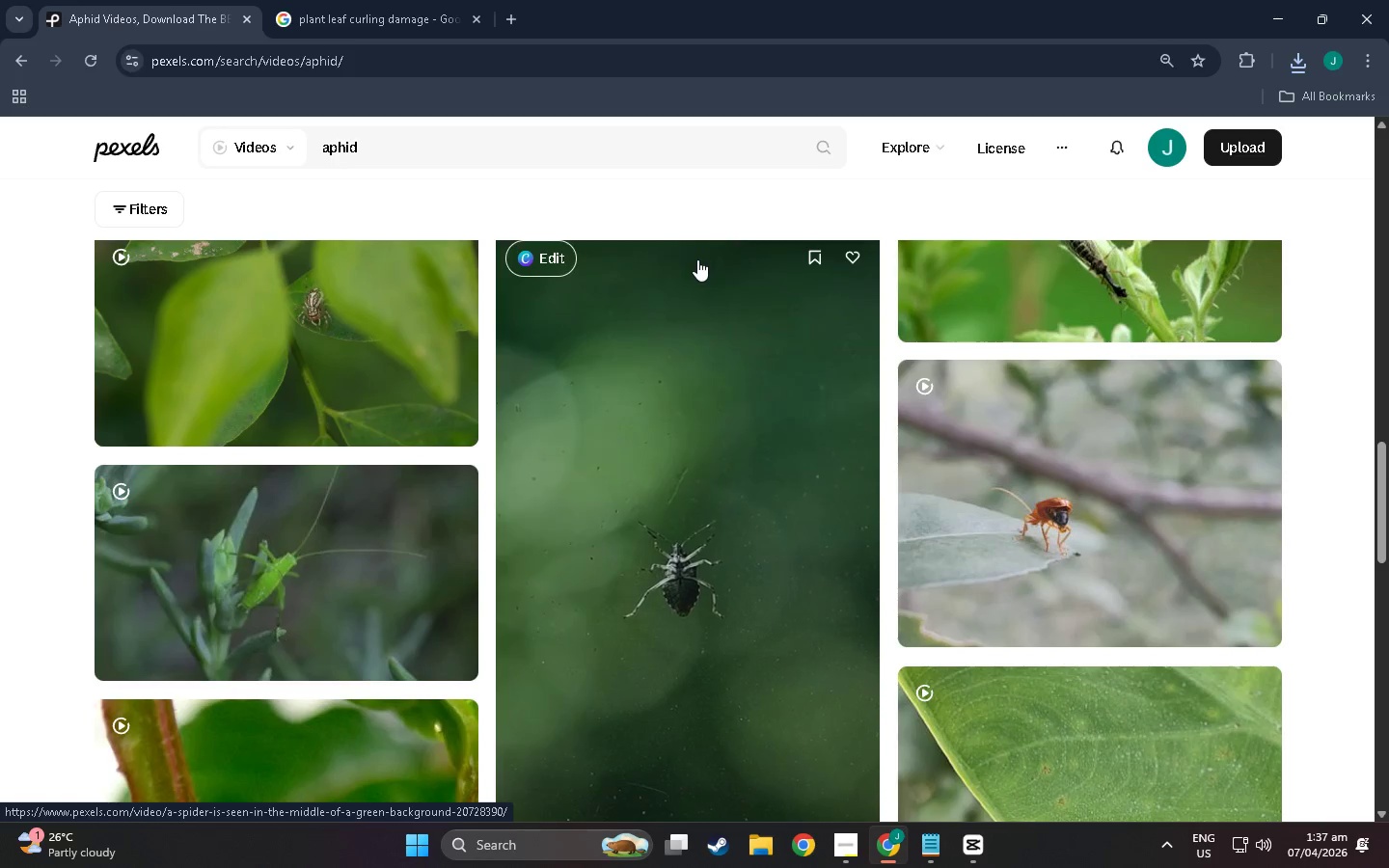 
scroll: coordinate [372, 481], scroll_direction: down, amount: 28.0
 